 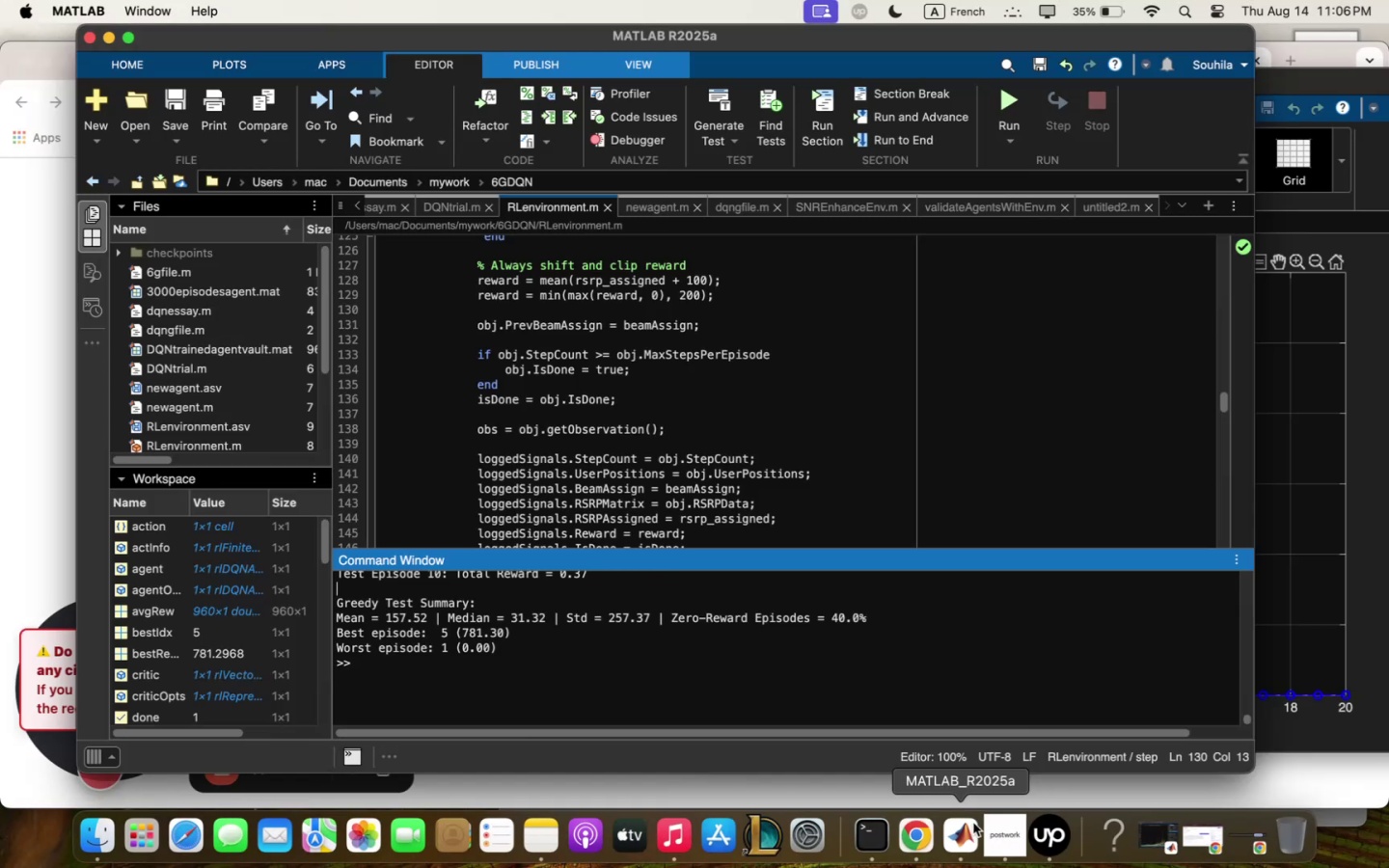 
left_click([1313, 399])
 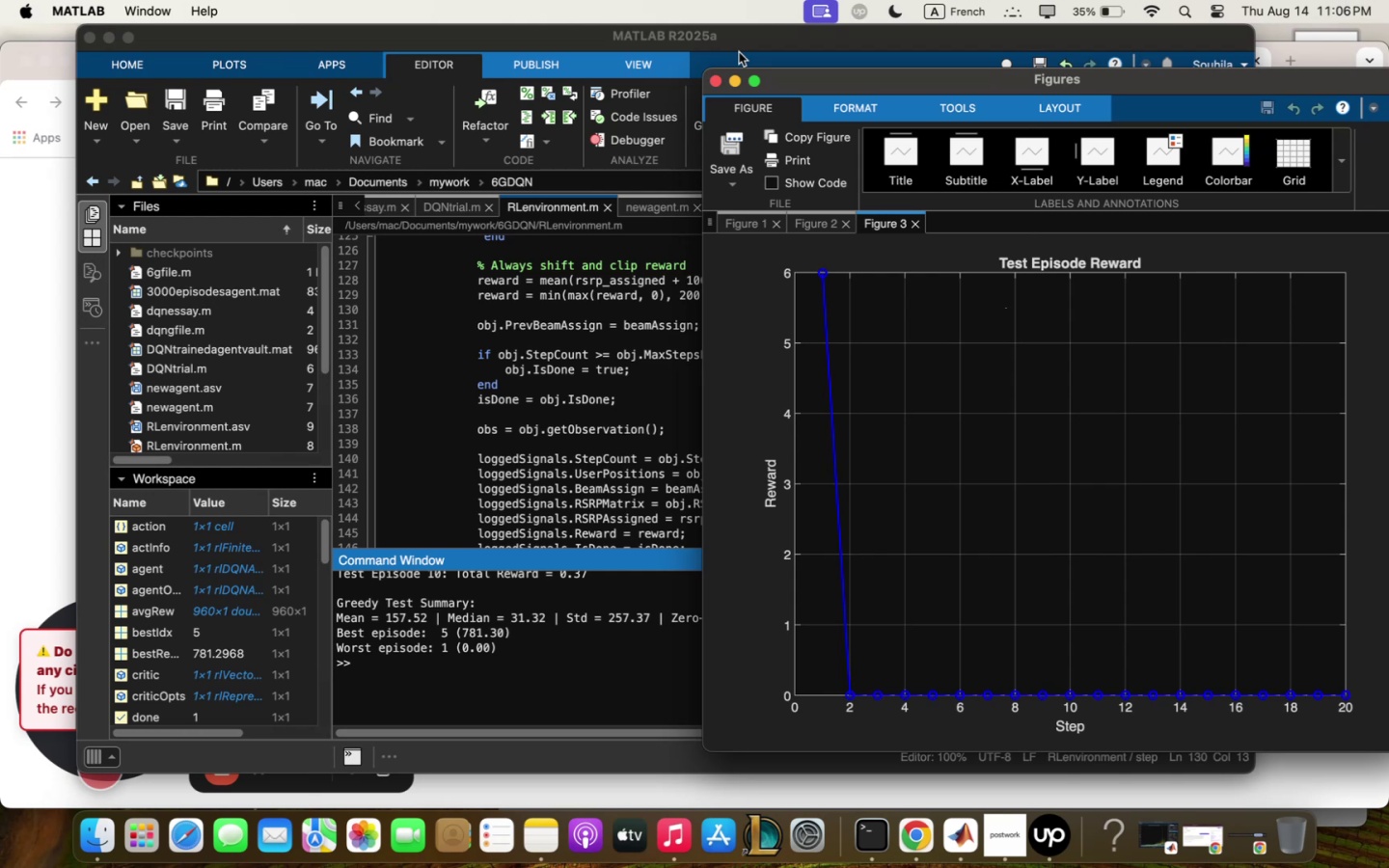 
left_click([717, 87])
 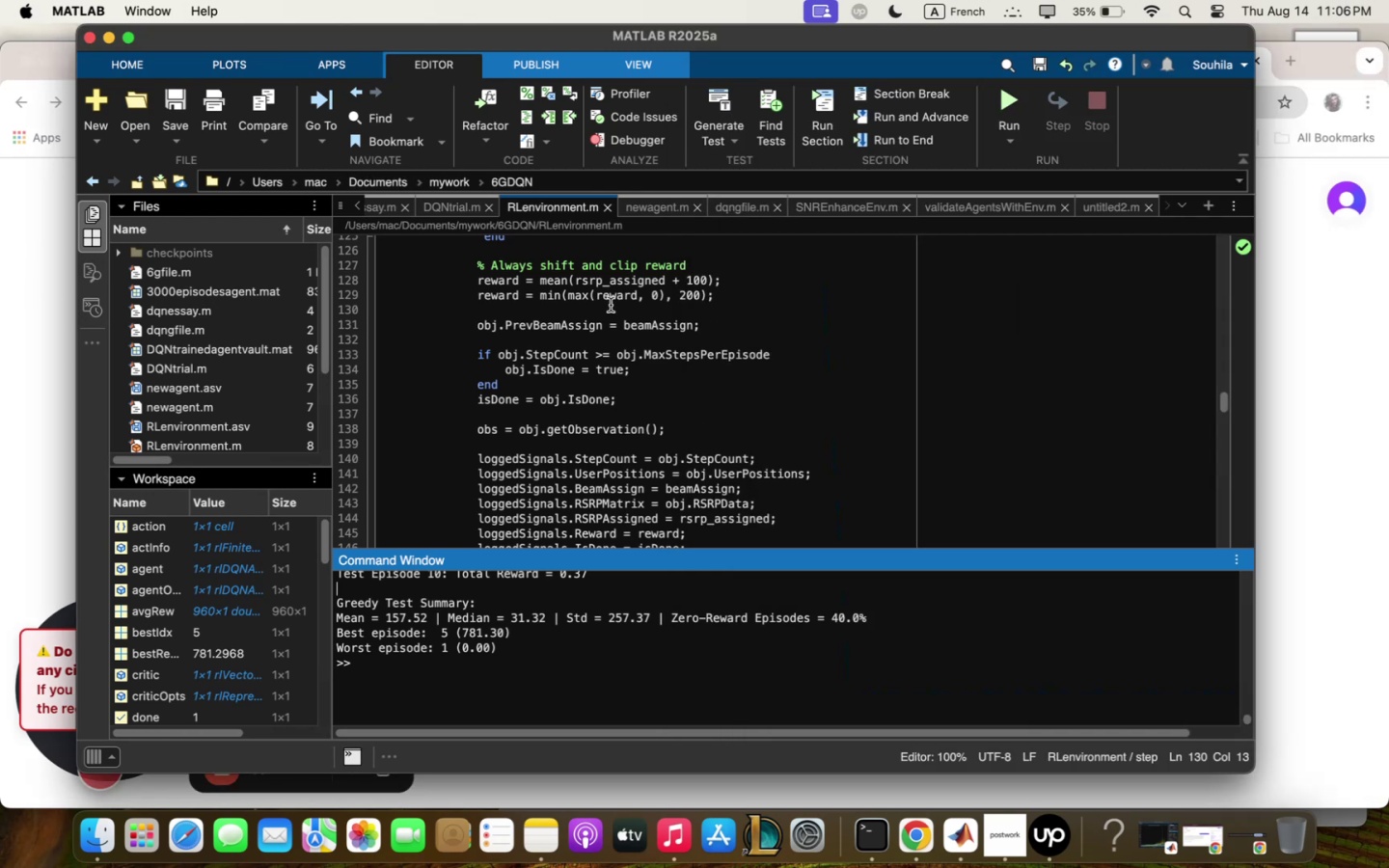 
wait(9.92)
 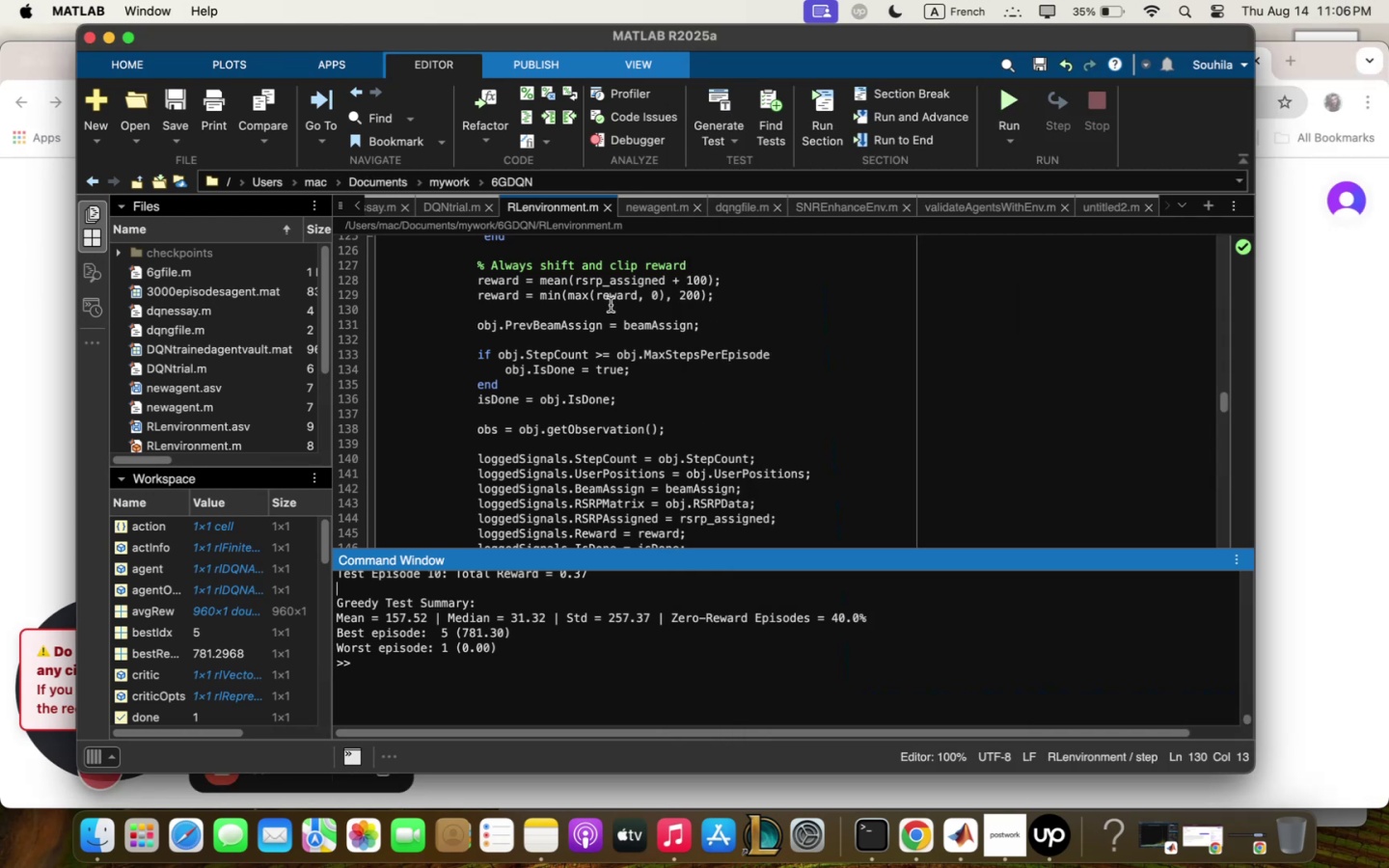 
scroll: coordinate [622, 322], scroll_direction: up, amount: 13.0
 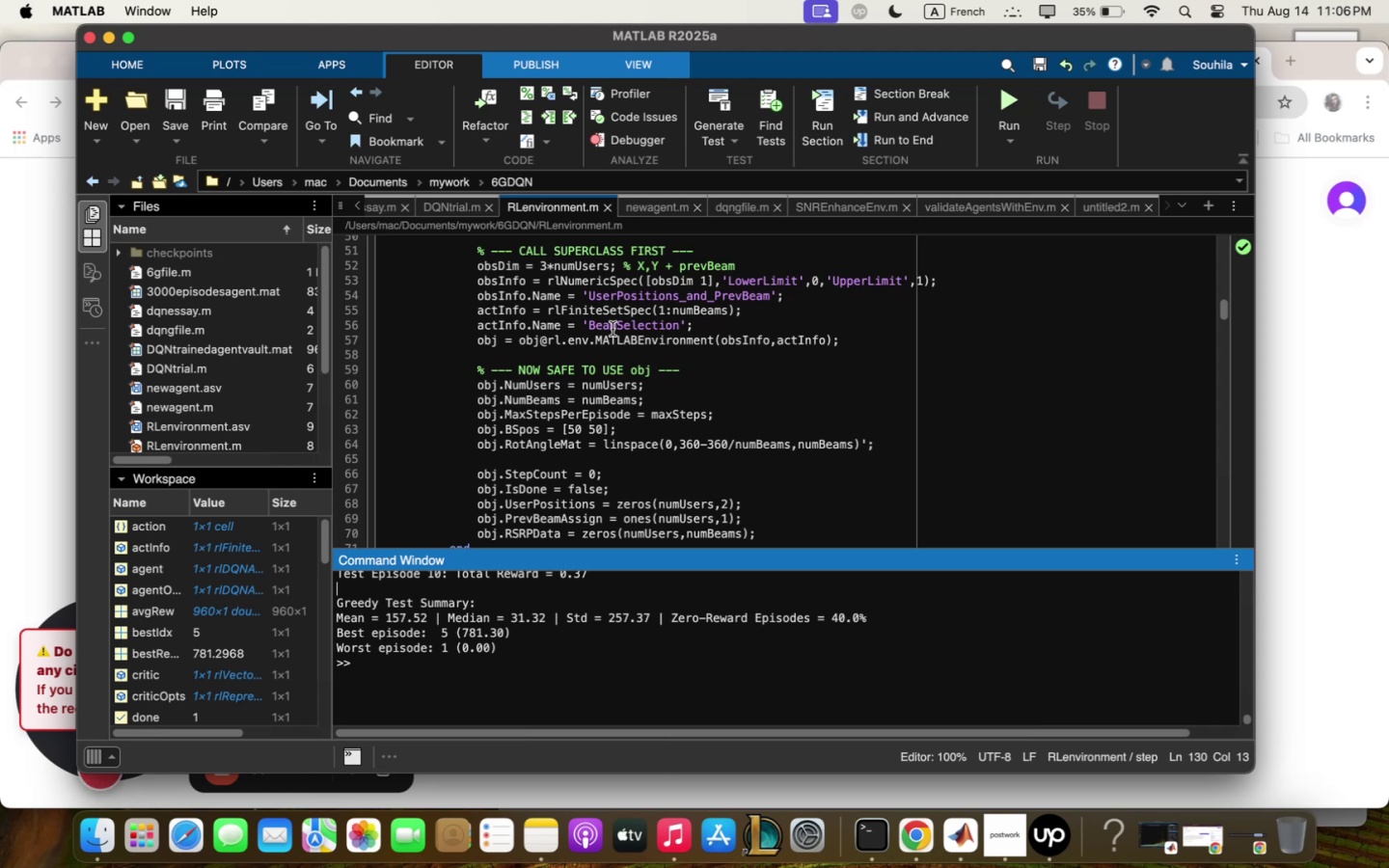 
wait(24.49)
 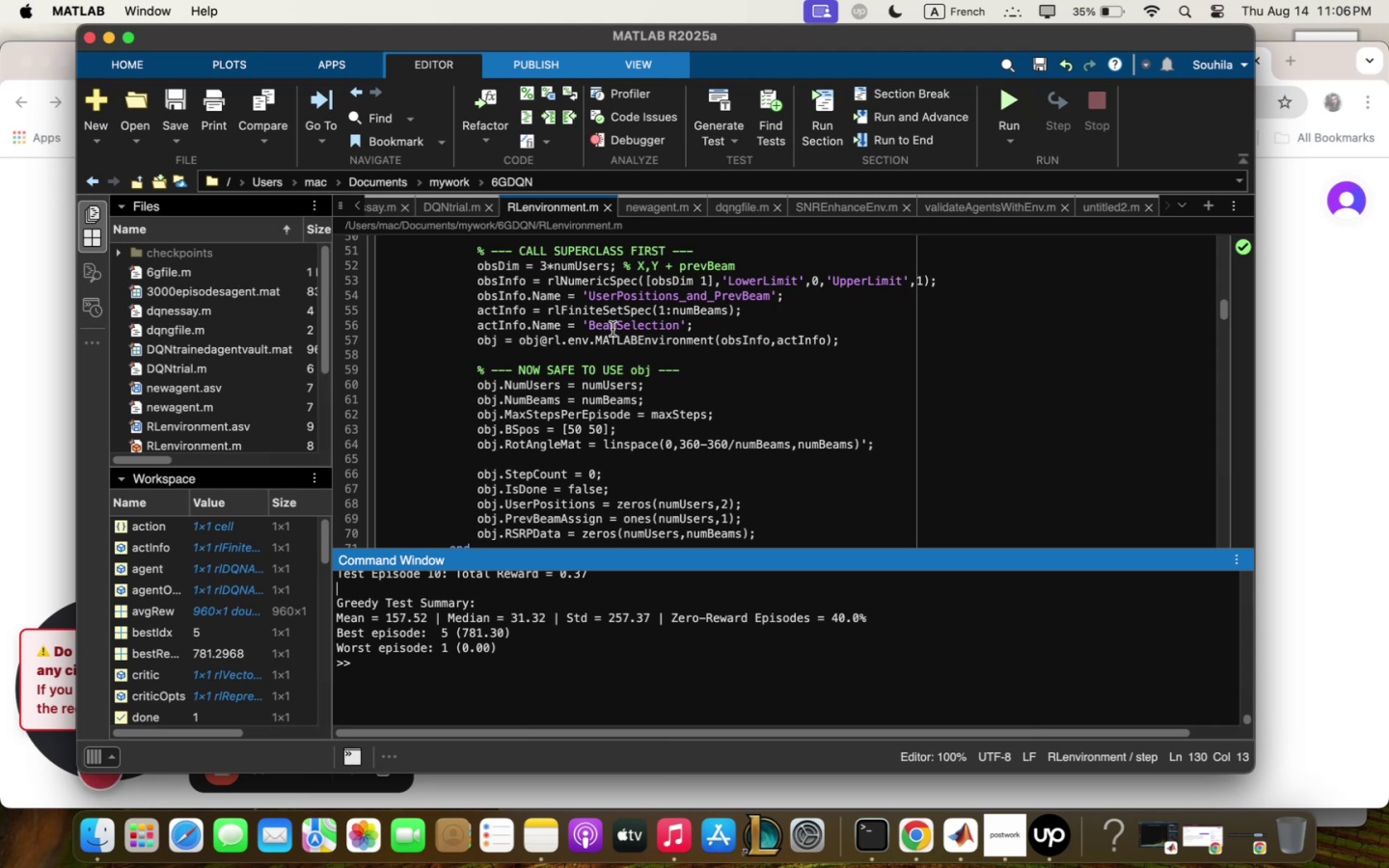 
scroll: coordinate [633, 334], scroll_direction: down, amount: 3.0
 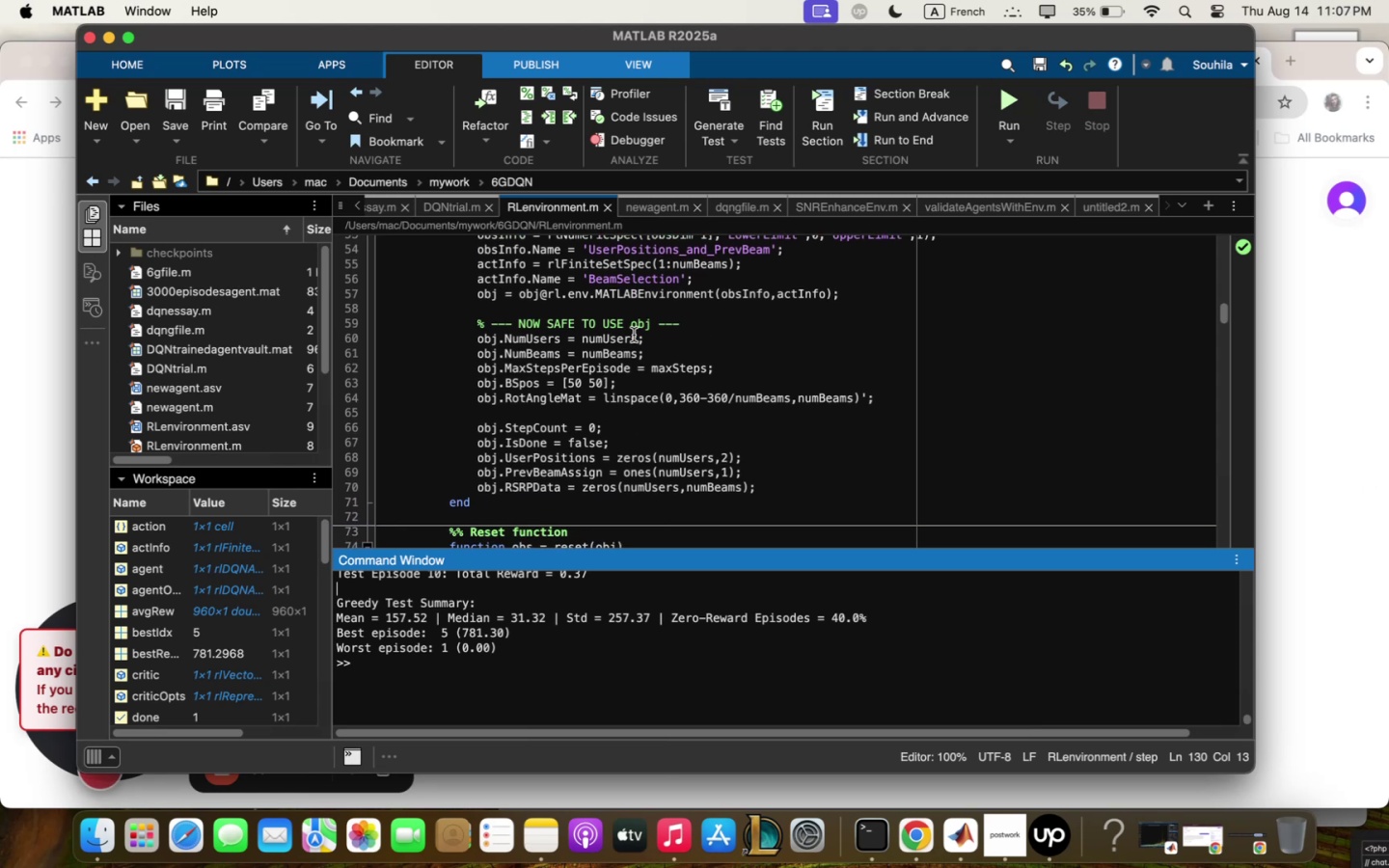 
scroll: coordinate [634, 335], scroll_direction: up, amount: 15.0
 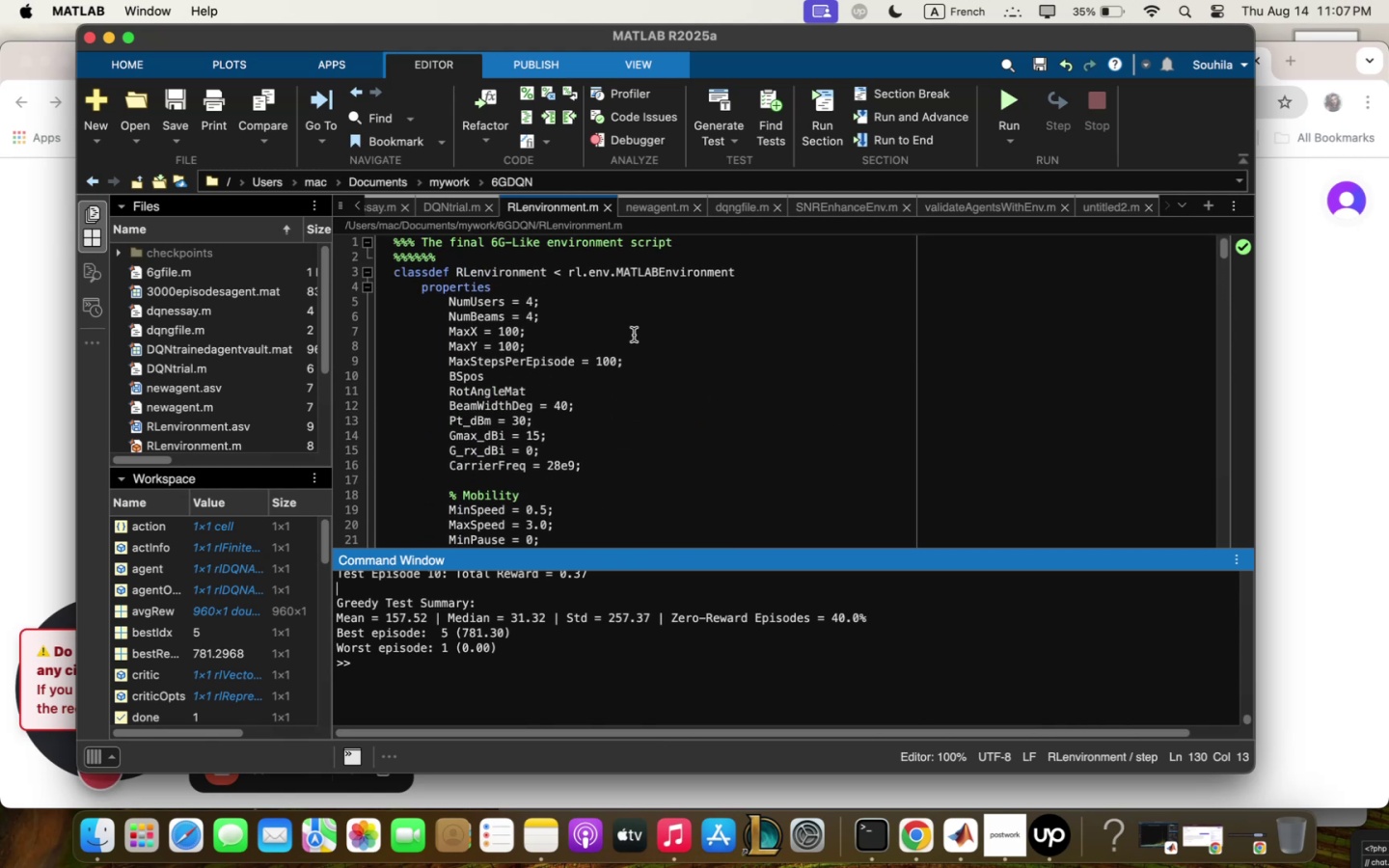 
scroll: coordinate [634, 335], scroll_direction: down, amount: 4.0
 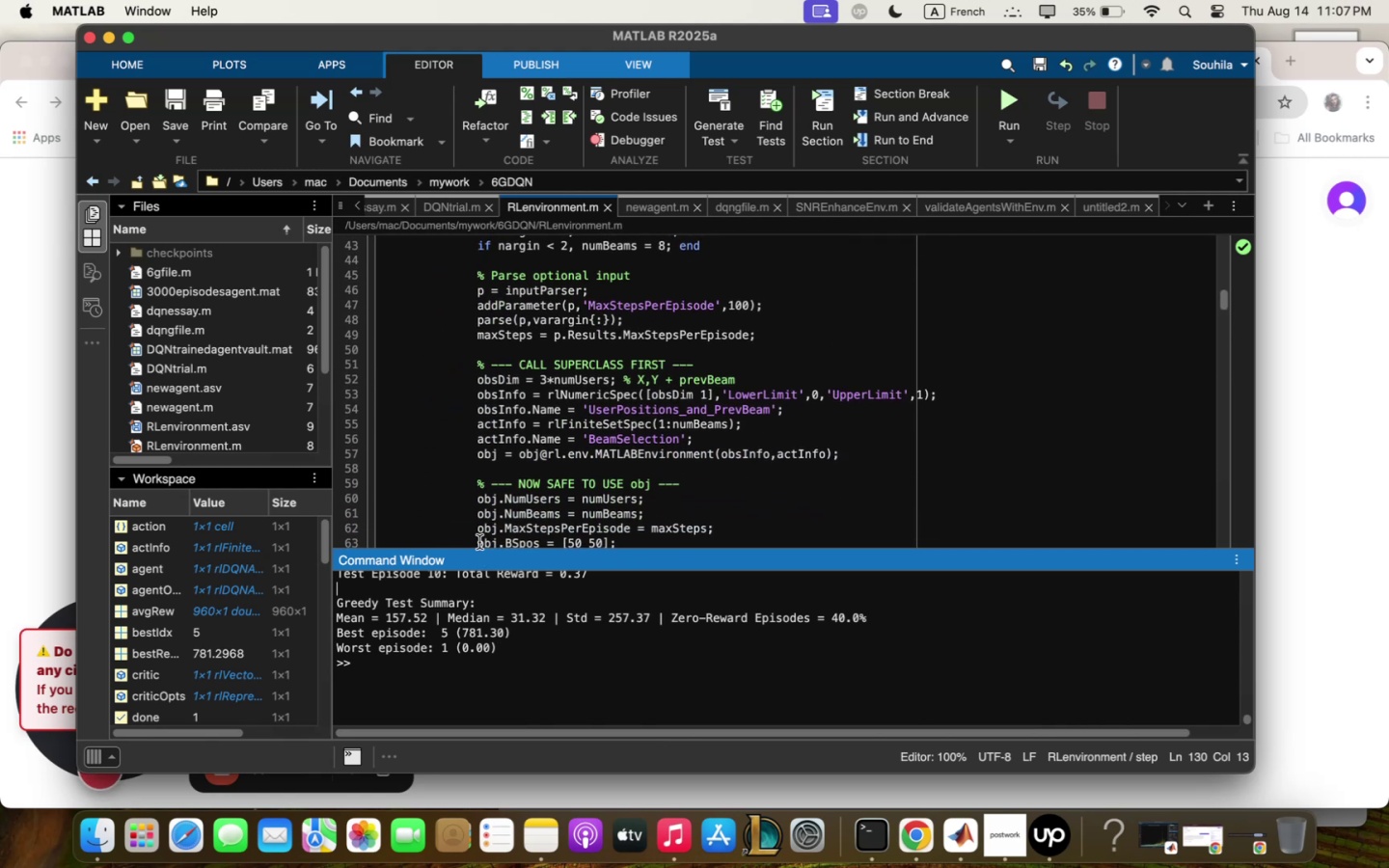 
left_click_drag(start_coordinate=[479, 549], to_coordinate=[484, 615])
 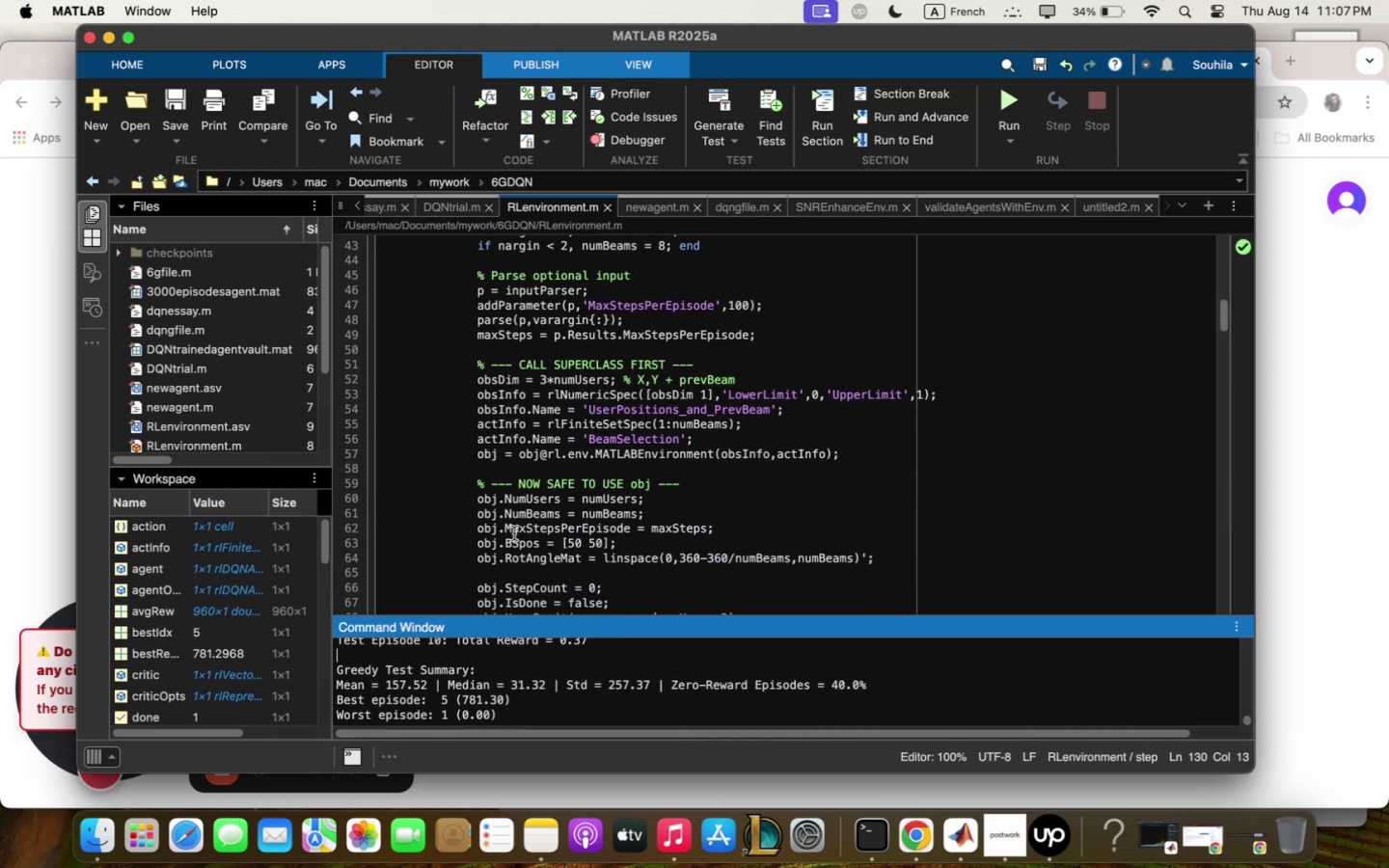 
scroll: coordinate [674, 474], scroll_direction: down, amount: 16.0
 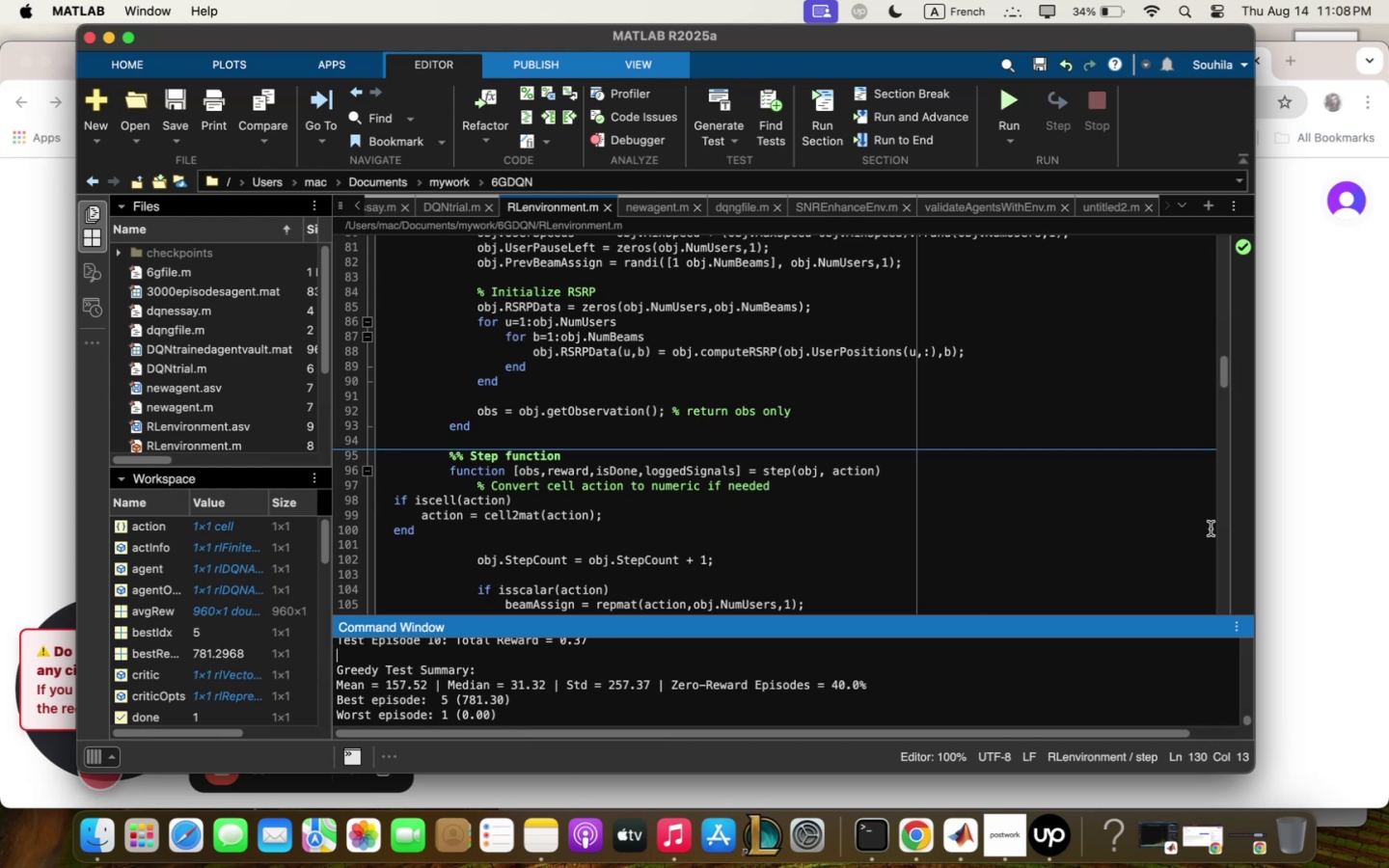 
wait(50.41)
 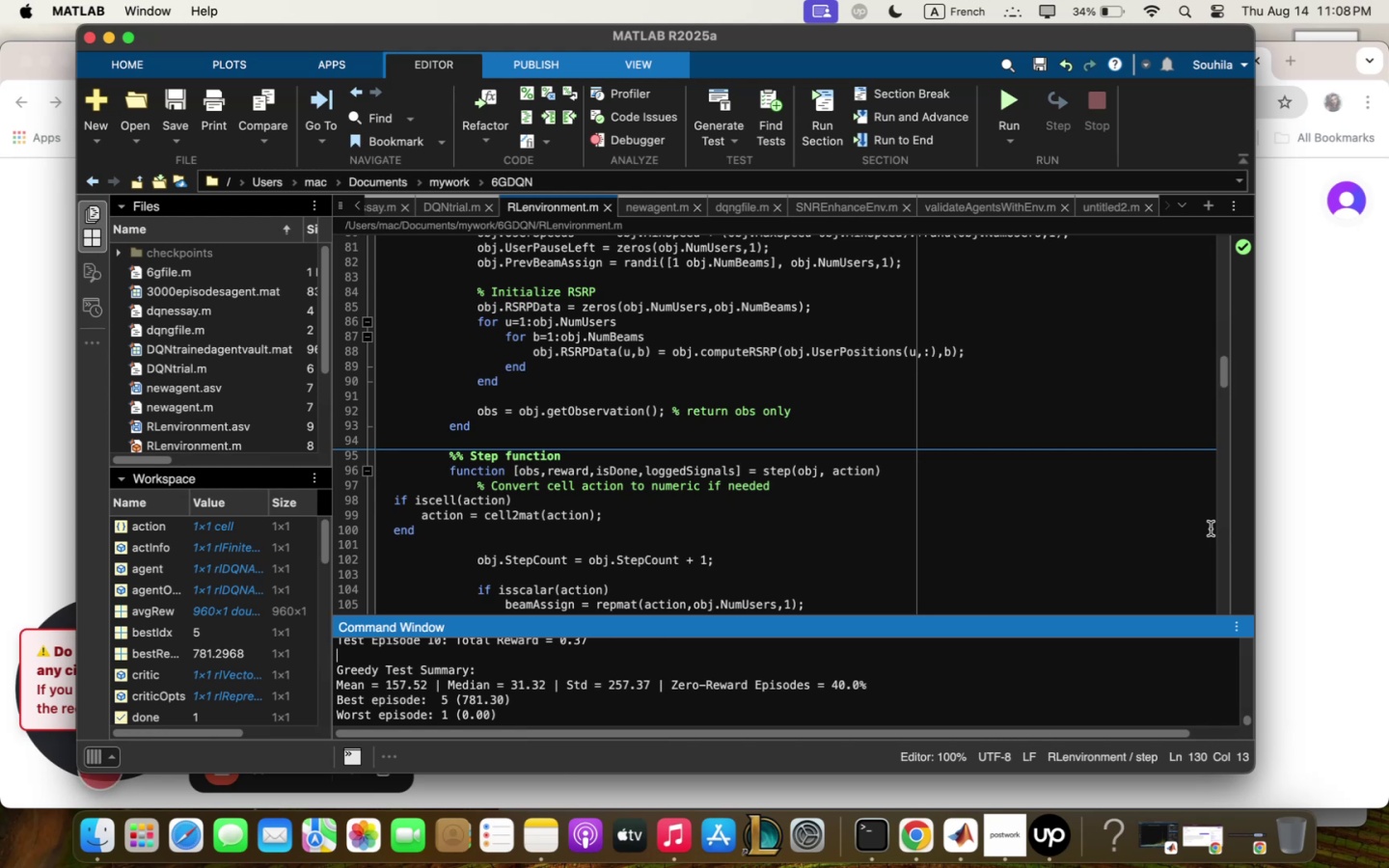 
scroll: coordinate [646, 544], scroll_direction: down, amount: 2.0
 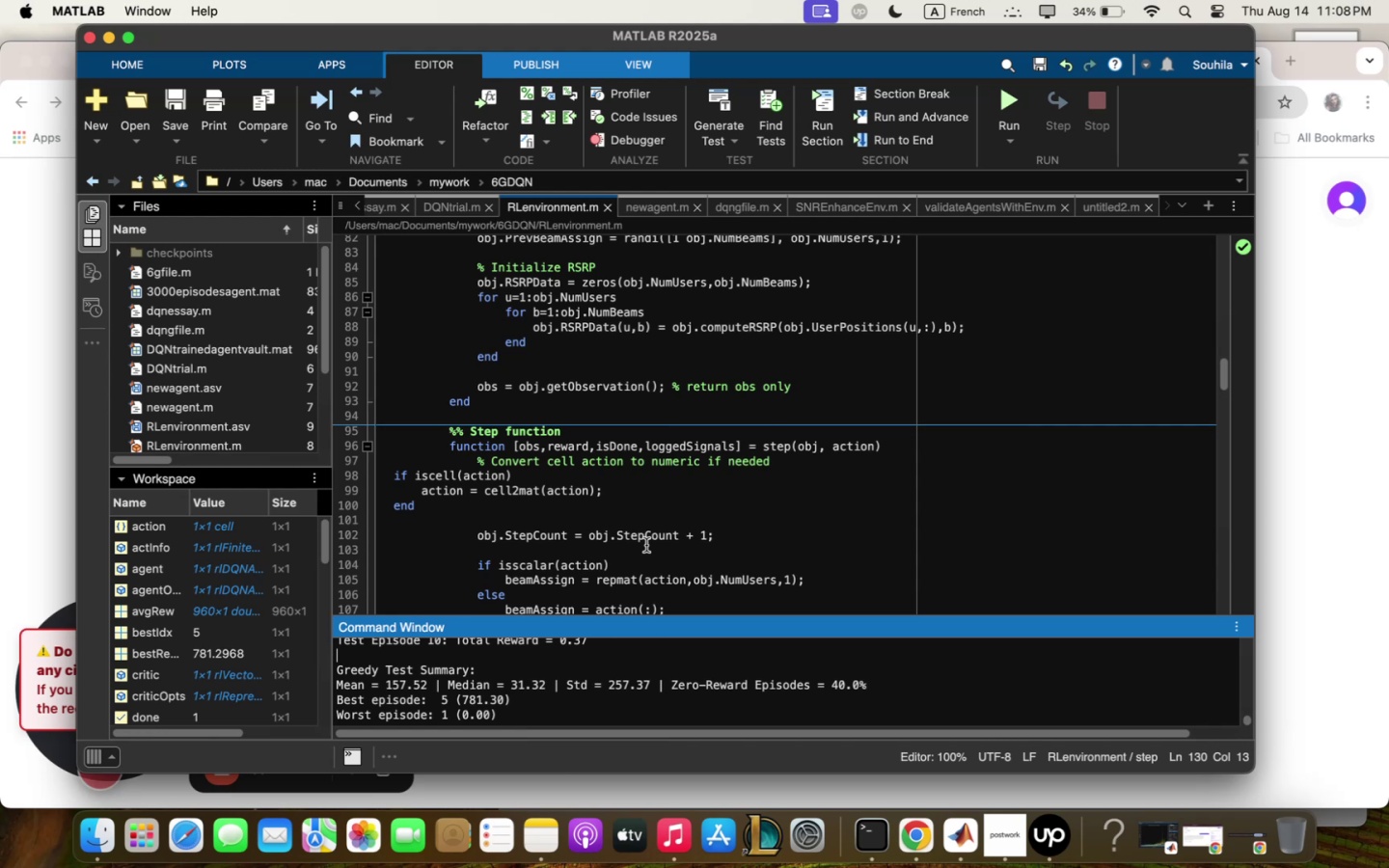 
wait(40.28)
 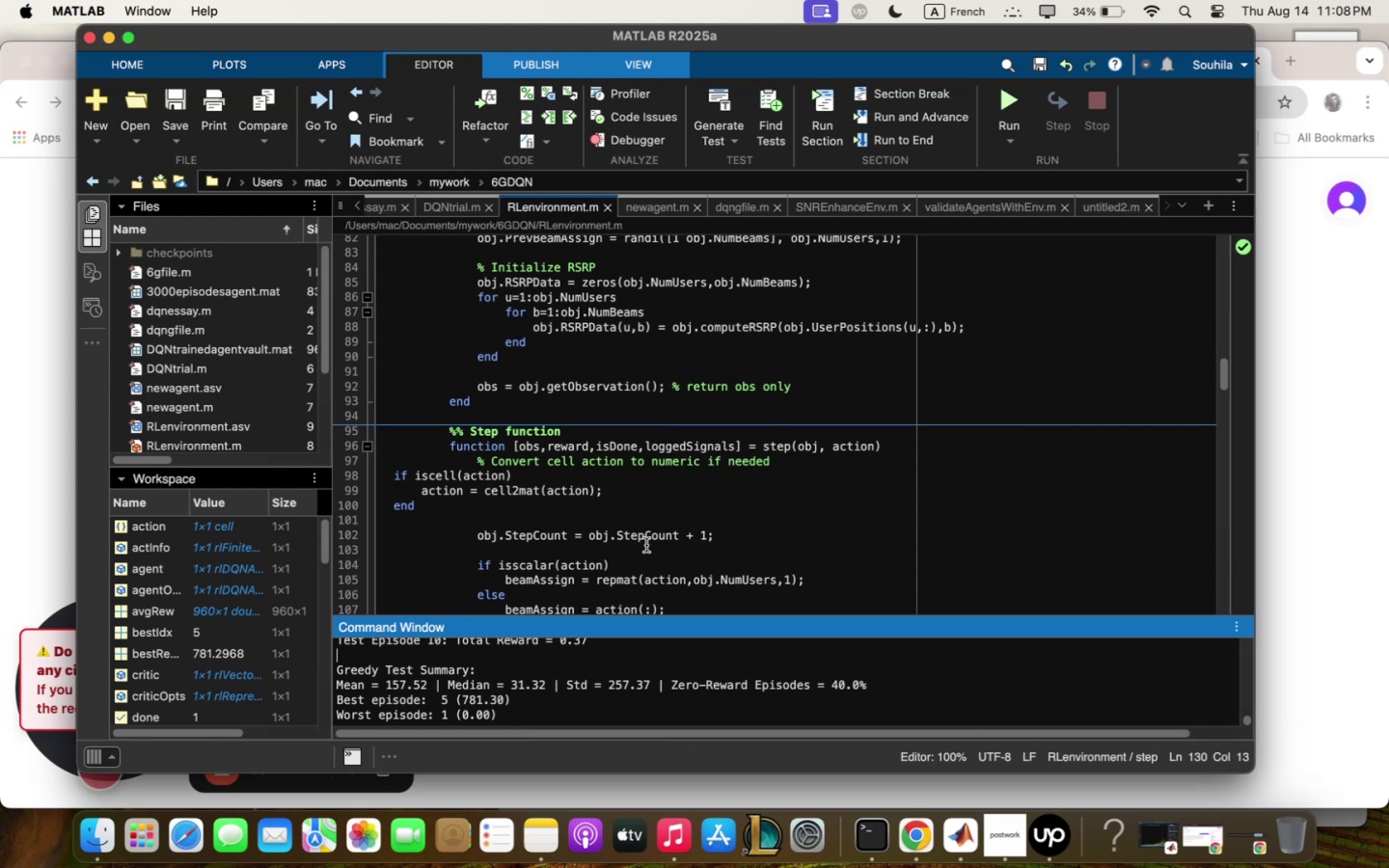 
scroll: coordinate [663, 537], scroll_direction: down, amount: 22.0
 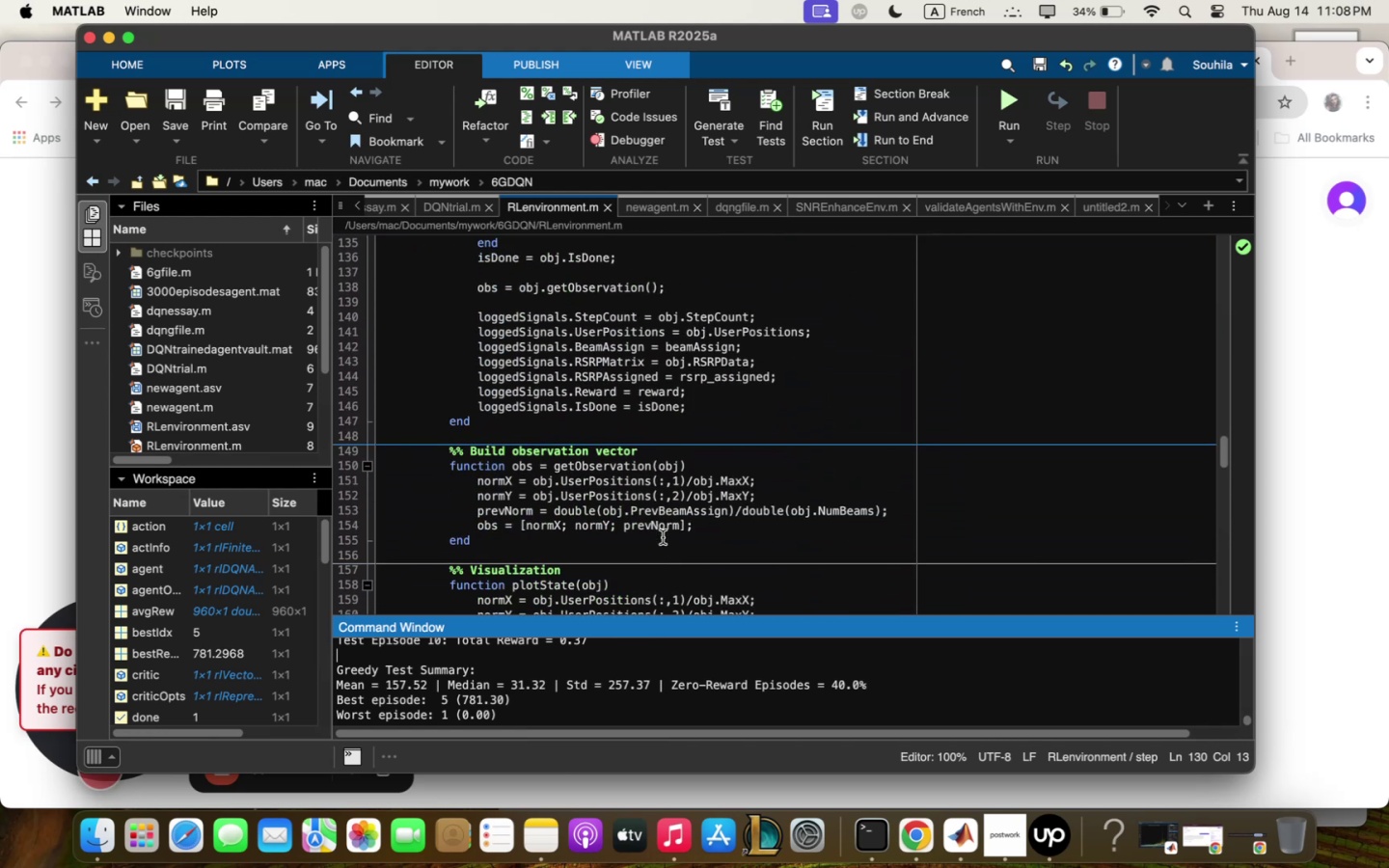 
scroll: coordinate [663, 537], scroll_direction: up, amount: 3.0
 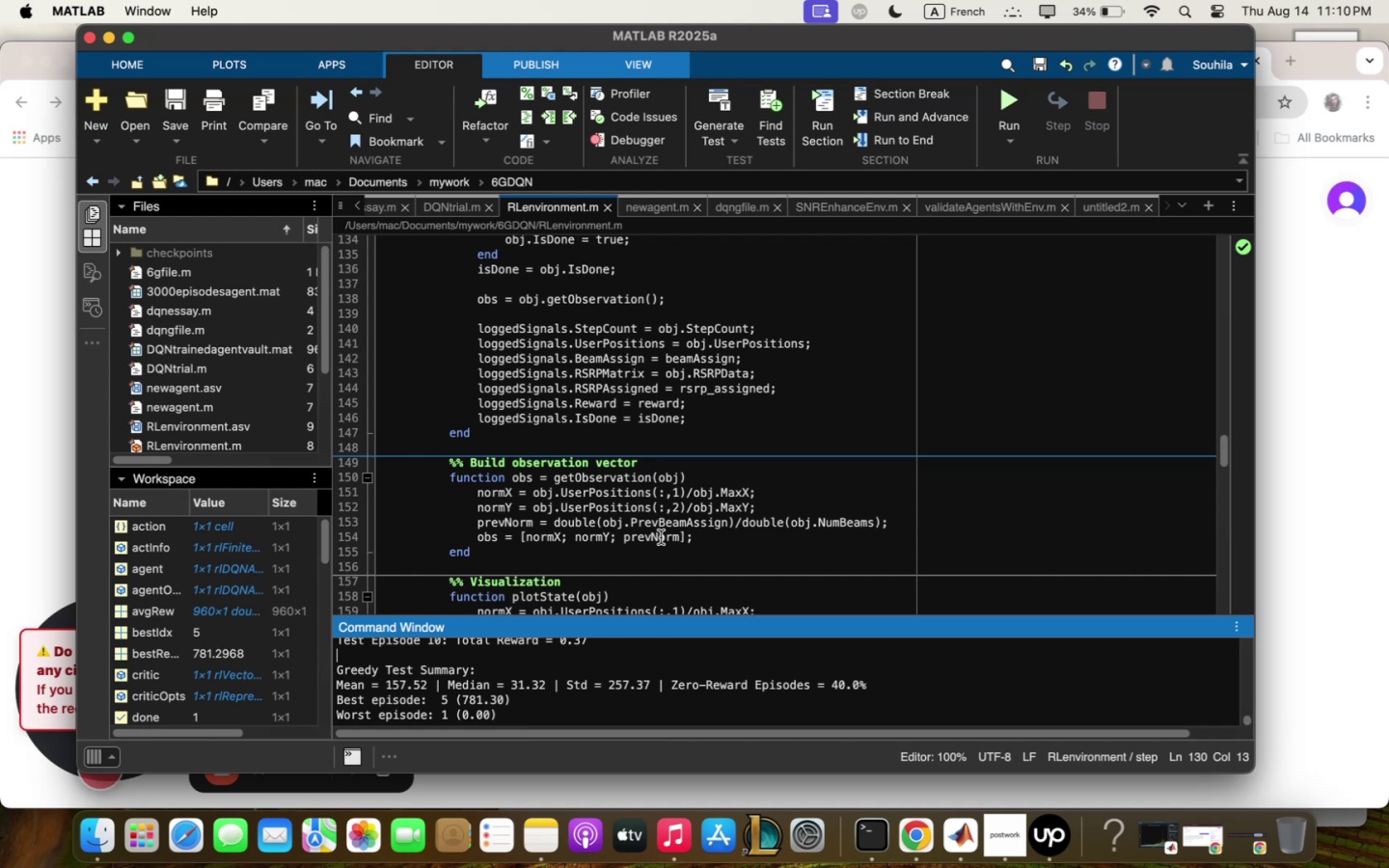 
wait(78.05)
 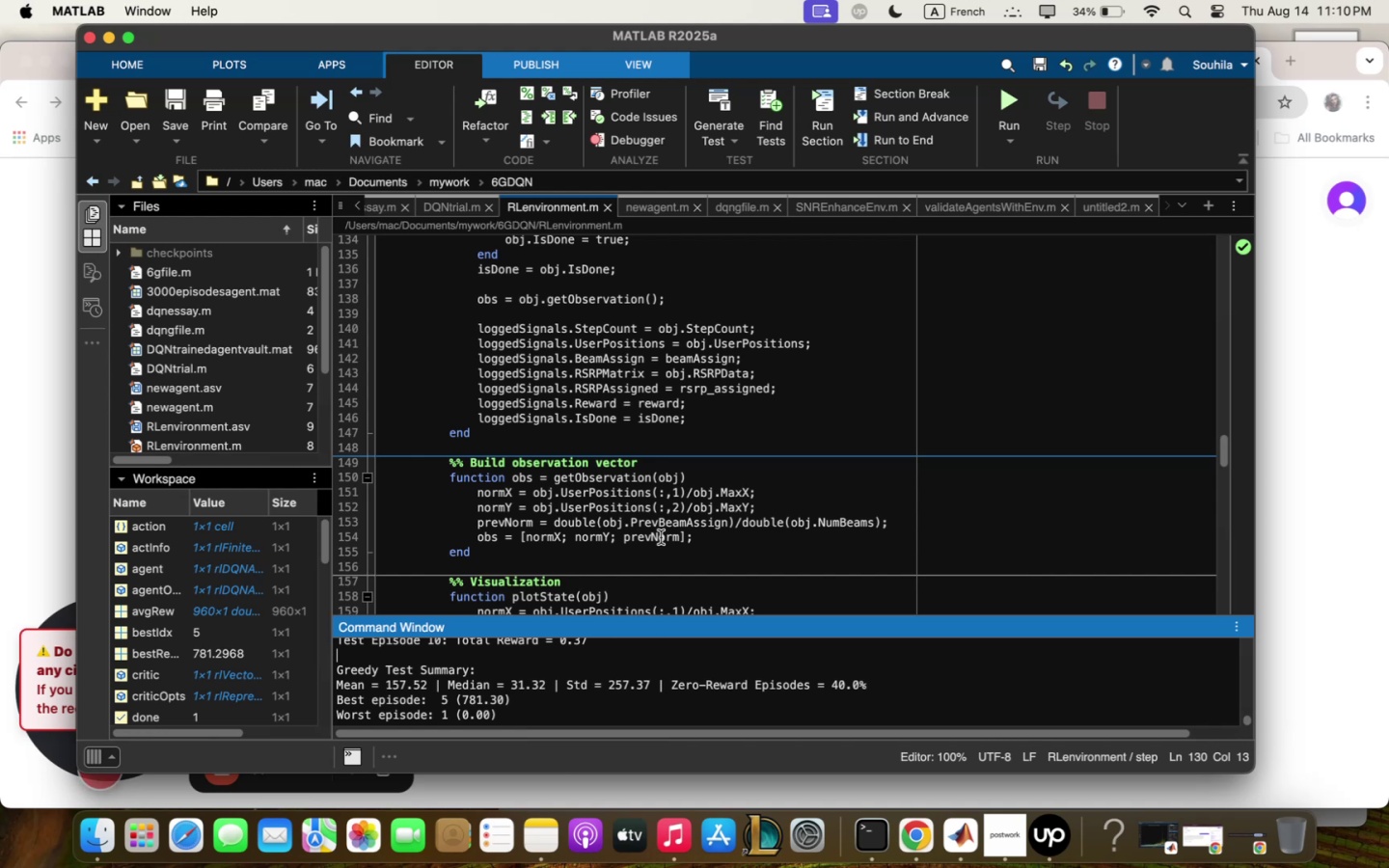 
scroll: coordinate [773, 460], scroll_direction: up, amount: 19.0
 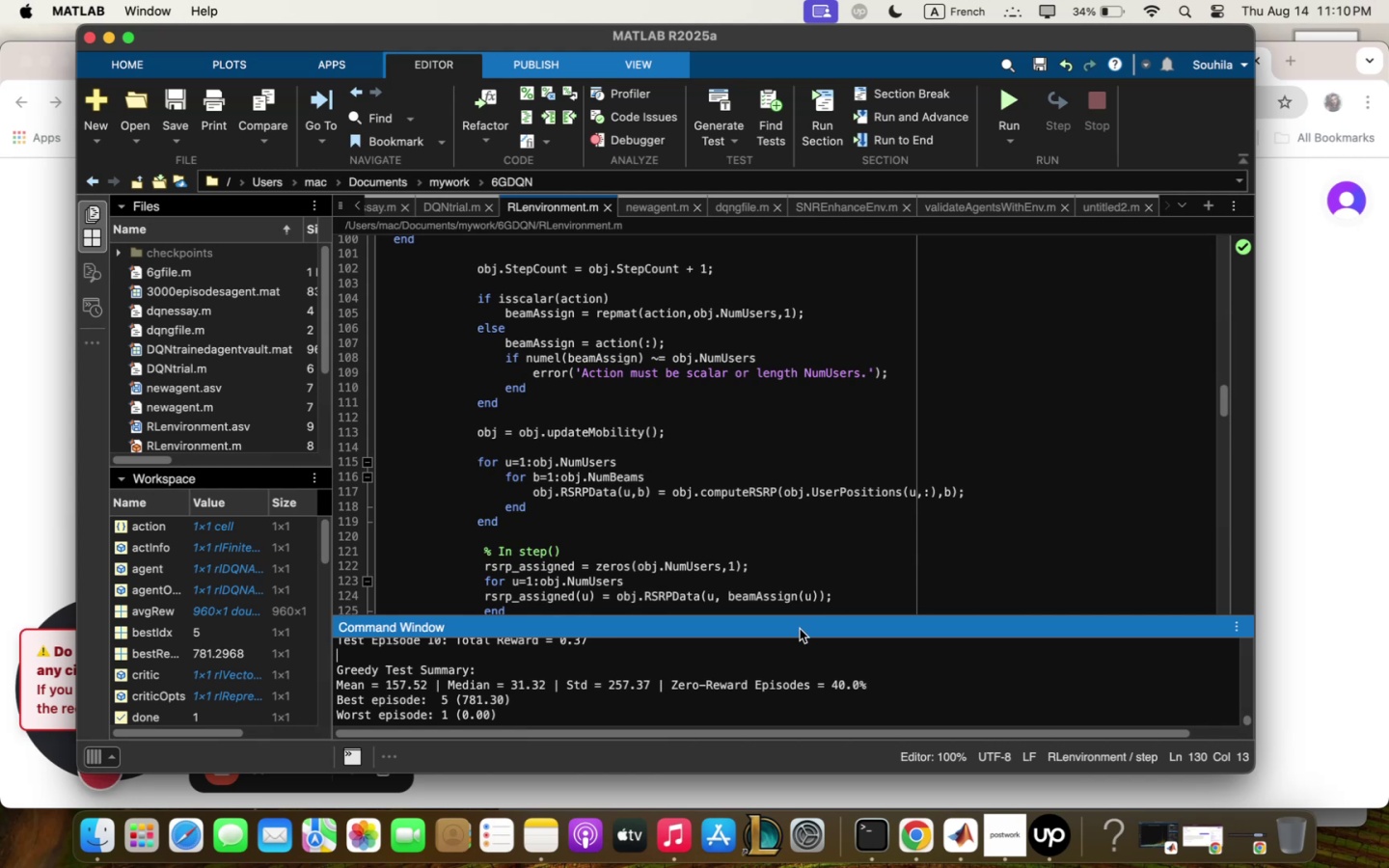 
scroll: coordinate [864, 393], scroll_direction: up, amount: 5.0
 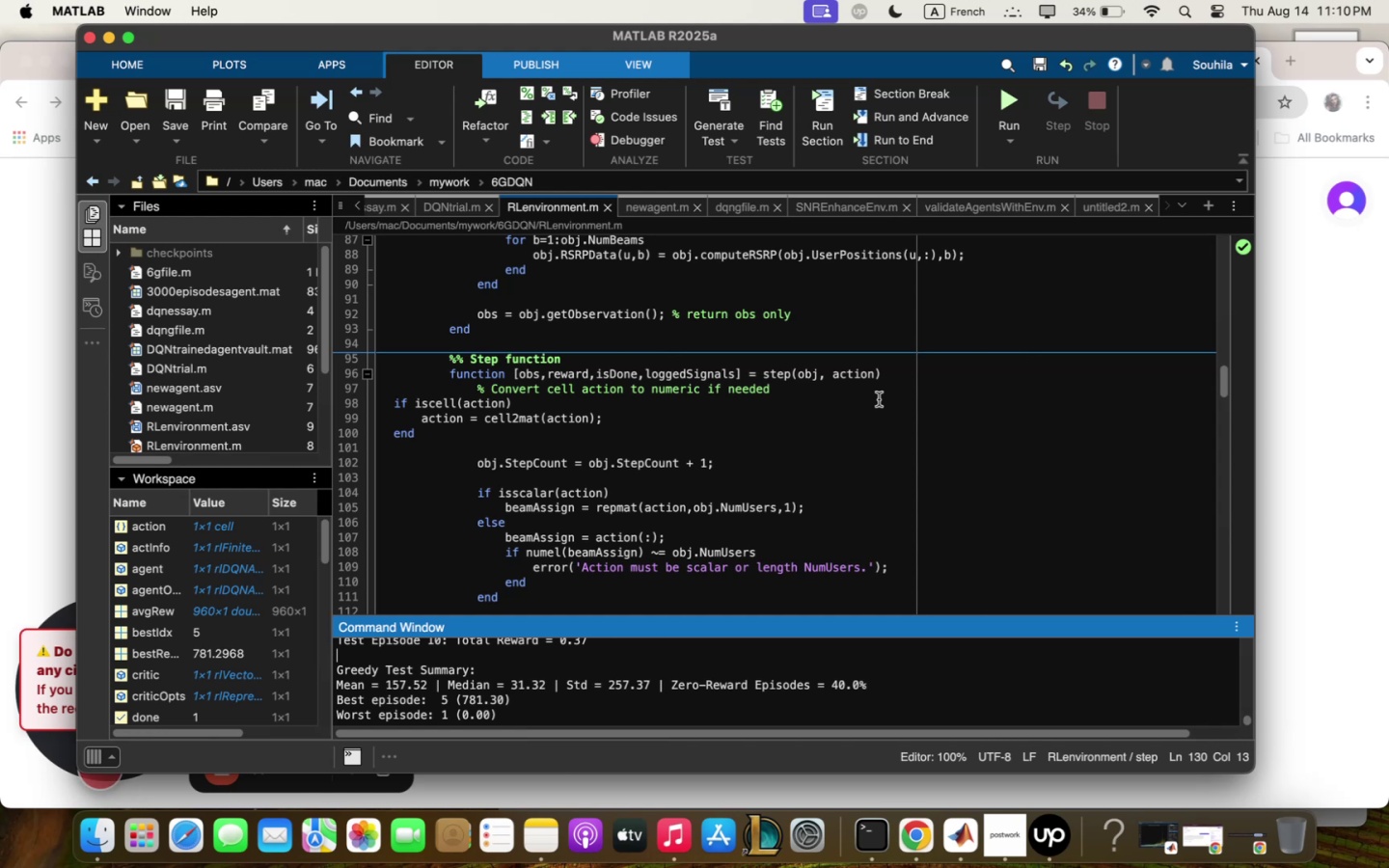 
wait(18.88)
 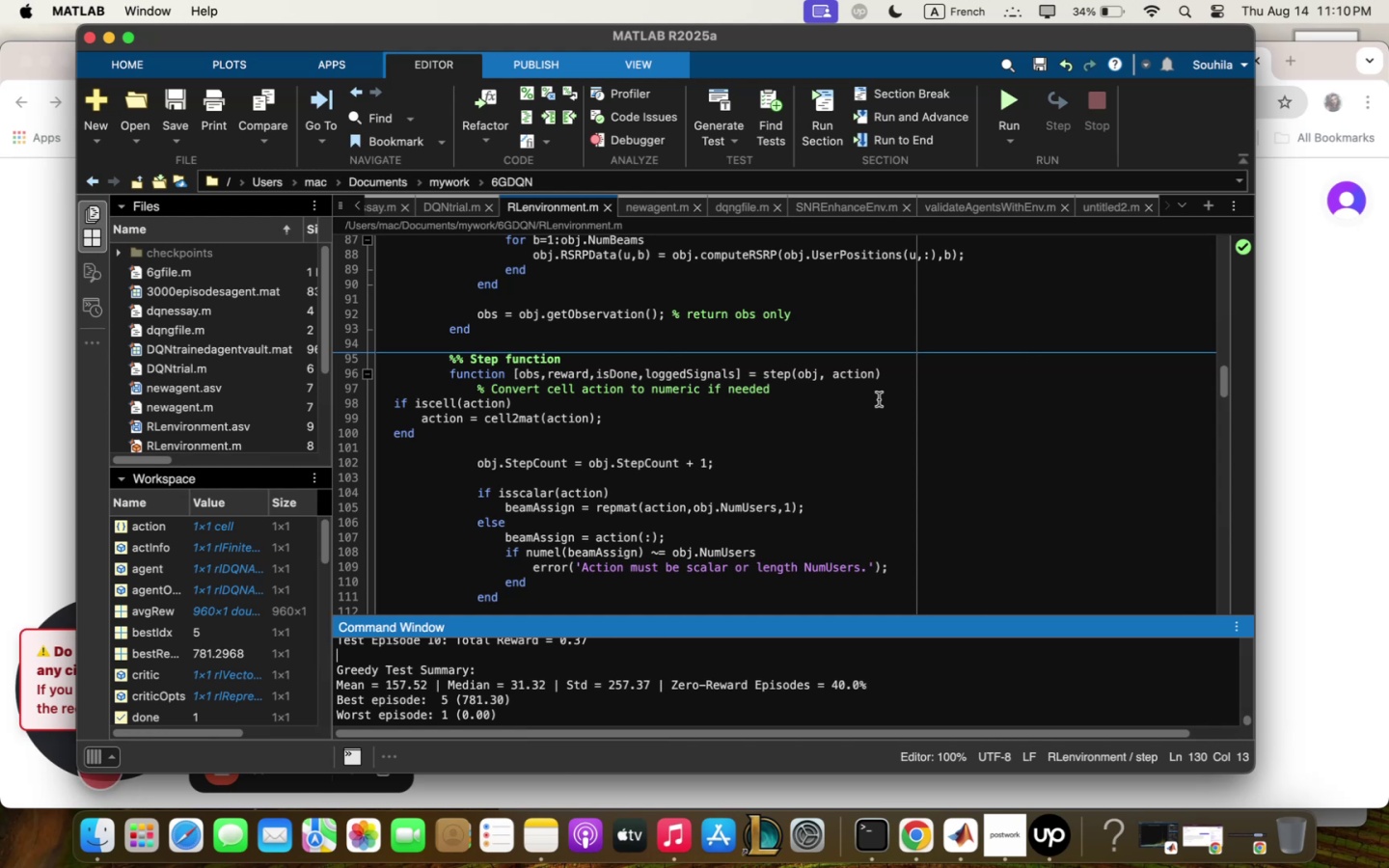 
scroll: coordinate [875, 515], scroll_direction: down, amount: 4.0
 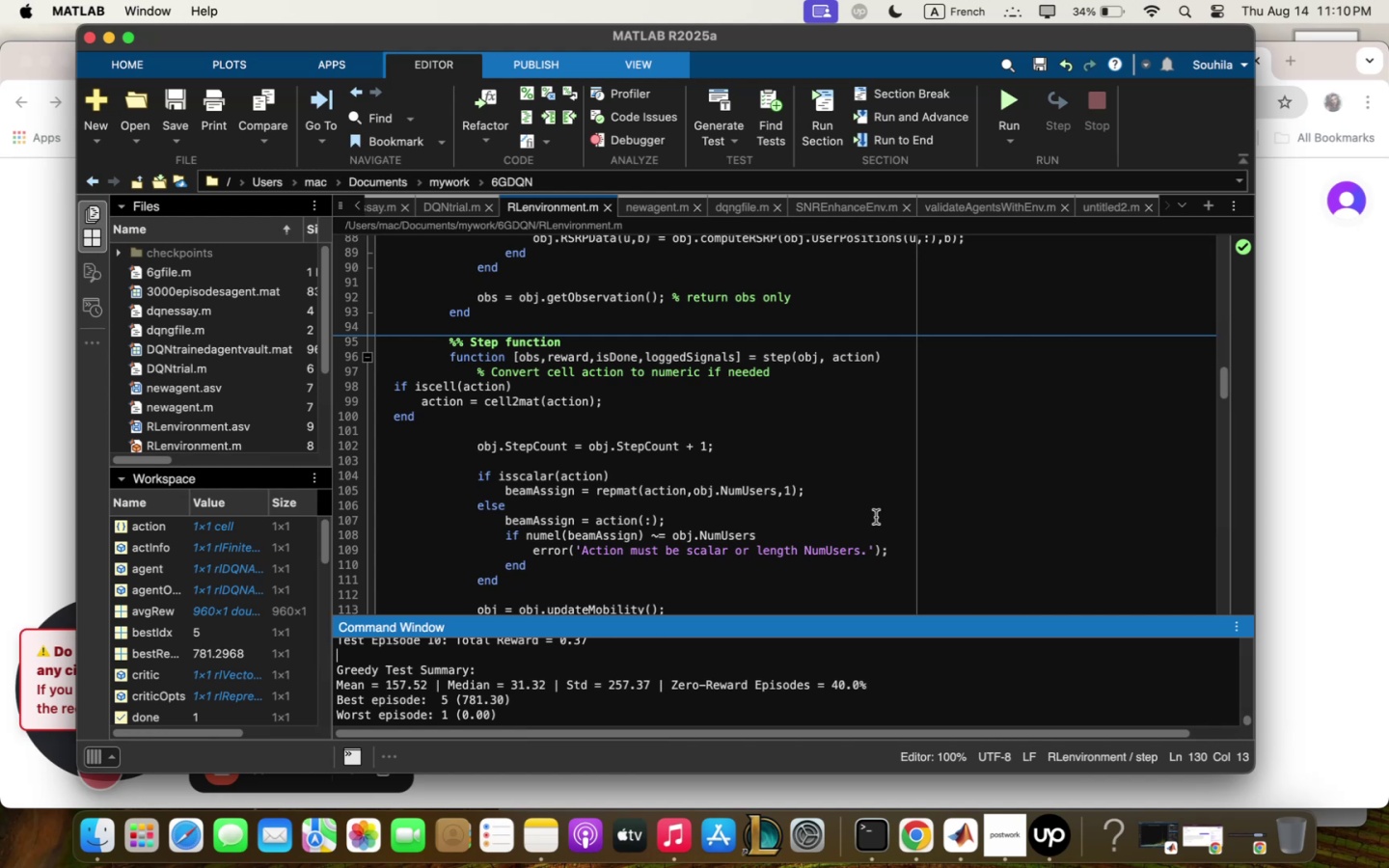 
wait(10.93)
 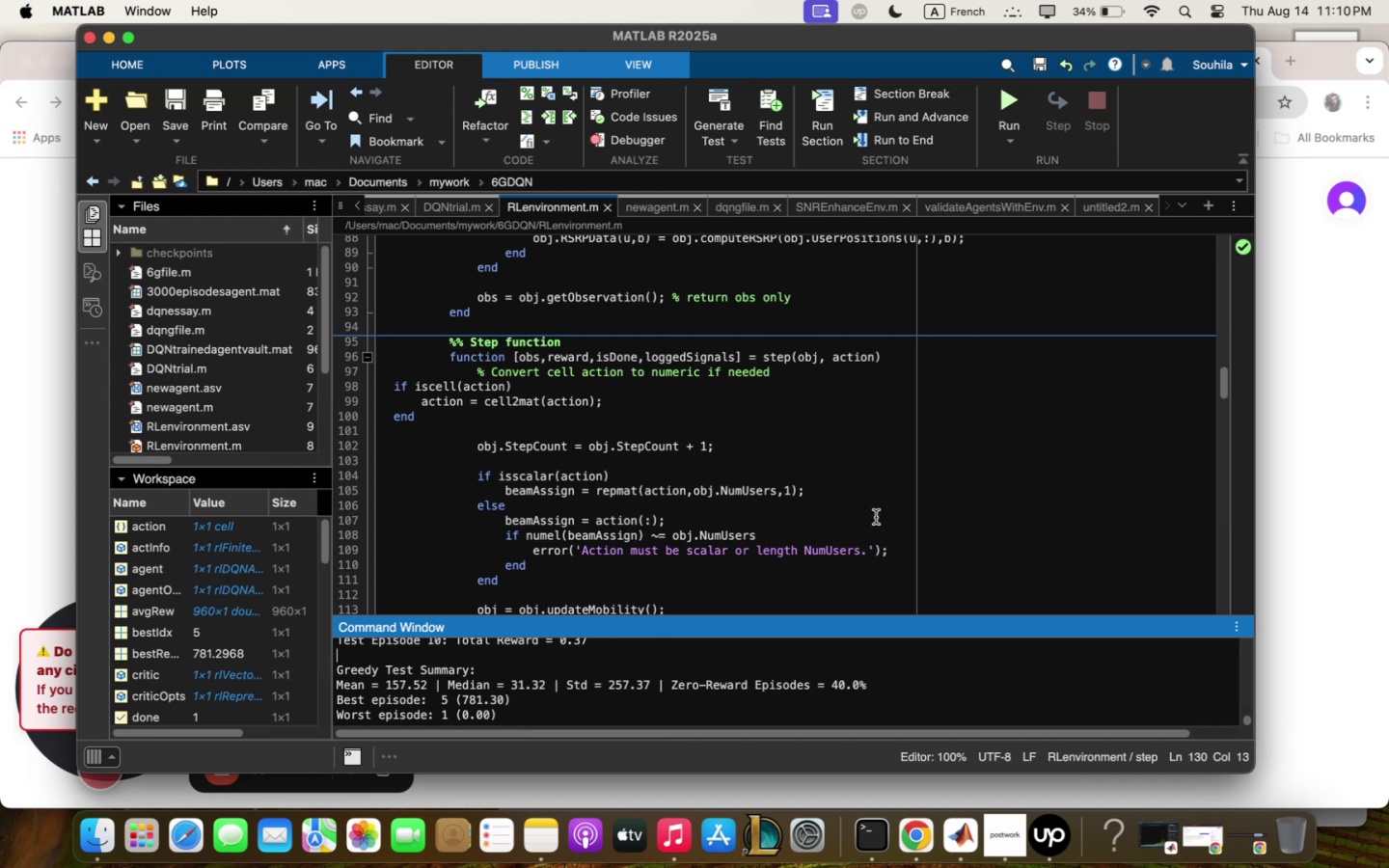 
scroll: coordinate [849, 492], scroll_direction: down, amount: 9.0
 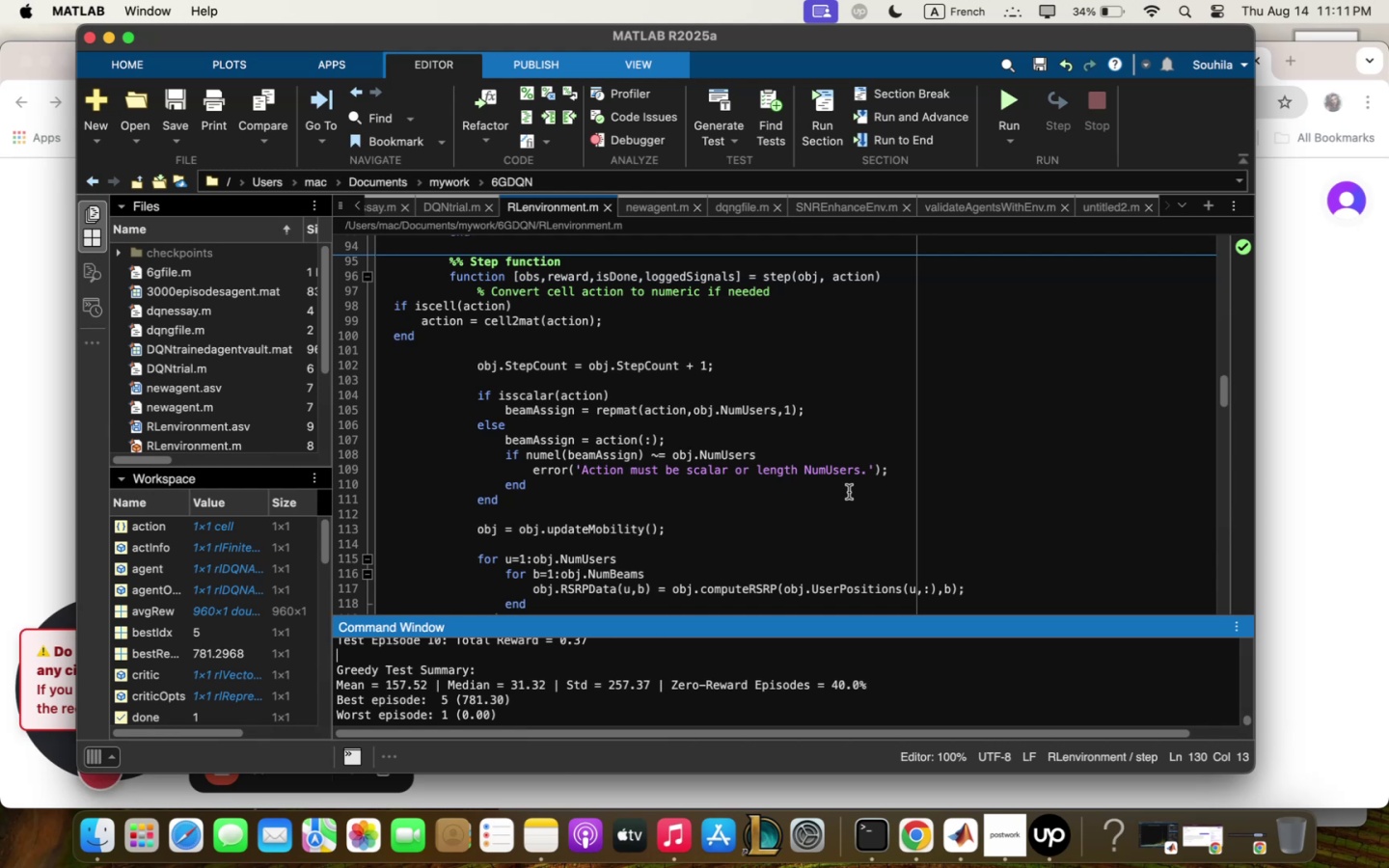 
wait(5.31)
 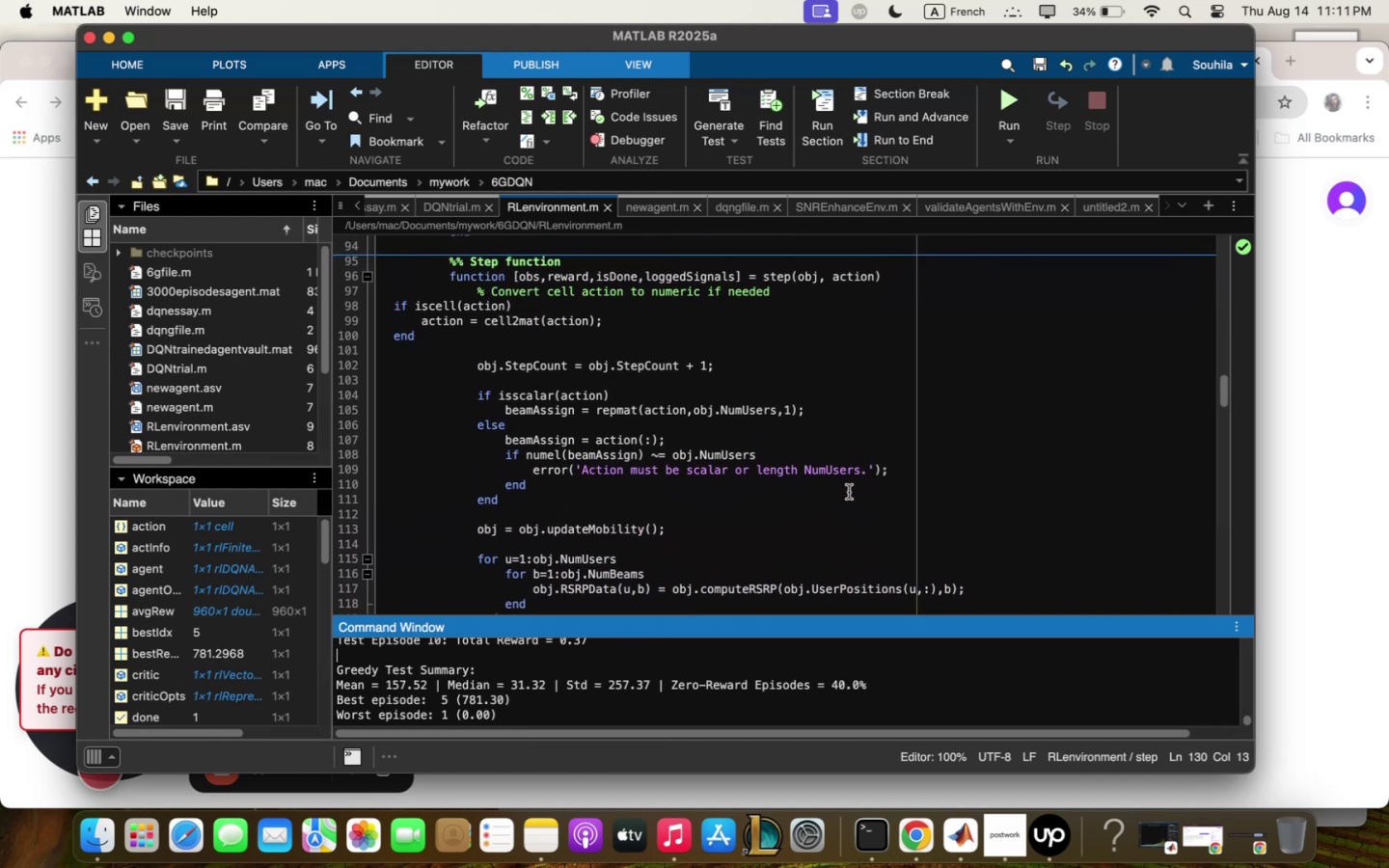 
scroll: coordinate [849, 492], scroll_direction: down, amount: 1.0
 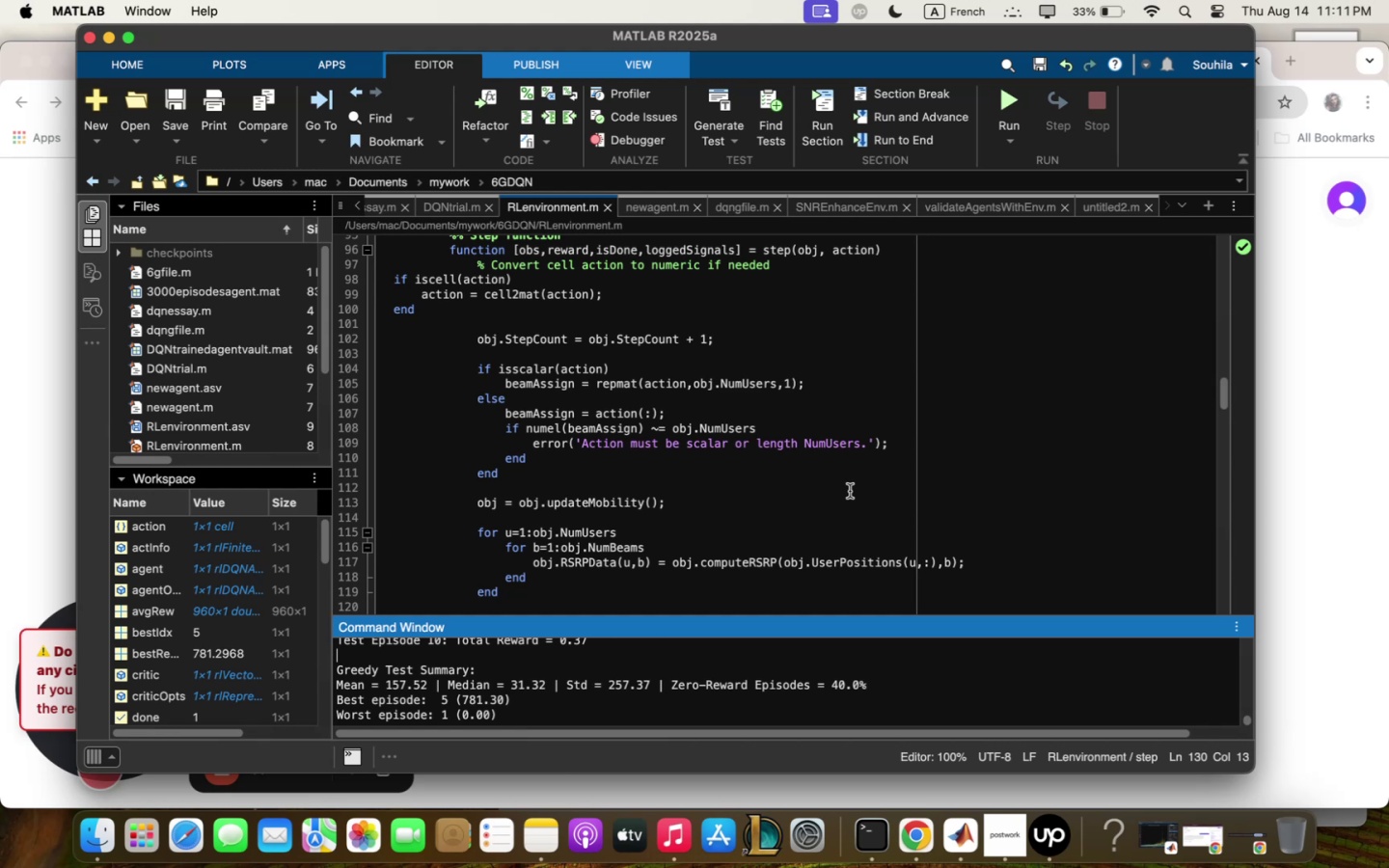 
wait(13.88)
 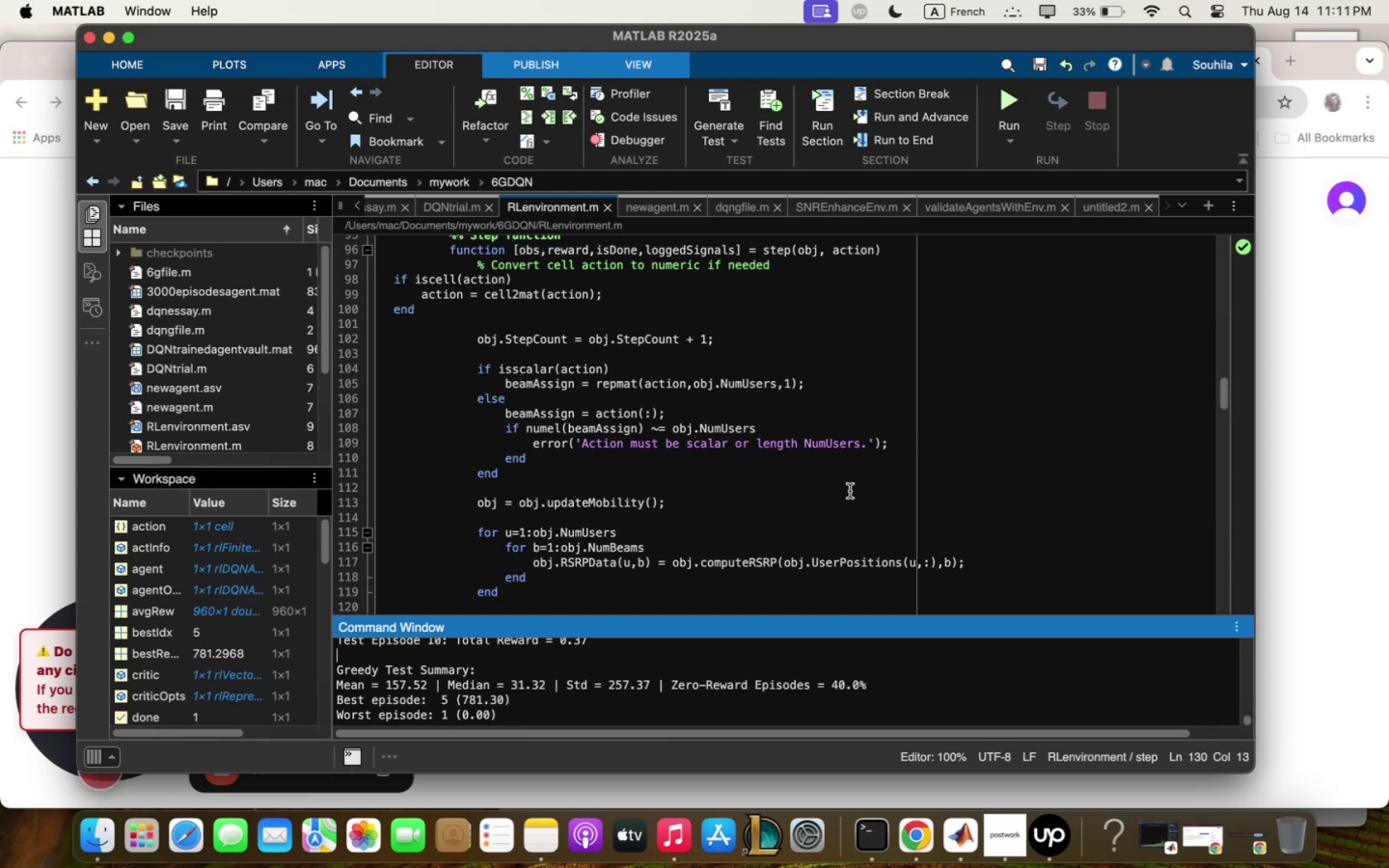 
scroll: coordinate [850, 491], scroll_direction: down, amount: 2.0
 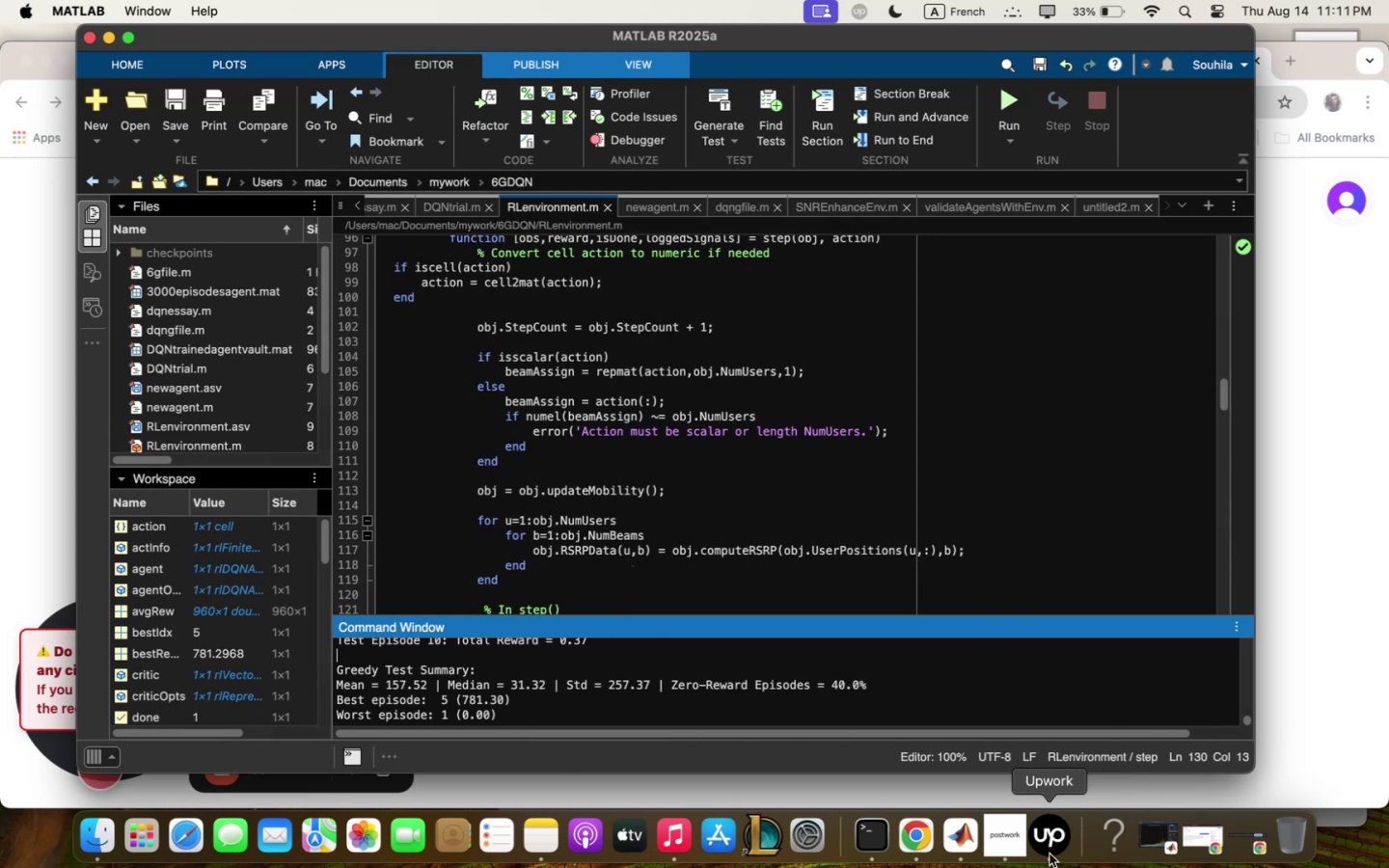 
left_click([1049, 854])
 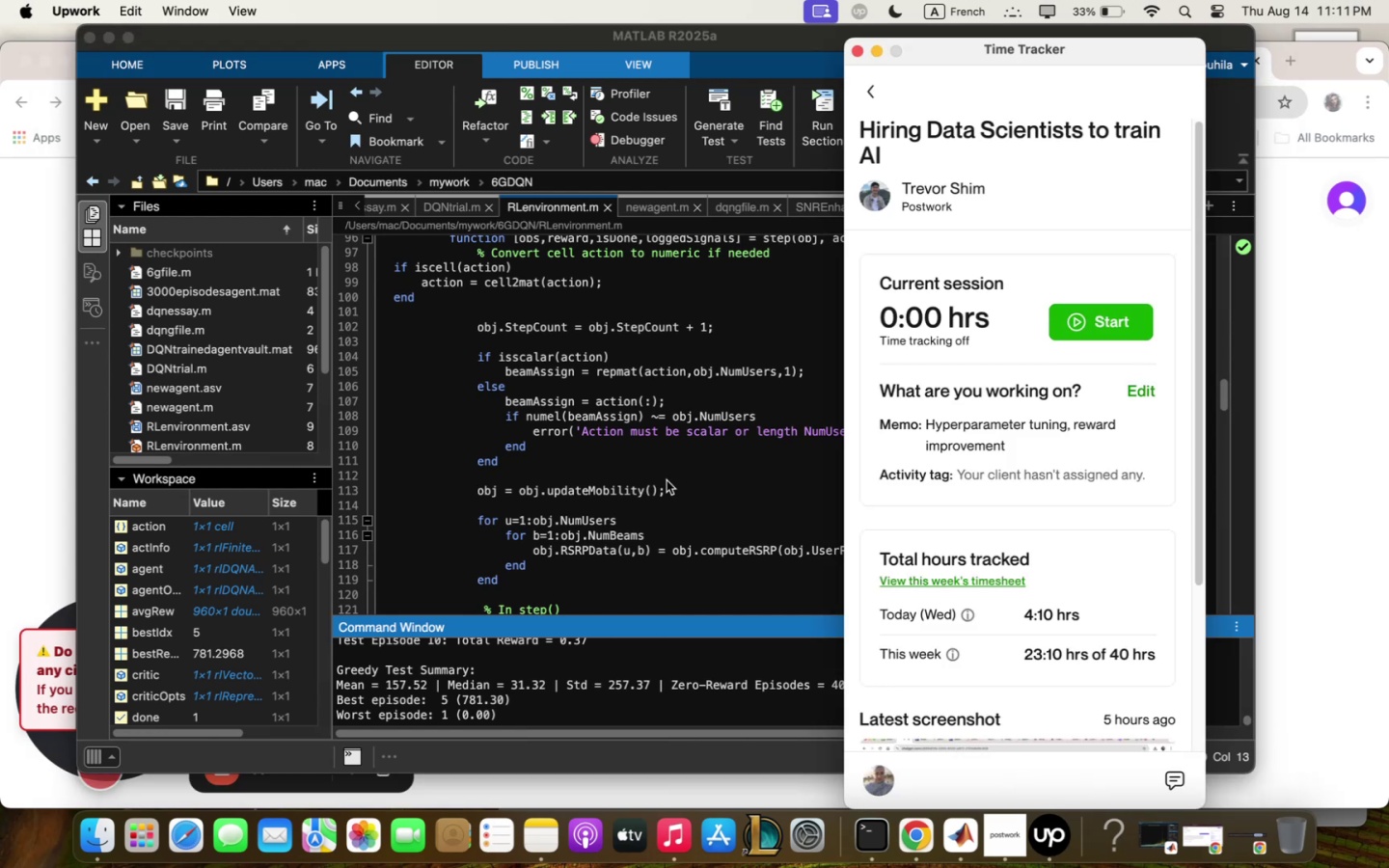 
left_click([667, 478])
 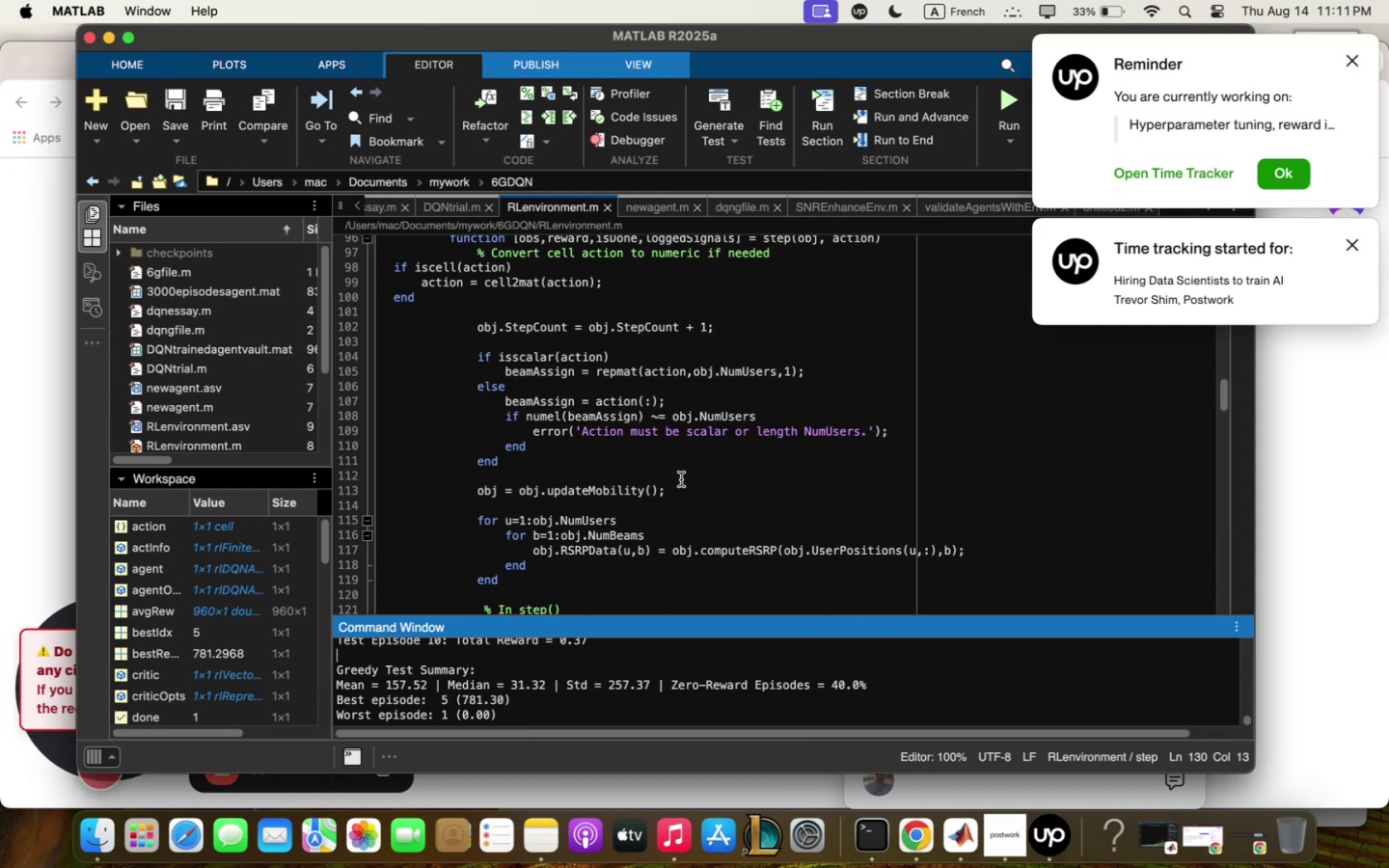 
scroll: coordinate [681, 479], scroll_direction: down, amount: 2.0
 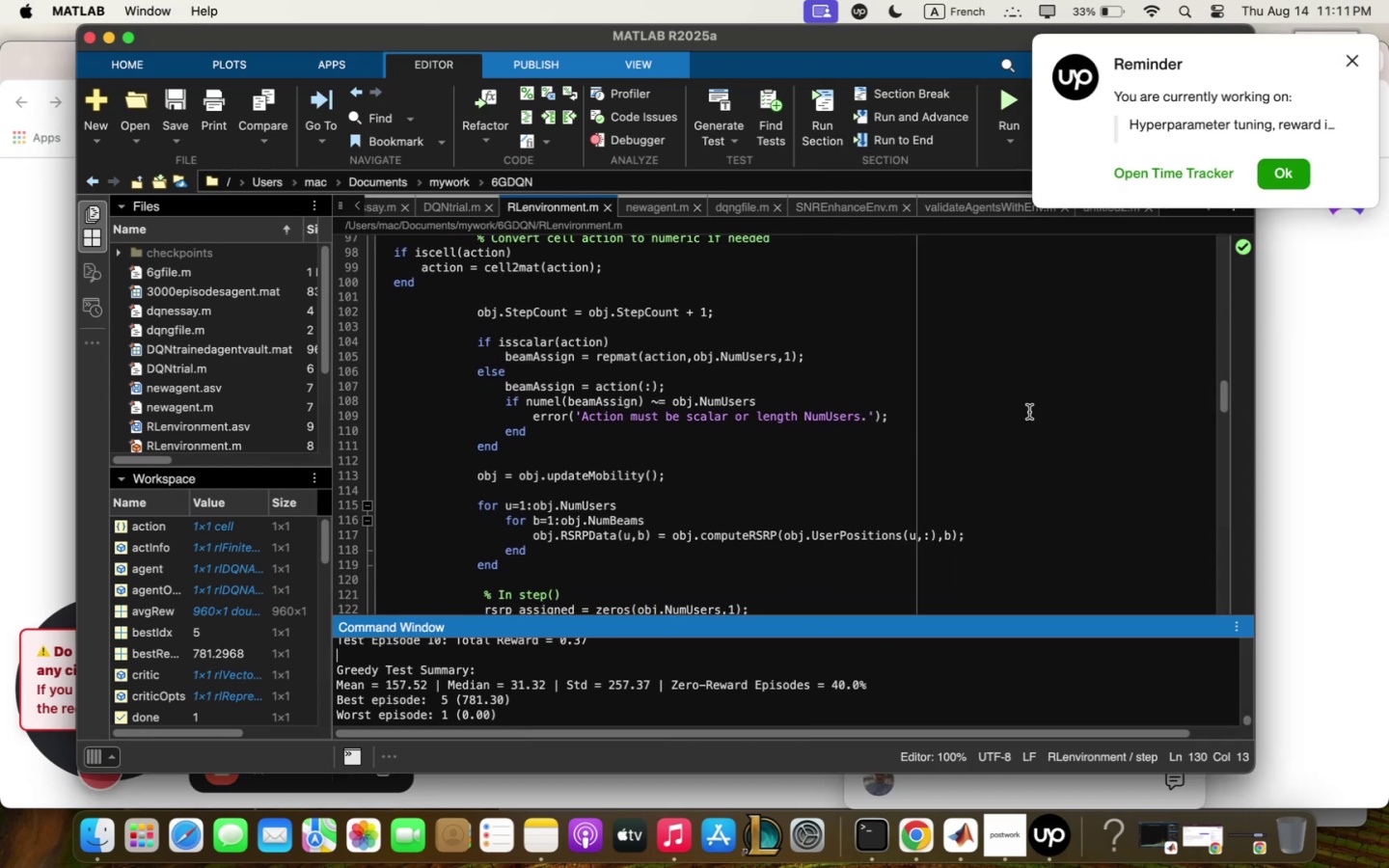 
left_click([1297, 185])
 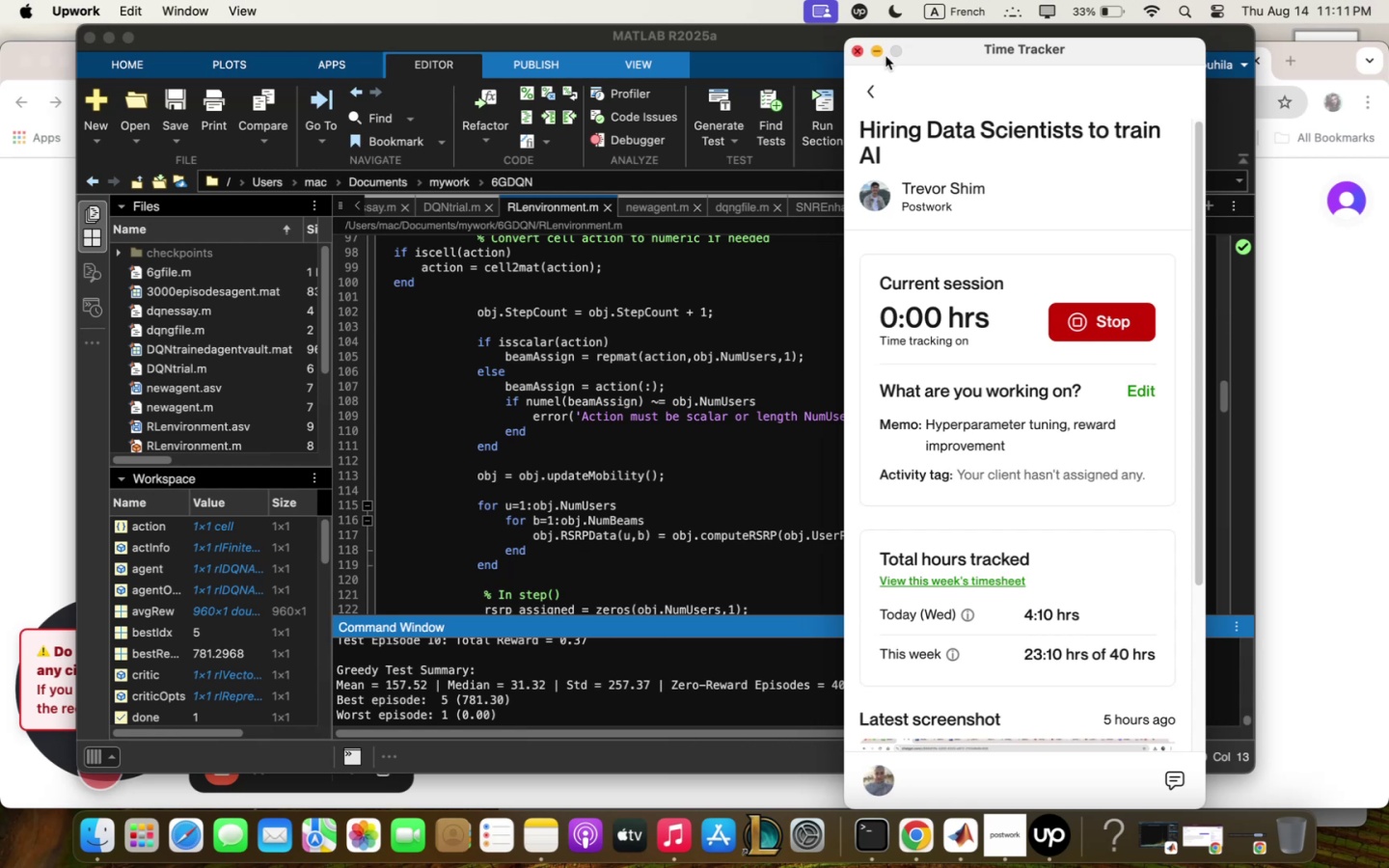 
left_click([882, 51])
 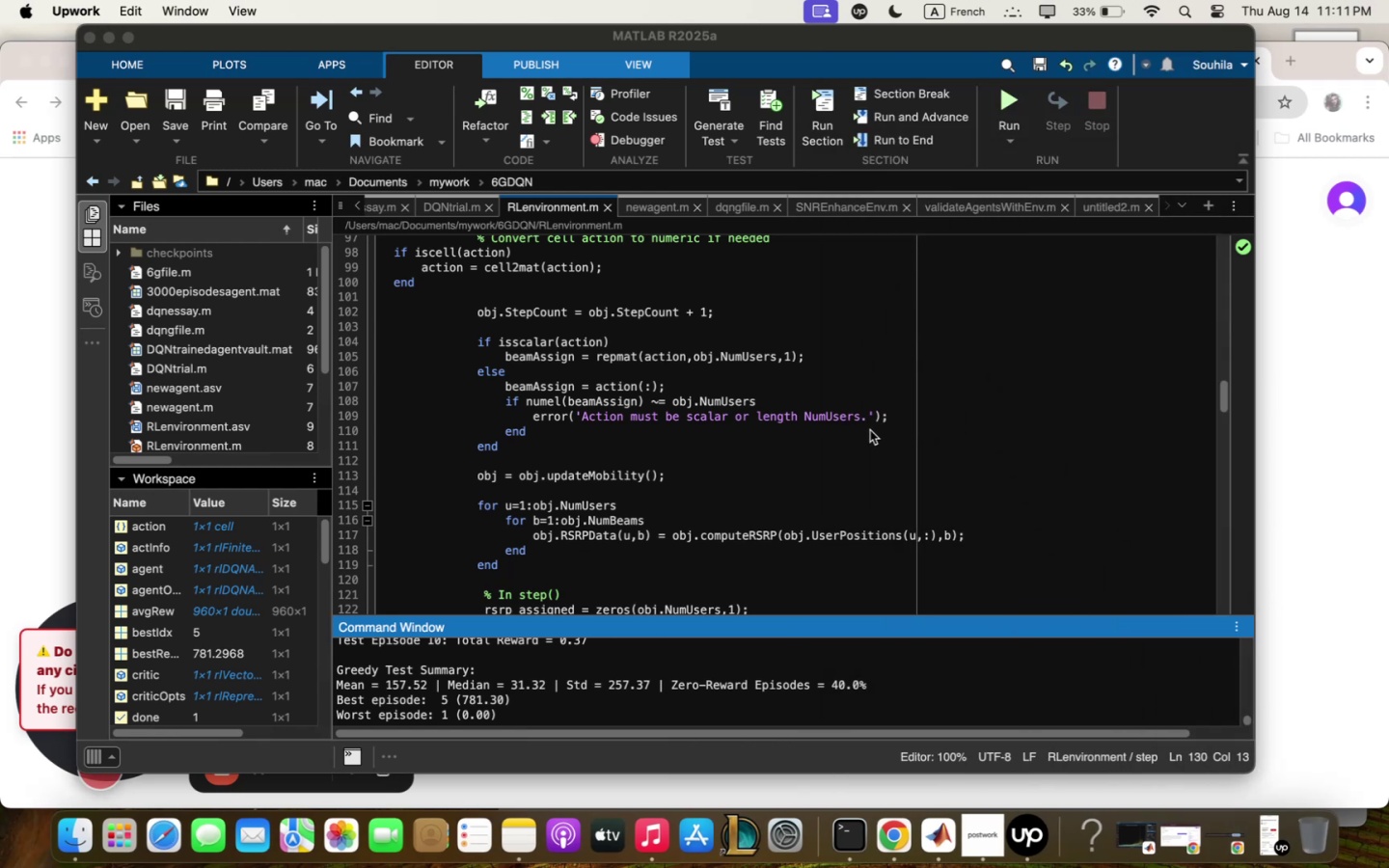 
scroll: coordinate [871, 430], scroll_direction: down, amount: 2.0
 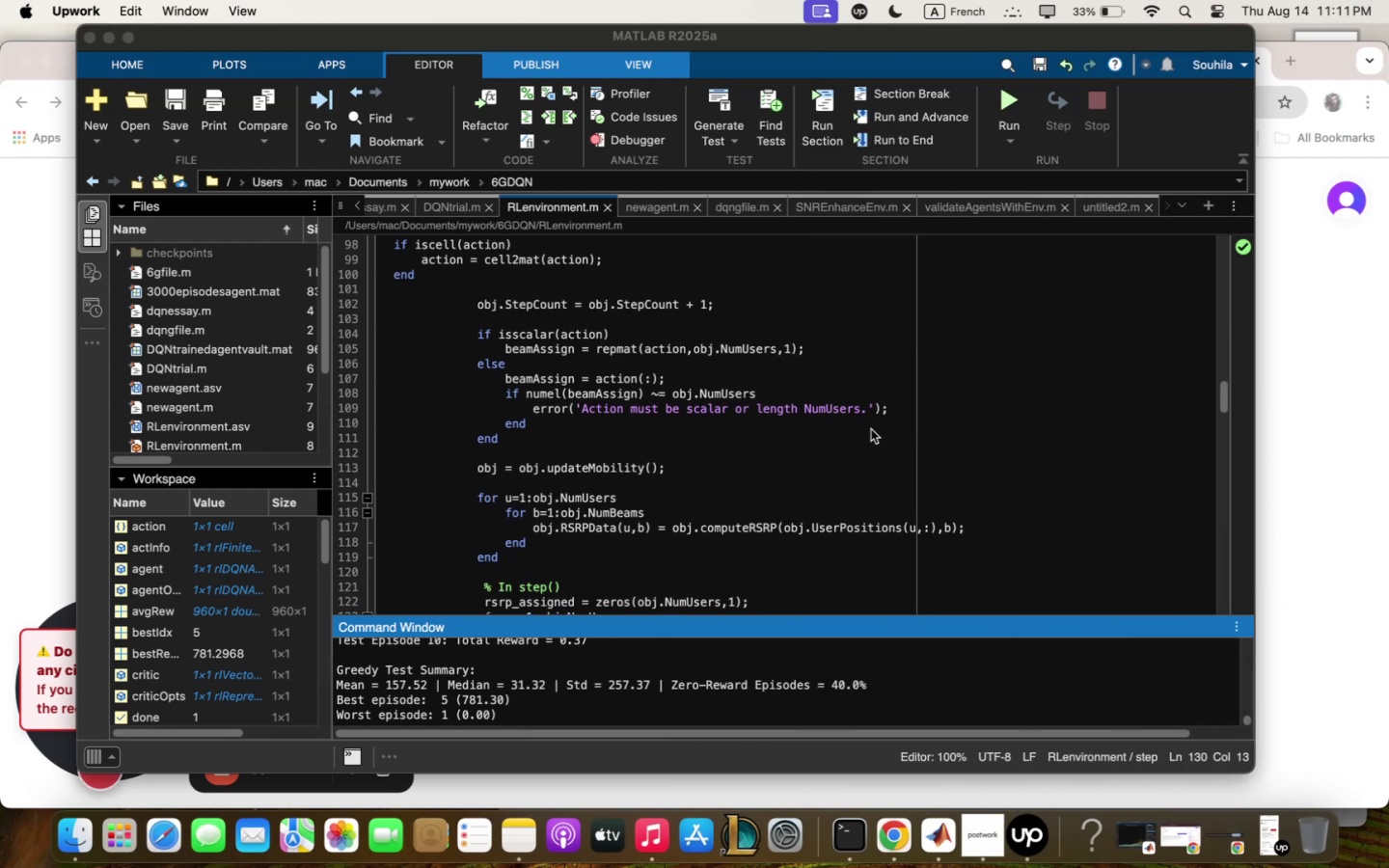 
wait(9.47)
 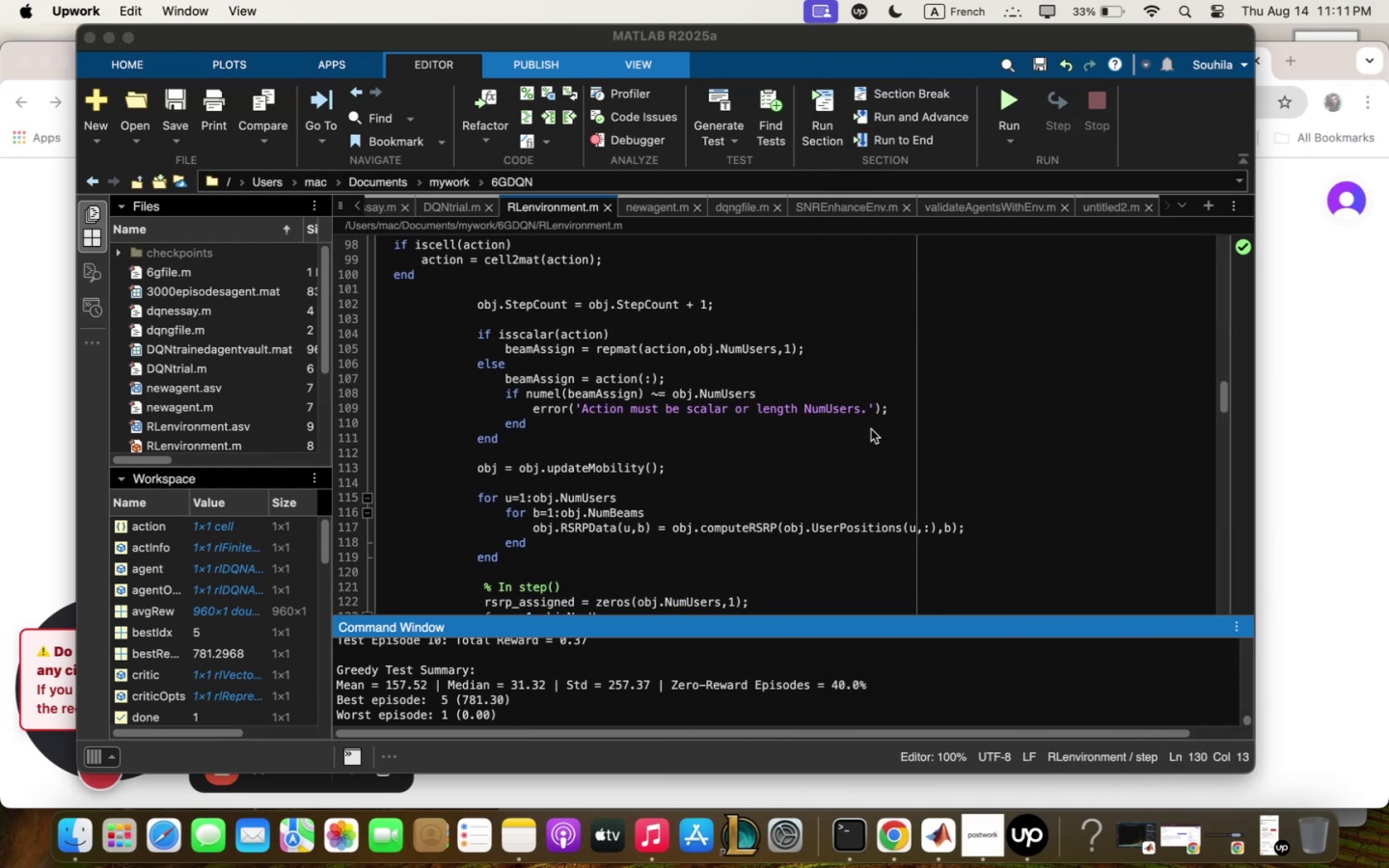 
scroll: coordinate [871, 429], scroll_direction: down, amount: 2.0
 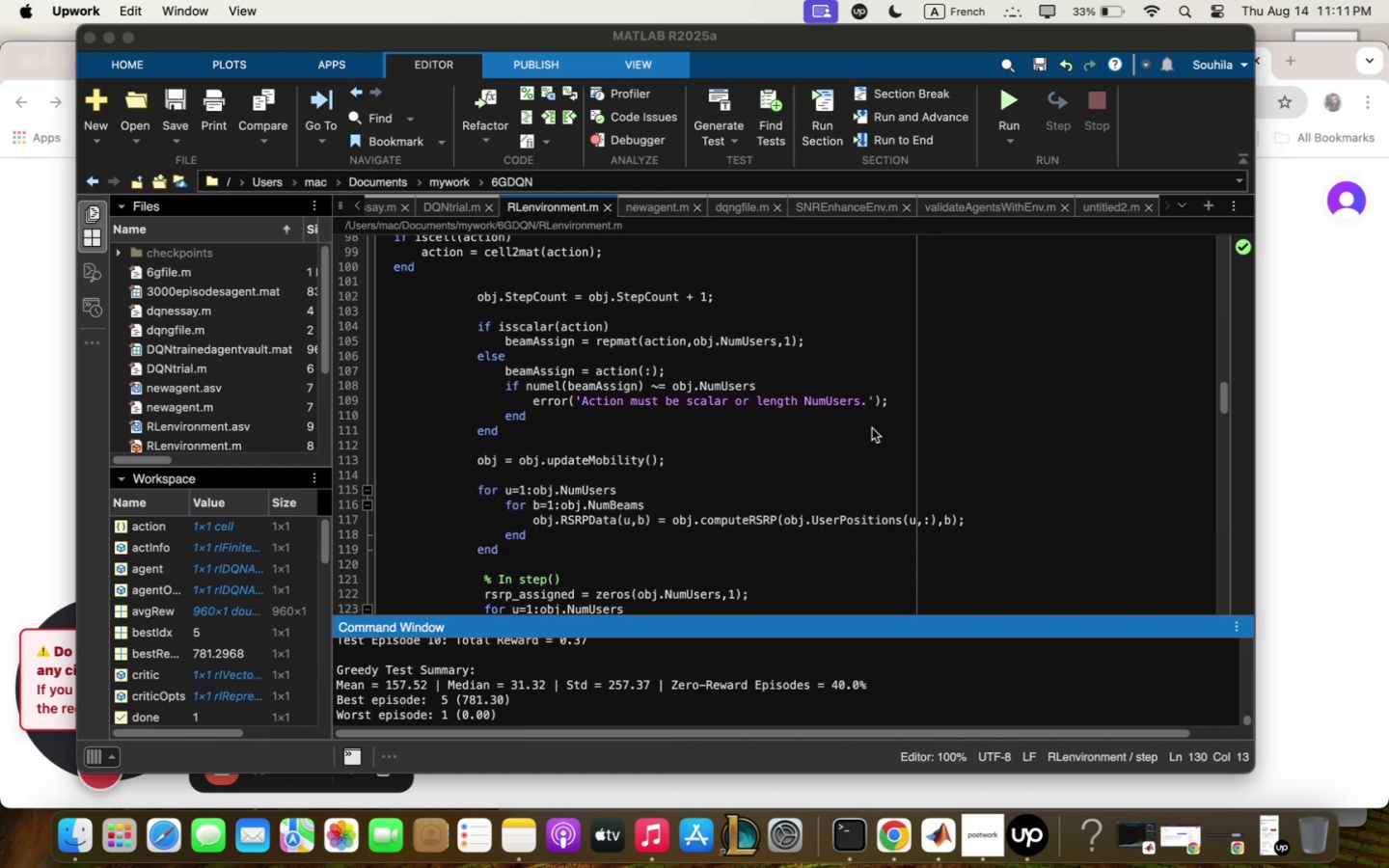 
scroll: coordinate [872, 428], scroll_direction: up, amount: 10.0
 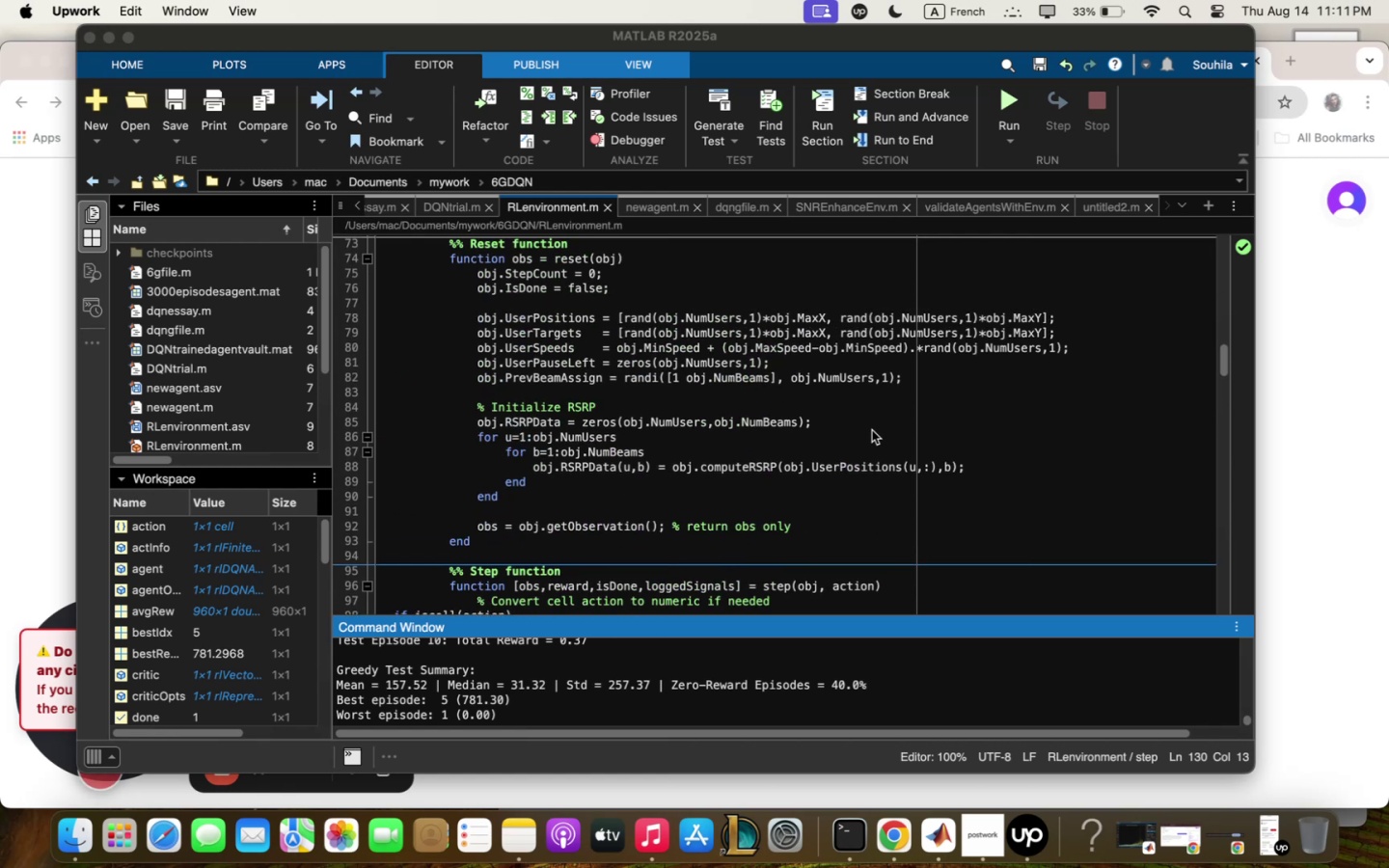 
wait(9.88)
 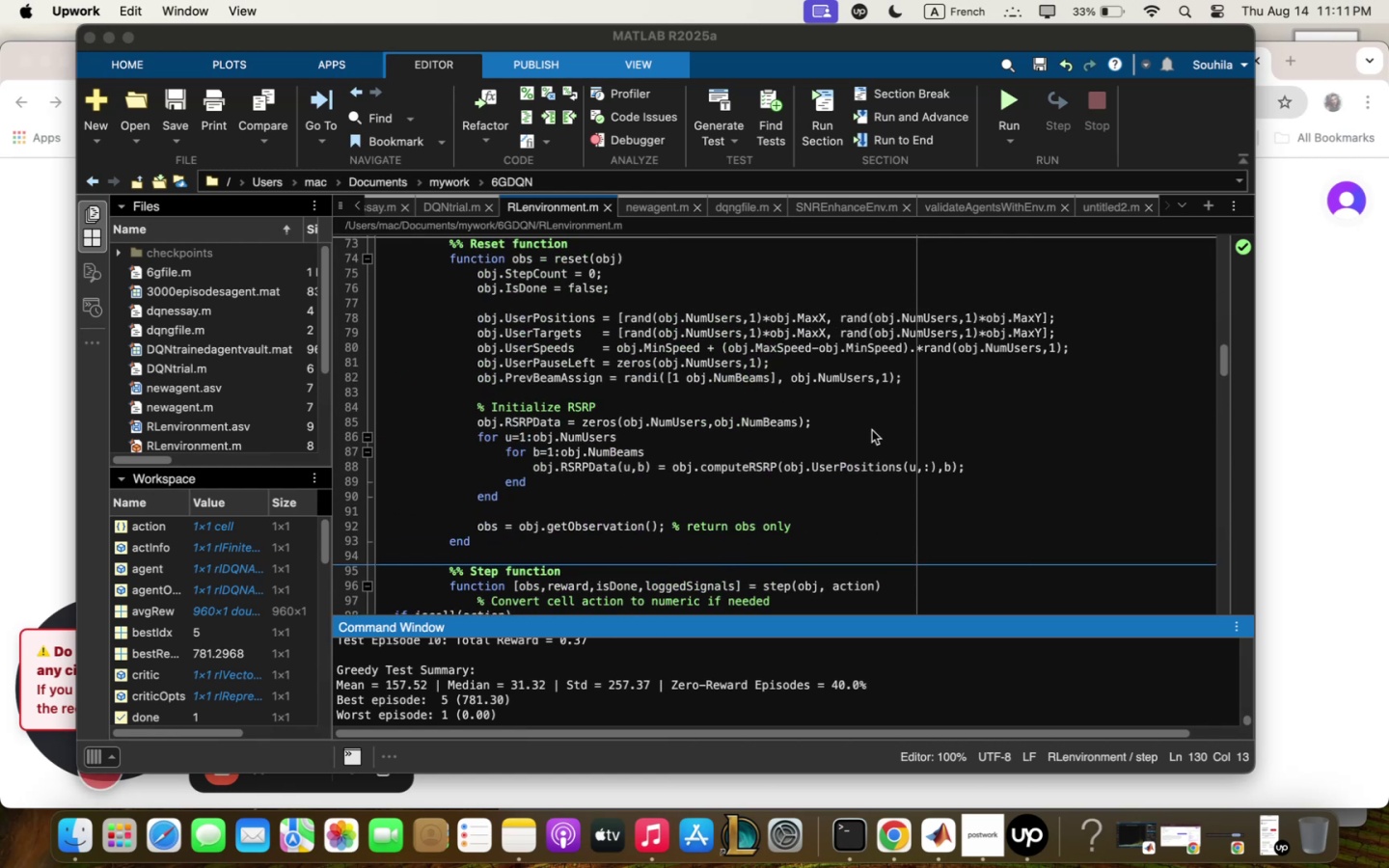 
scroll: coordinate [864, 428], scroll_direction: down, amount: 16.0
 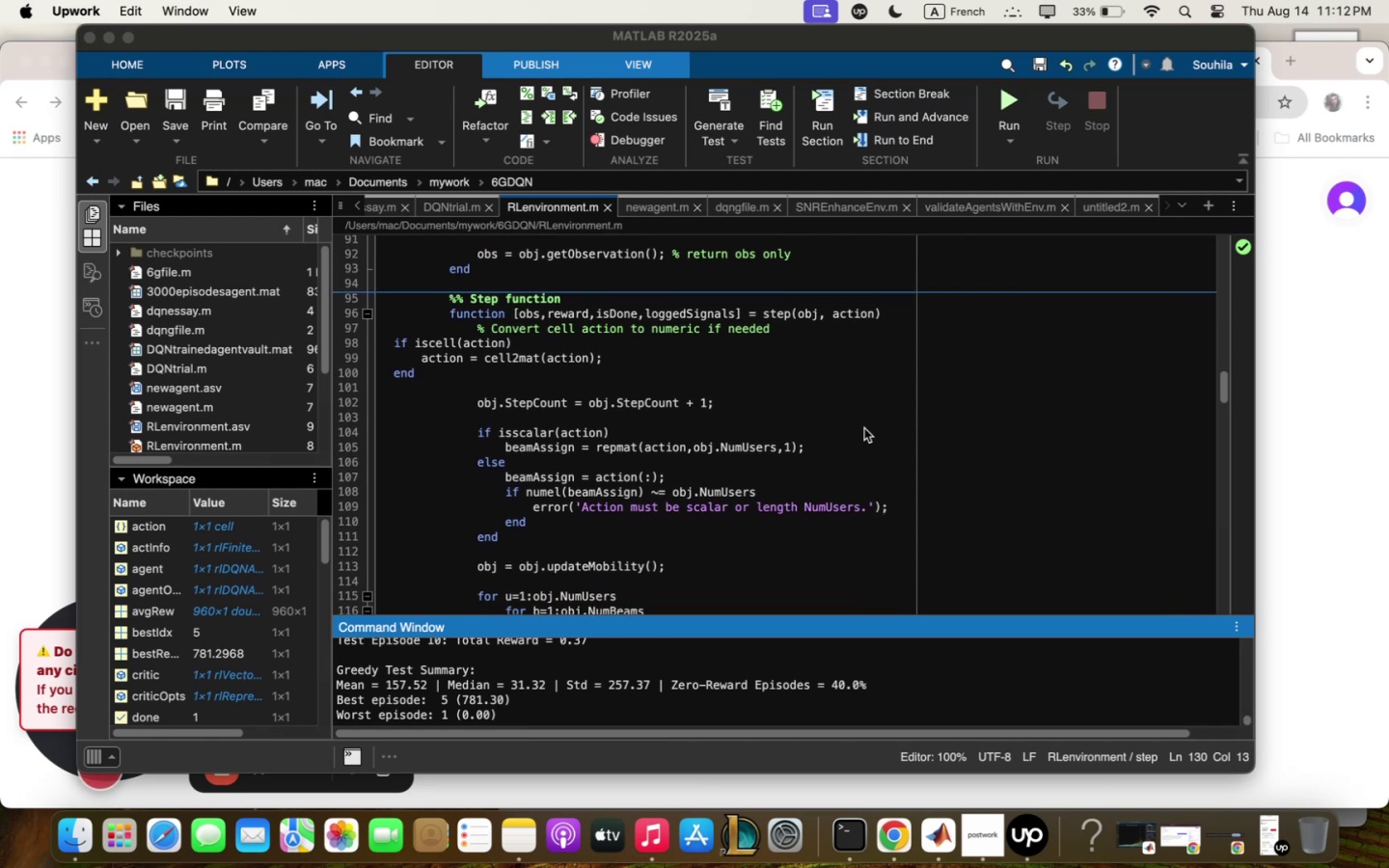 
scroll: coordinate [864, 428], scroll_direction: down, amount: 5.0
 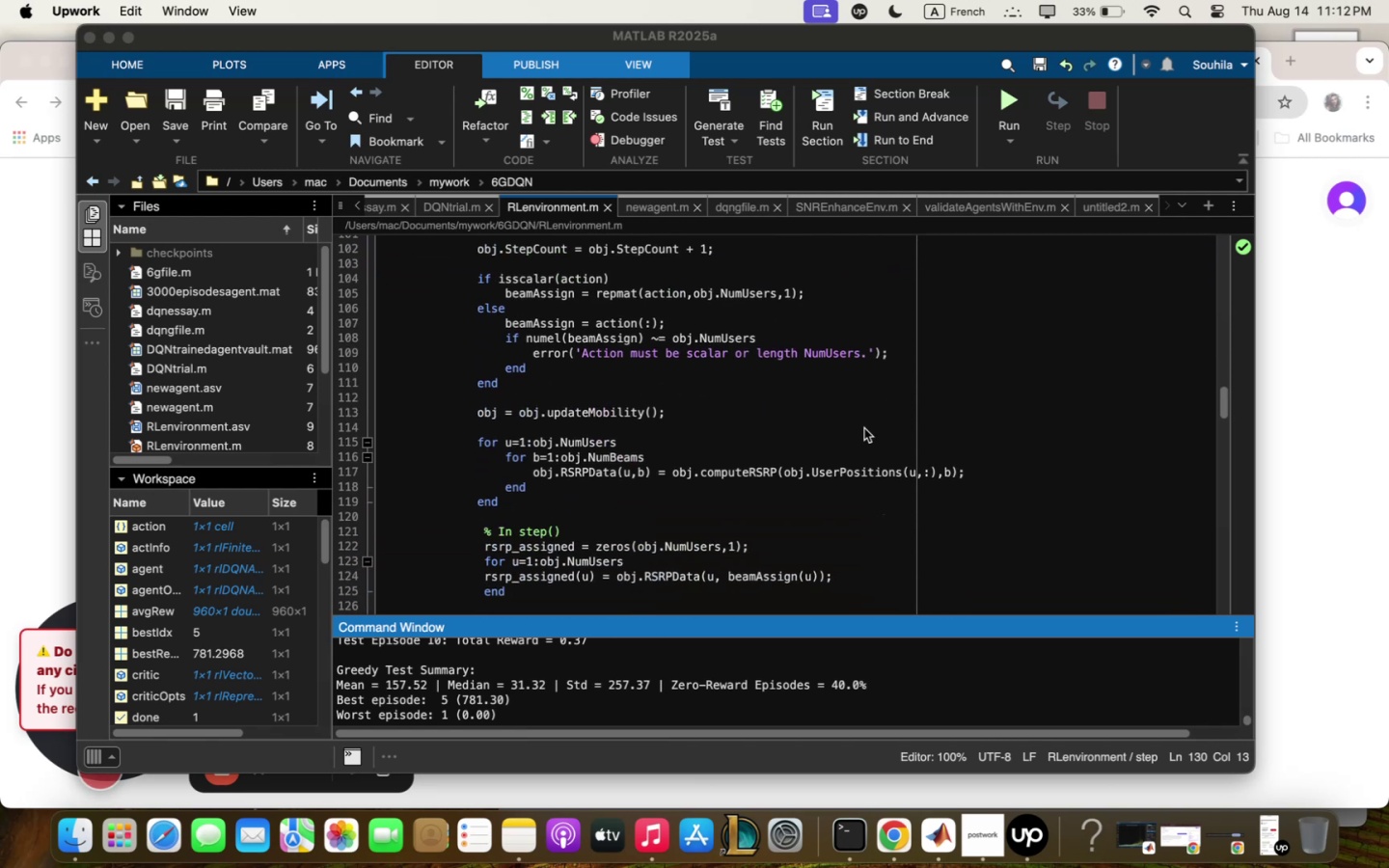 
scroll: coordinate [864, 428], scroll_direction: up, amount: 9.0
 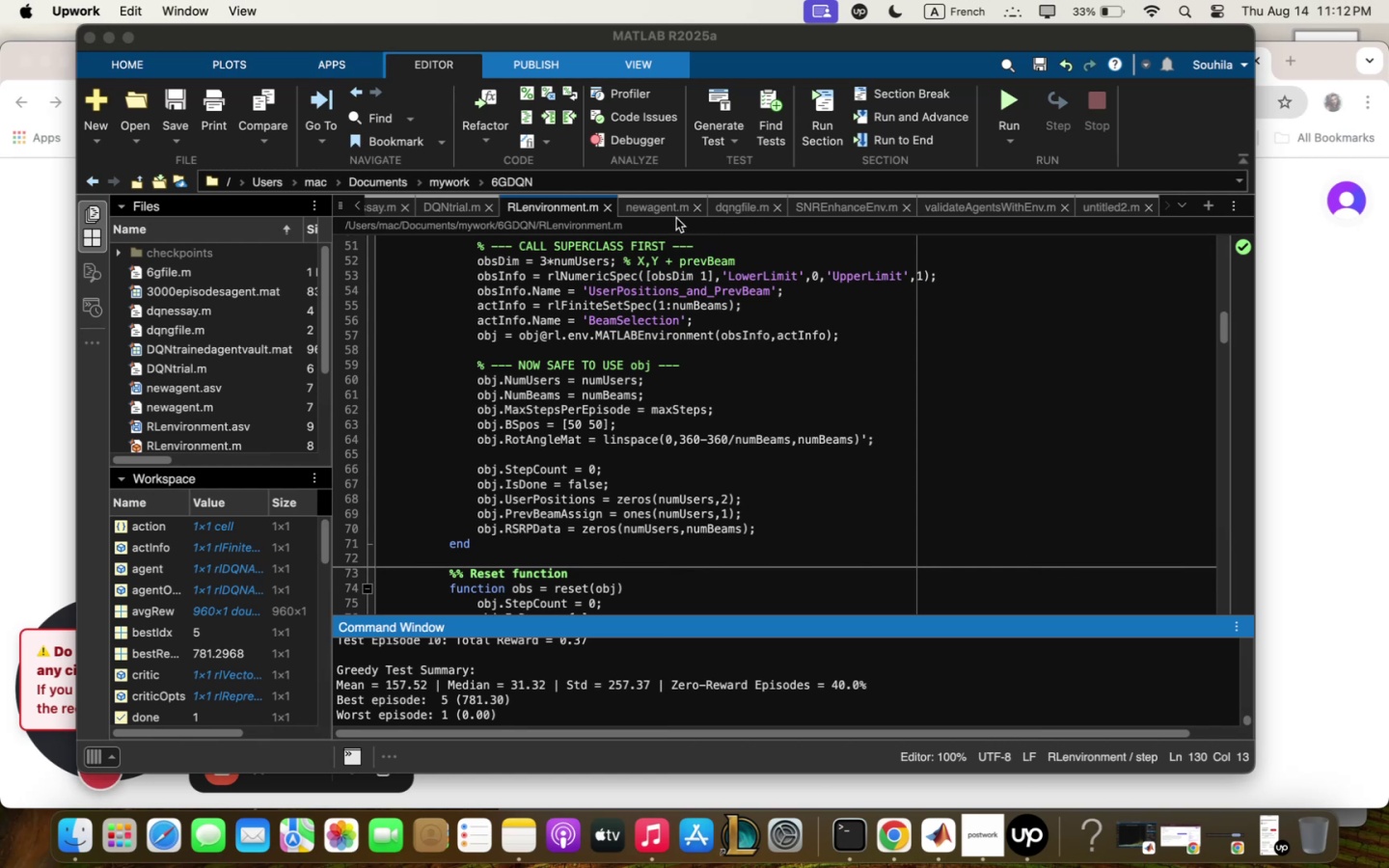 
wait(6.35)
 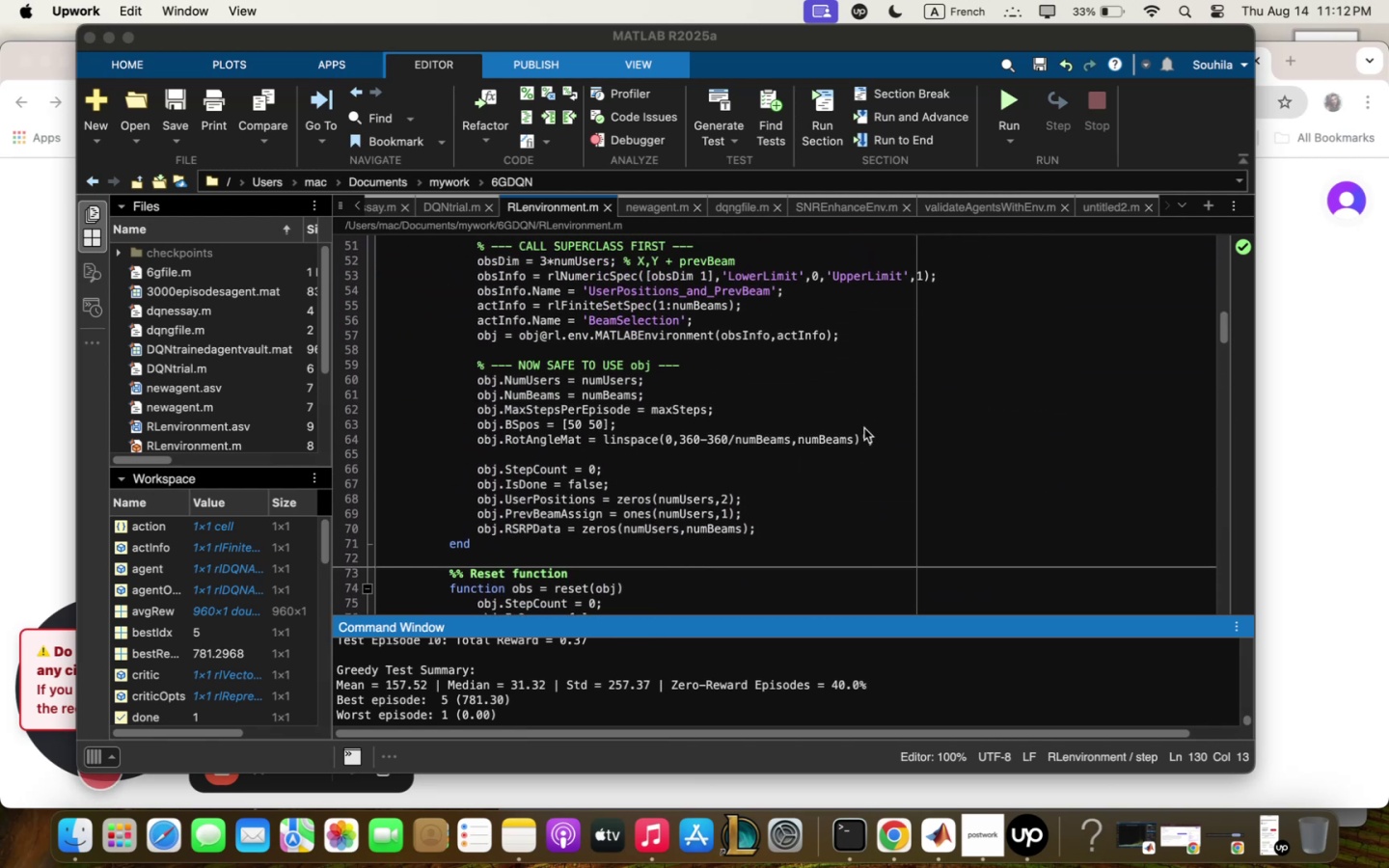 
left_click([663, 204])
 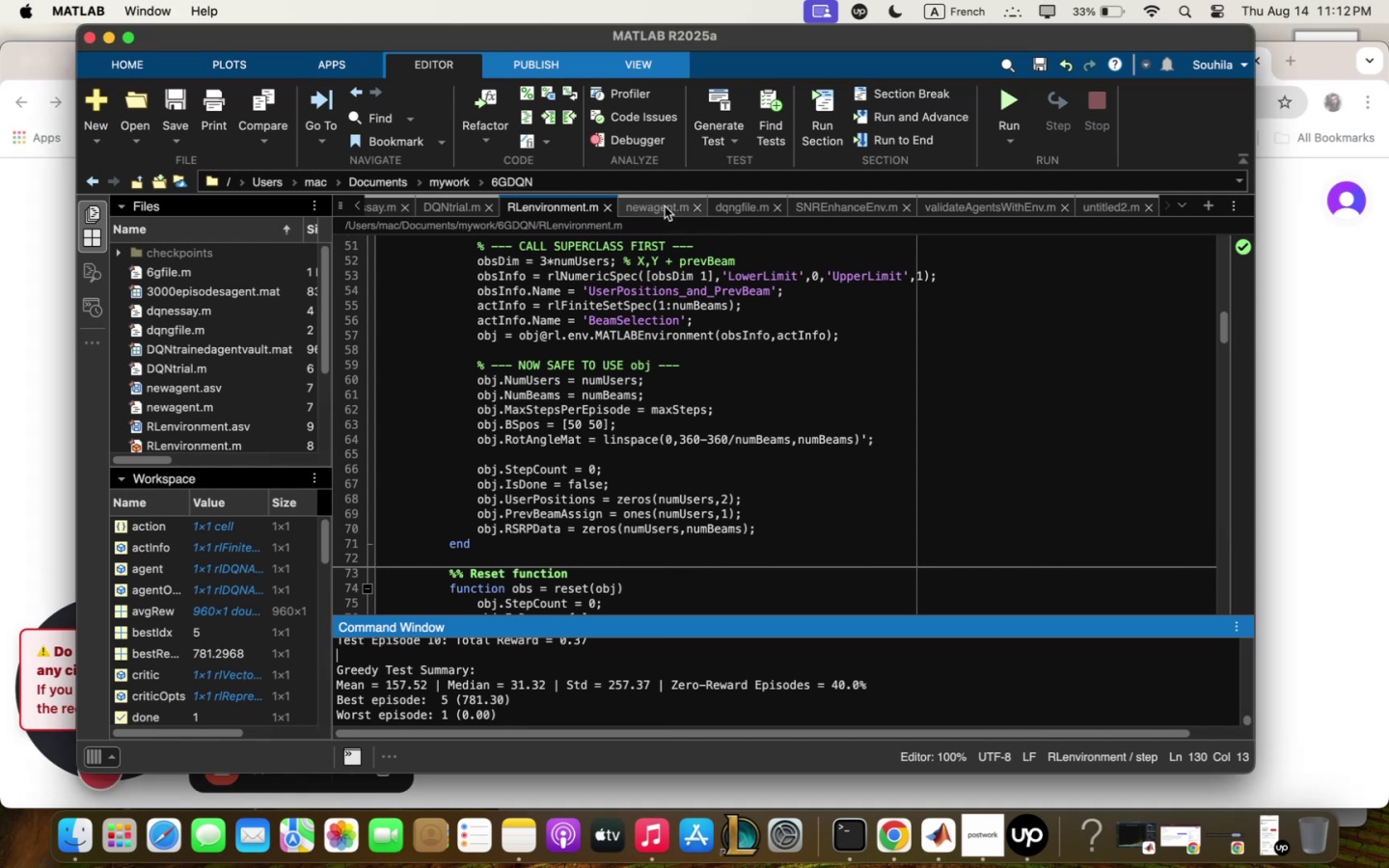 
left_click([666, 205])
 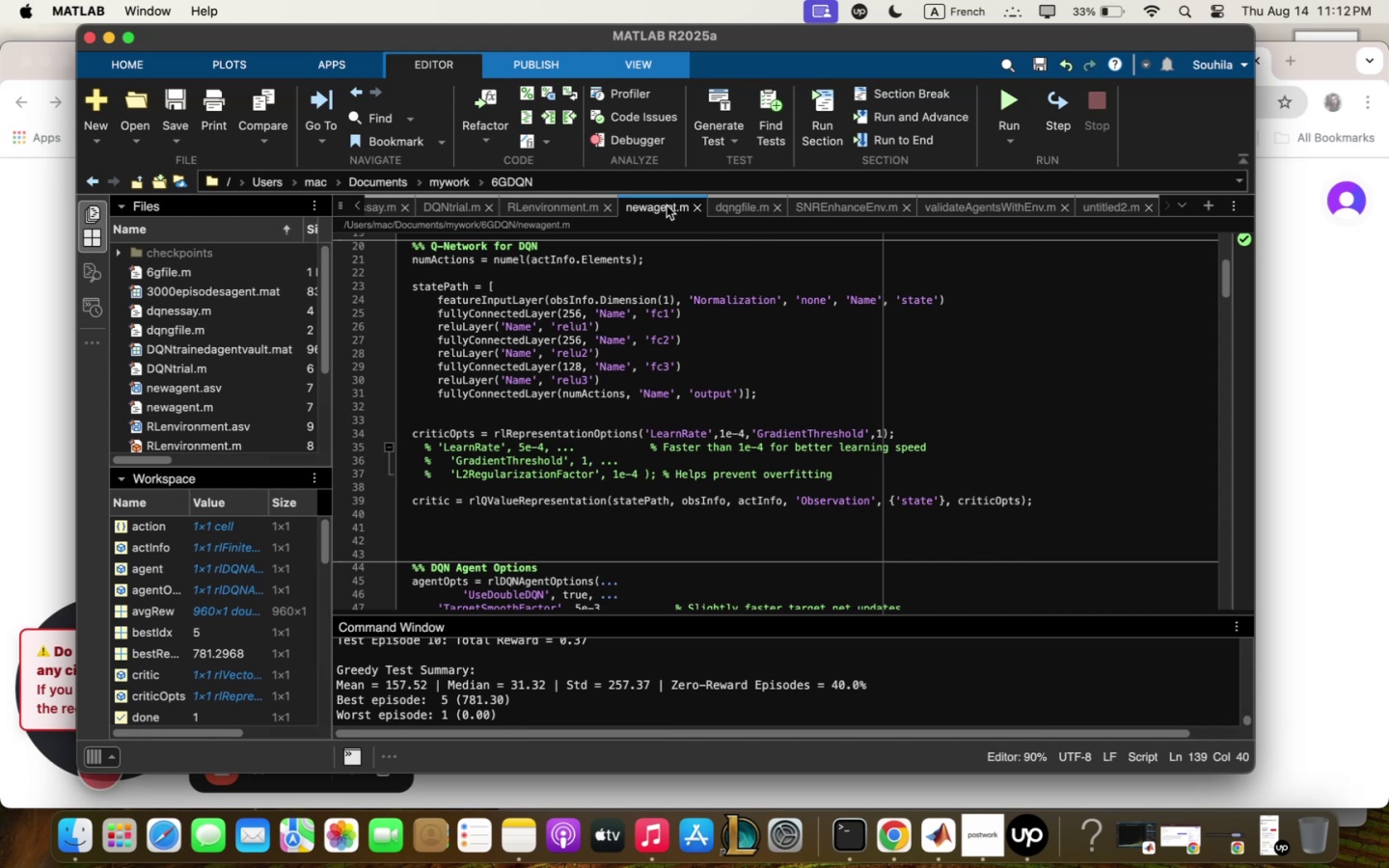 
wait(13.68)
 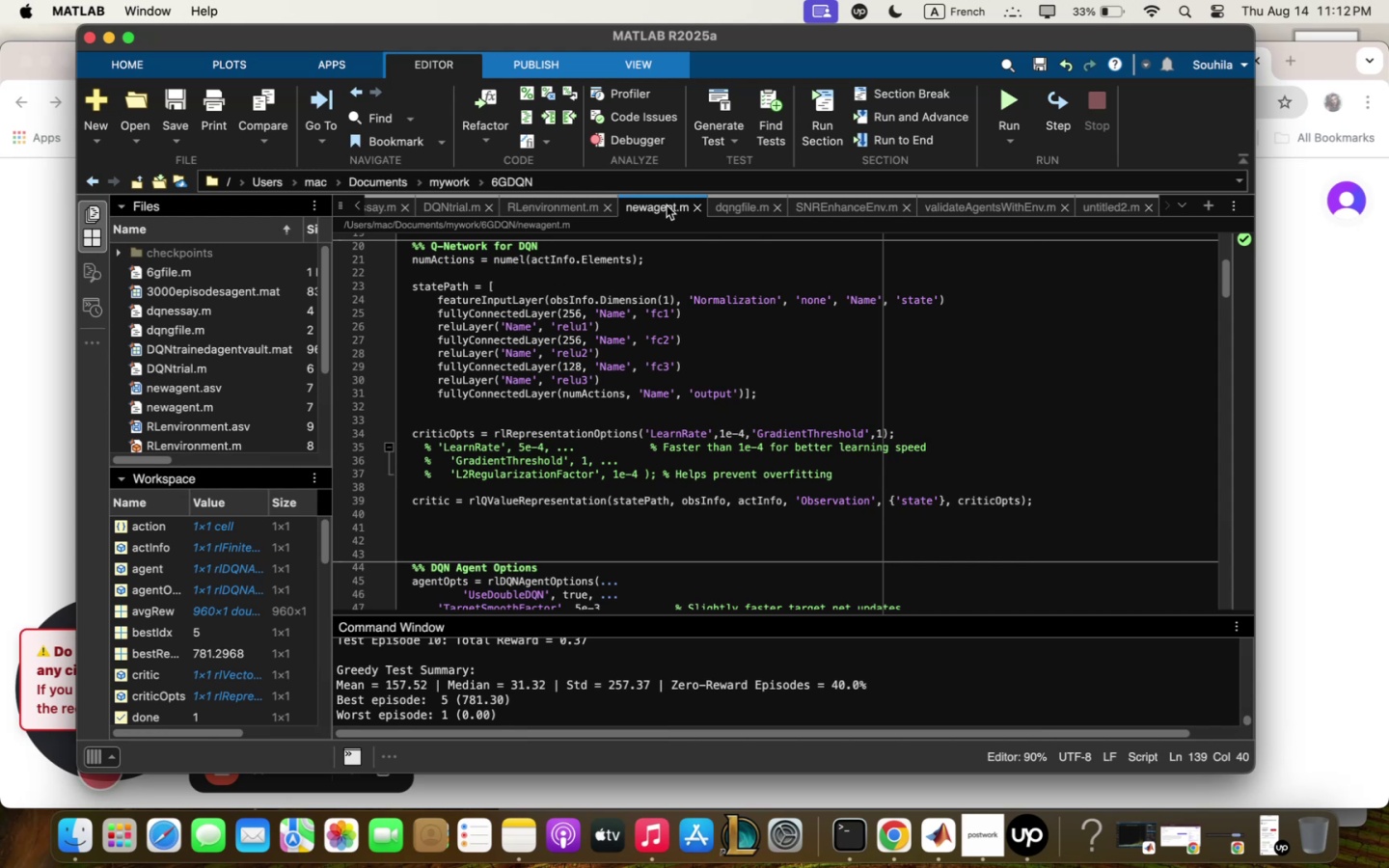 
left_click([517, 840])
 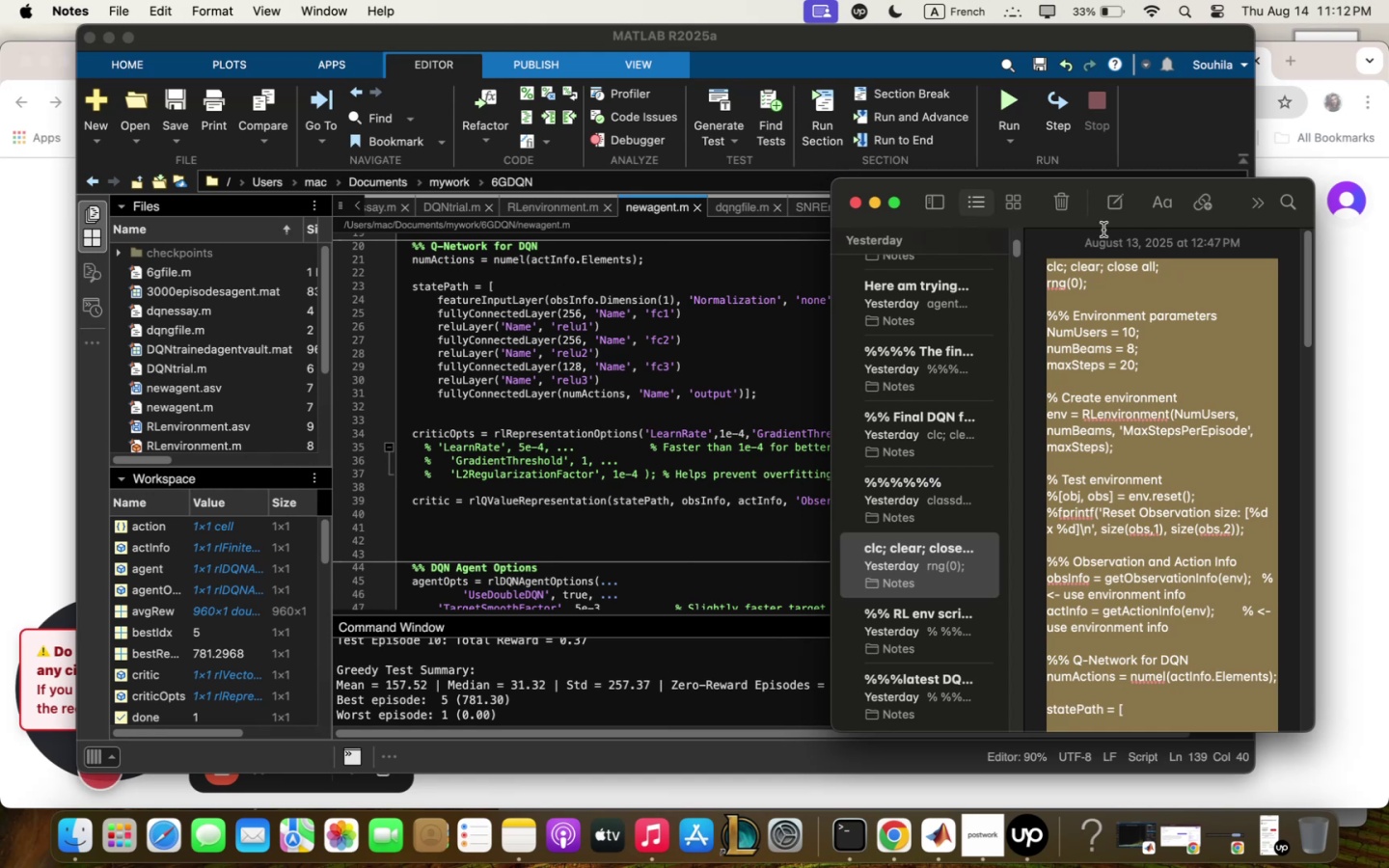 
left_click([1124, 211])
 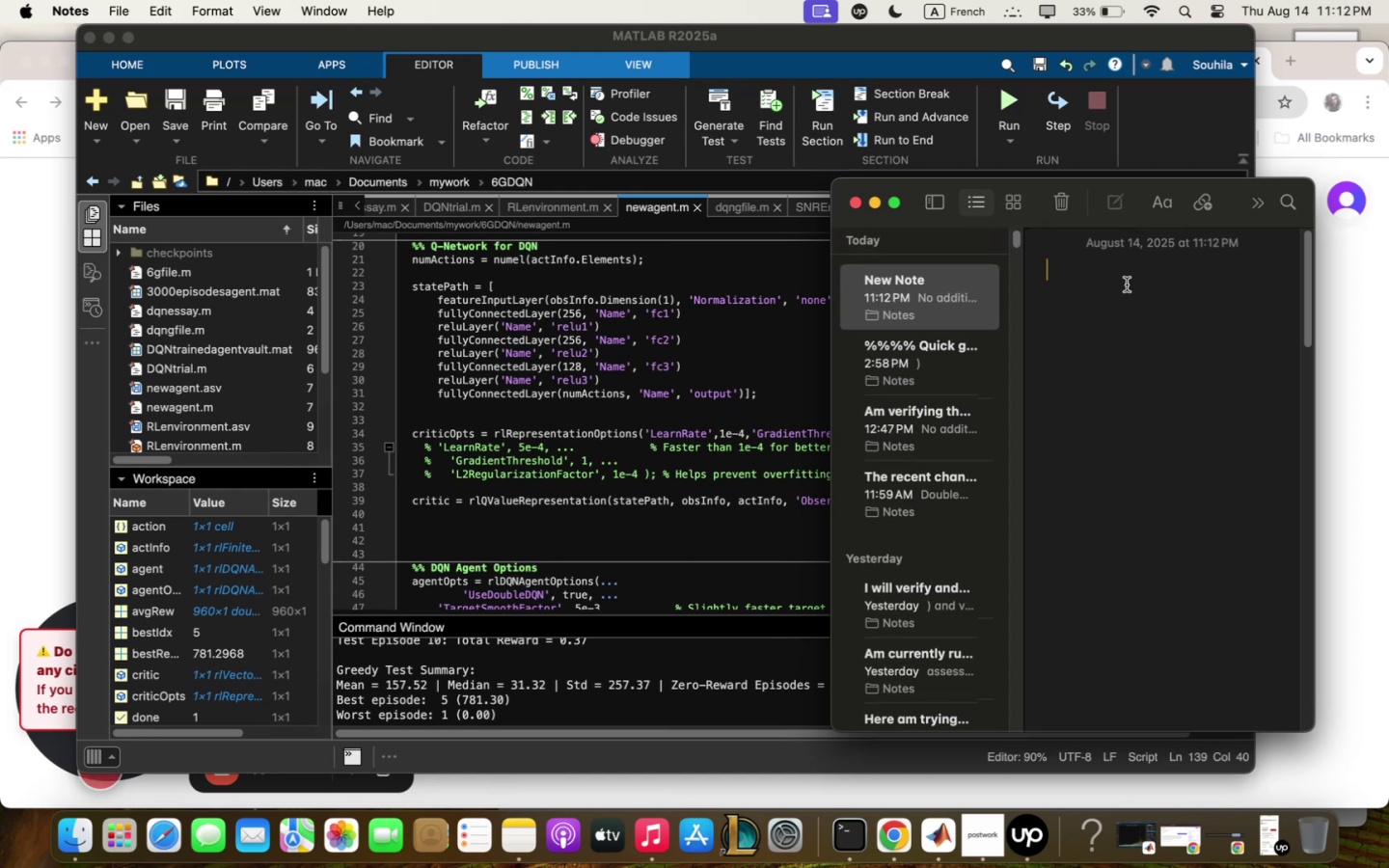 
type(i zill try to)
 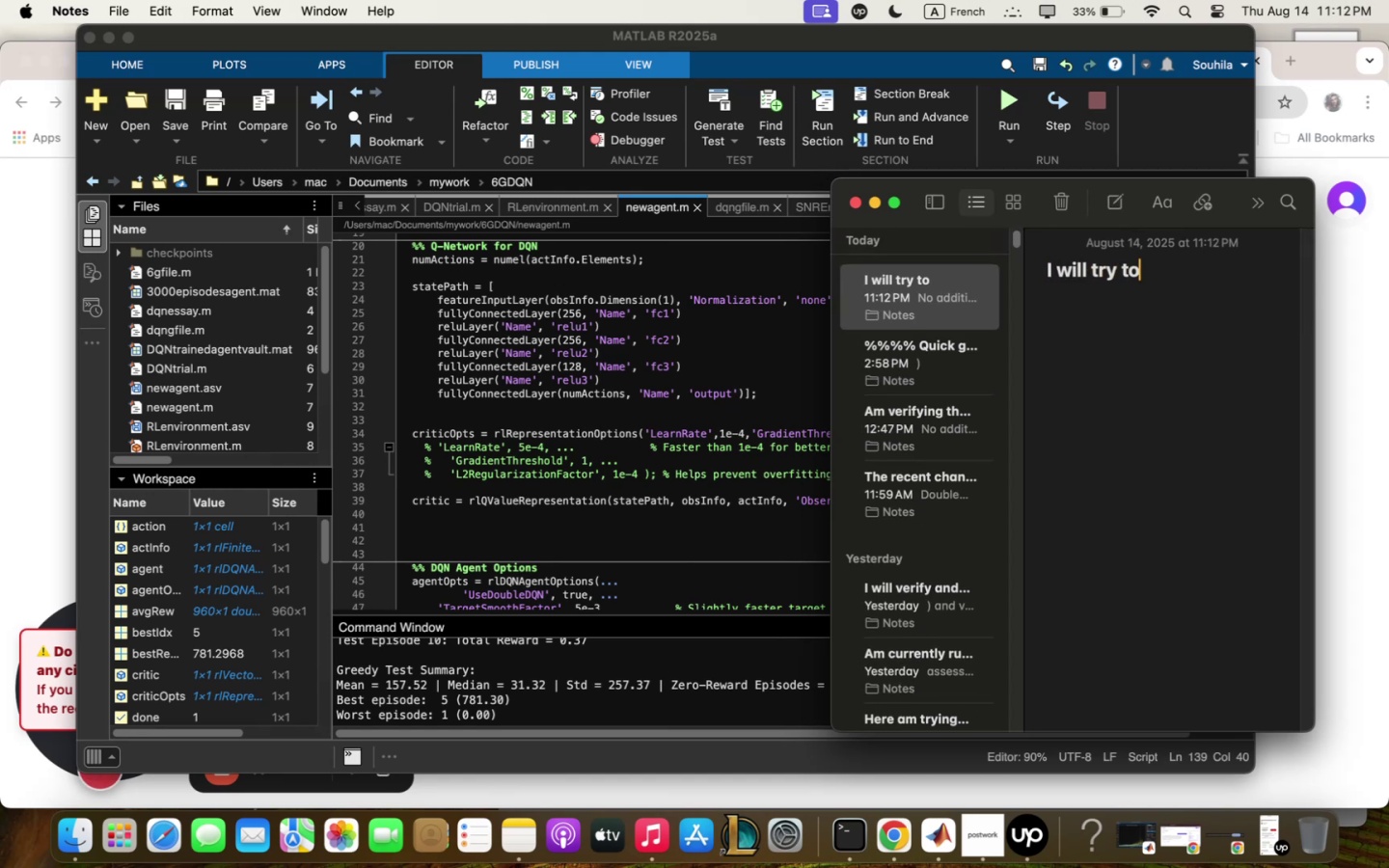 
type( stqbiliwe q)
key(Backspace)
type(the environ;ent qnd rezqrd)
 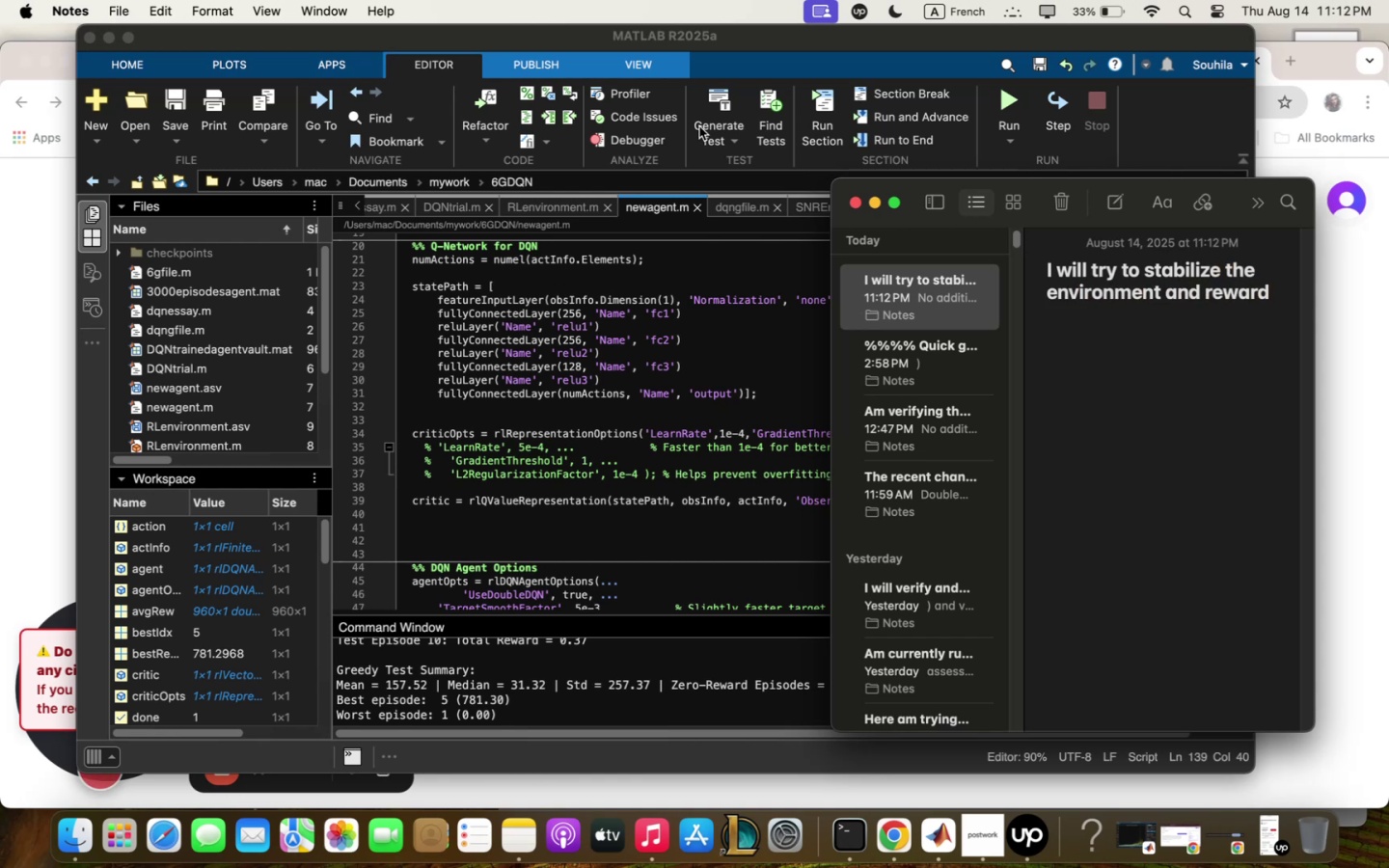 
left_click([574, 366])
 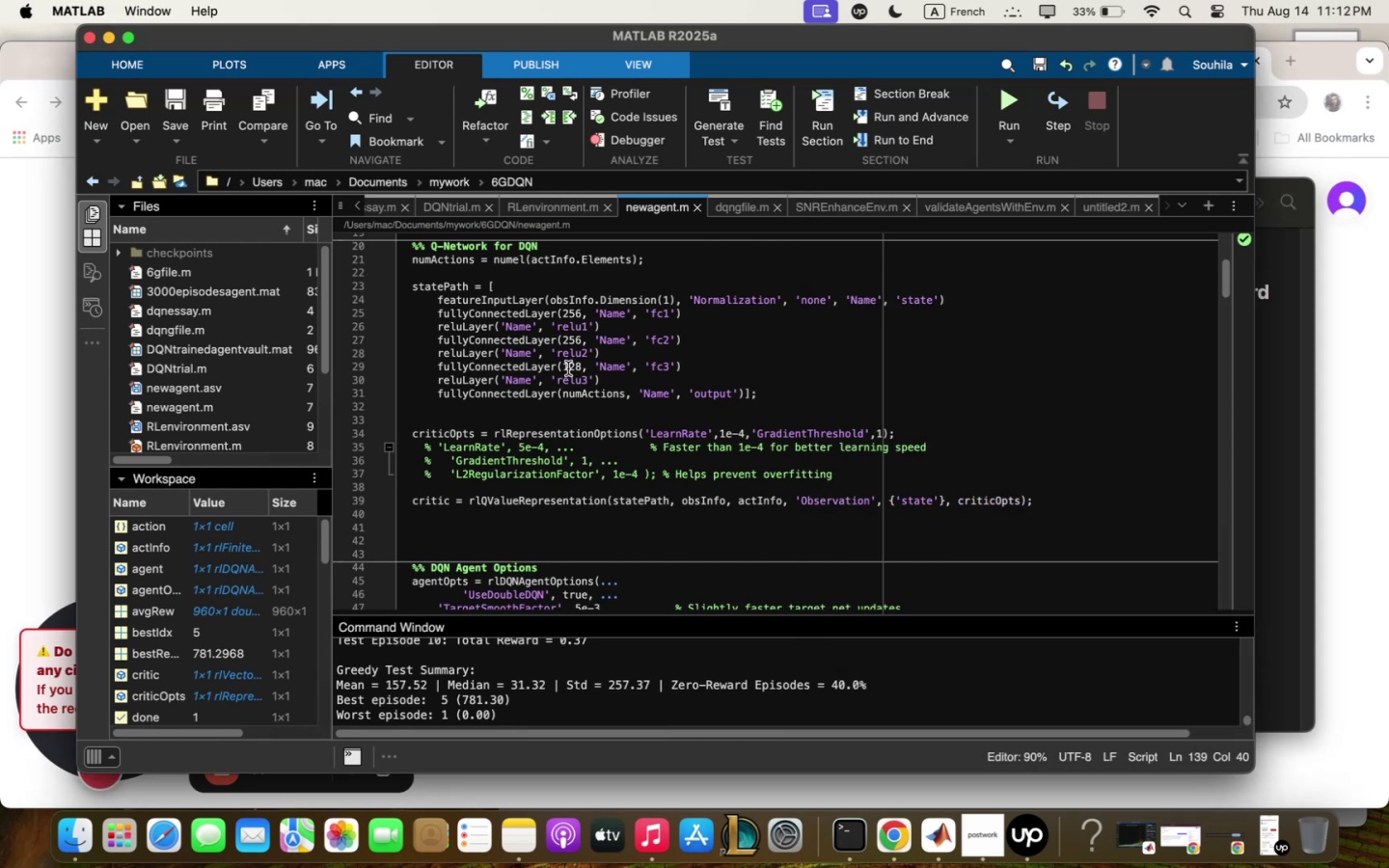 
scroll: coordinate [568, 370], scroll_direction: up, amount: 6.0
 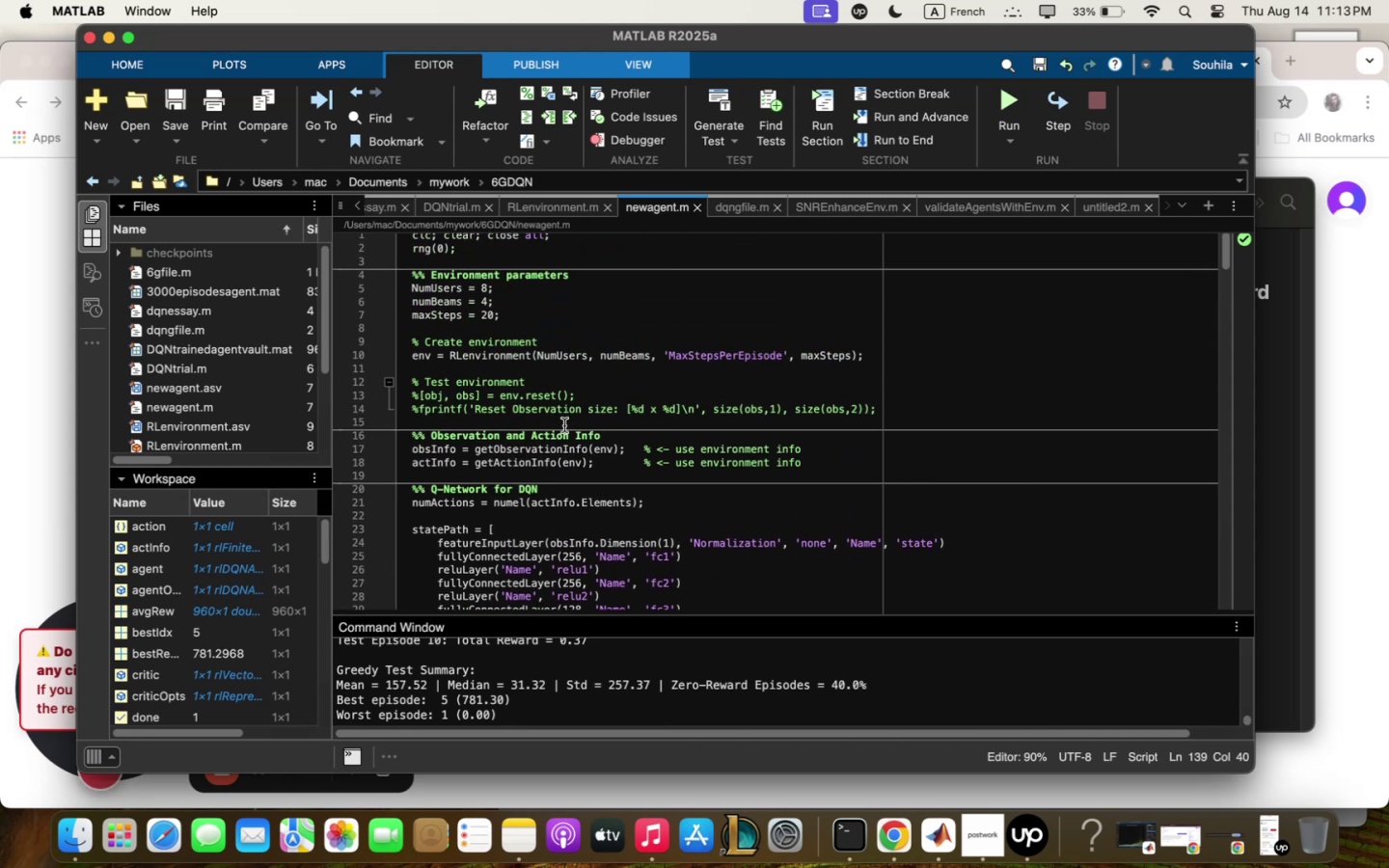 
left_click([533, 836])
 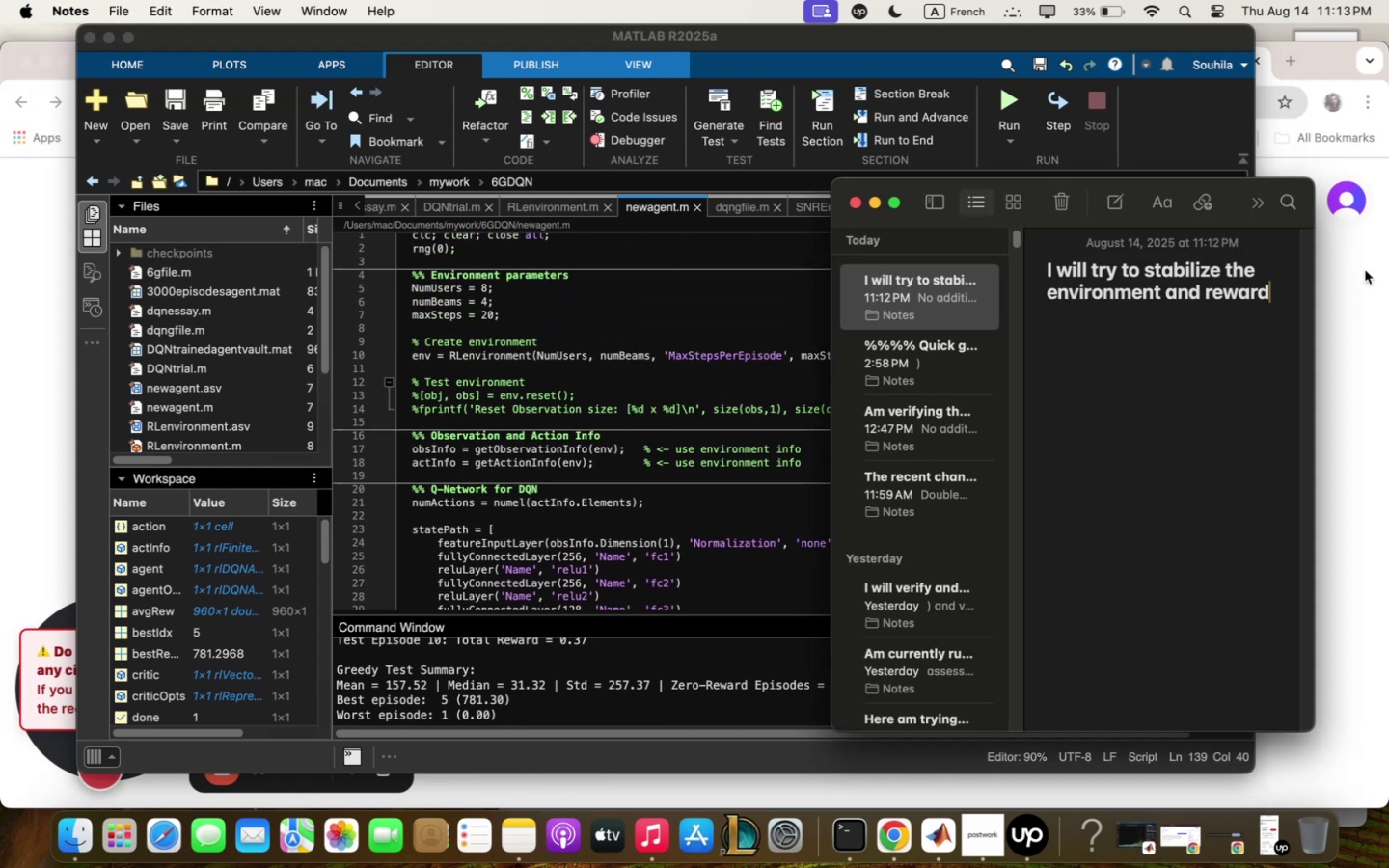 
key(Enter)
 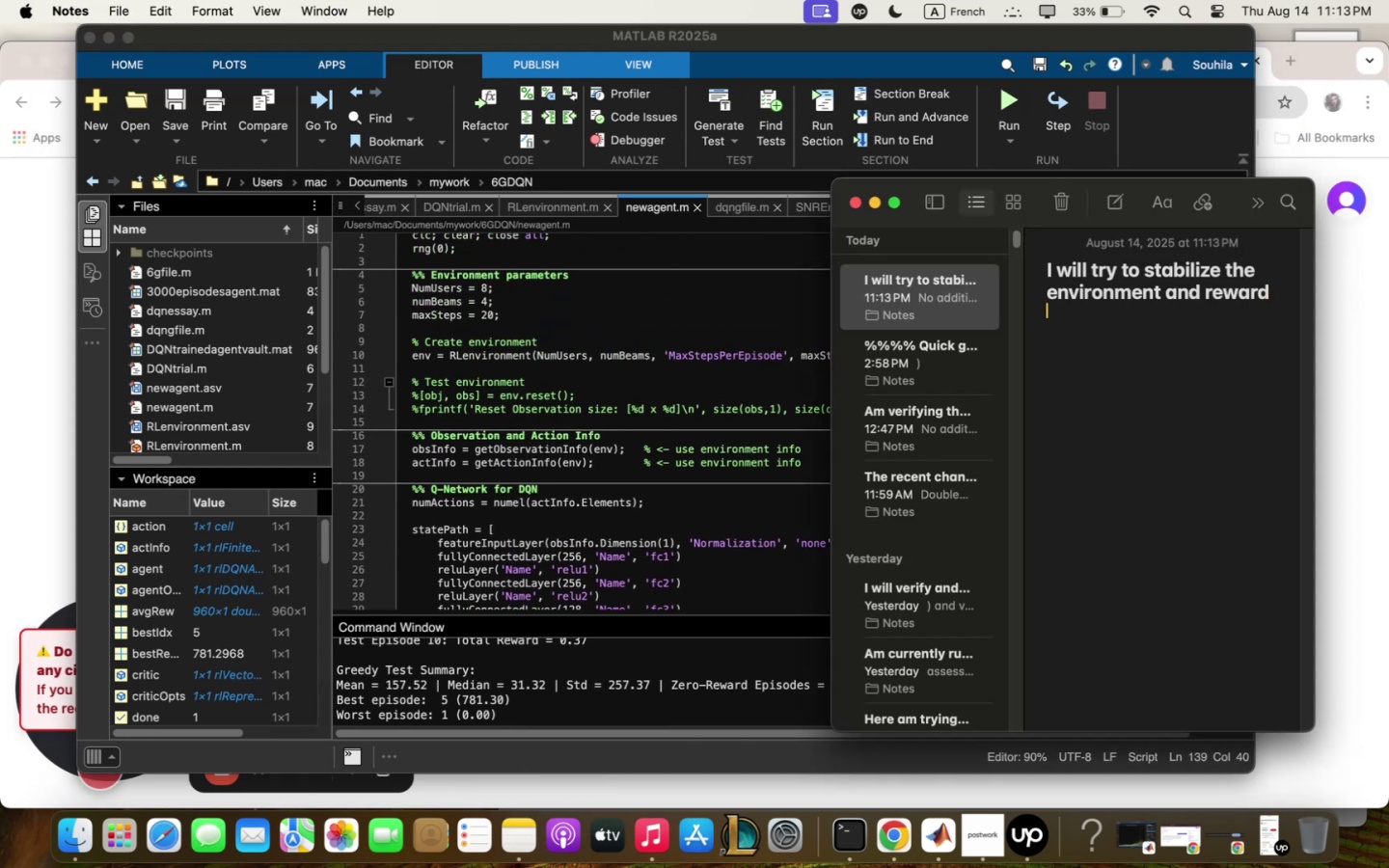 
type(to reduce rezqrd vqriq)
key(Backspace)
key(Backspace)
key(Backspace)
key(Backspace)
key(Backspace)
type(high vqriqnce qnd wero episo)
key(Backspace)
key(Backspace)
key(Backspace)
key(Backspace)
key(Backspace)
key(Backspace)
key(Backspace)
key(Backspace)
key(Backspace)
type(ero zq)
key(Backspace)
key(Backspace)
type(rezqrd episodes)
 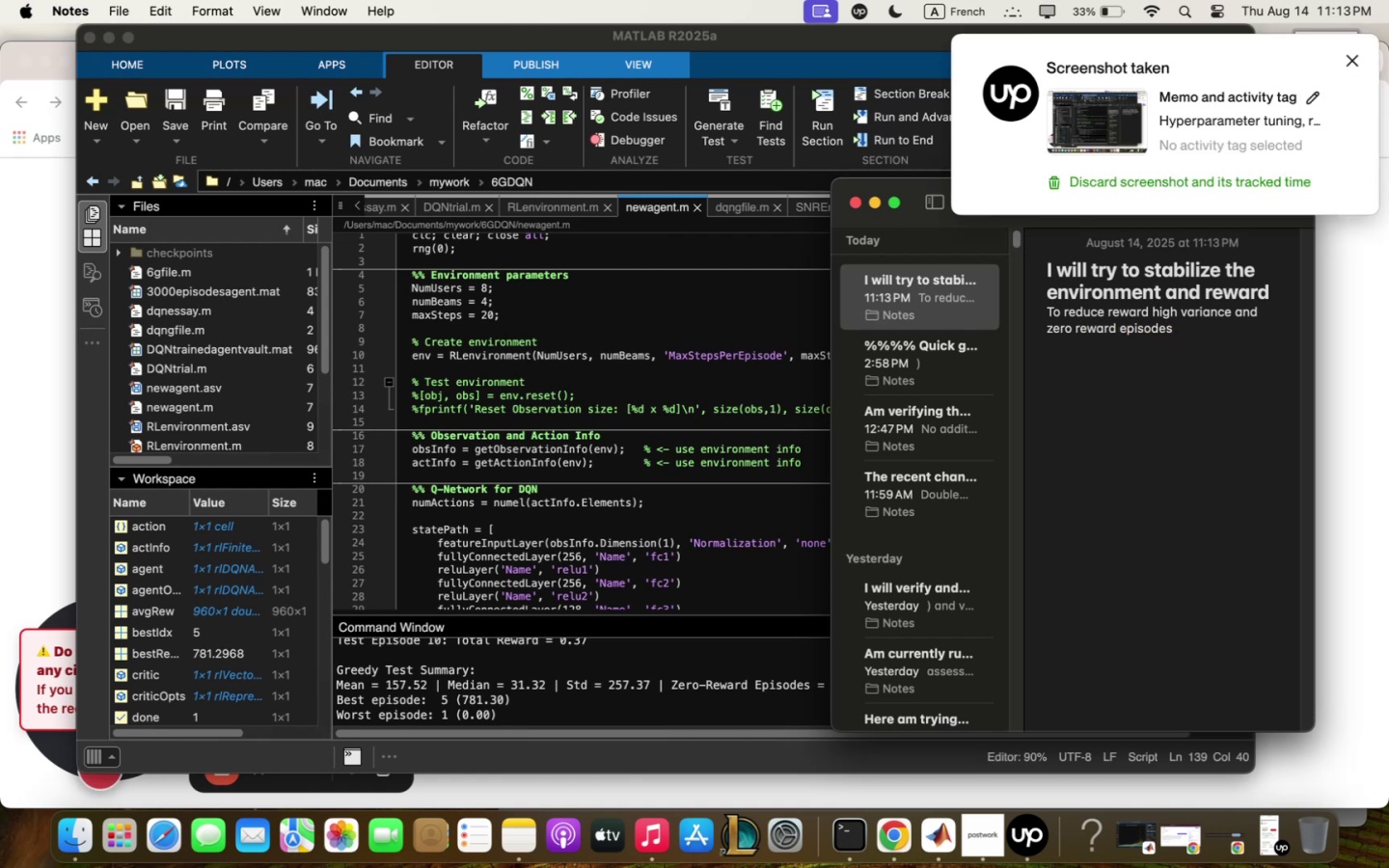 
key(Meta+Q)
 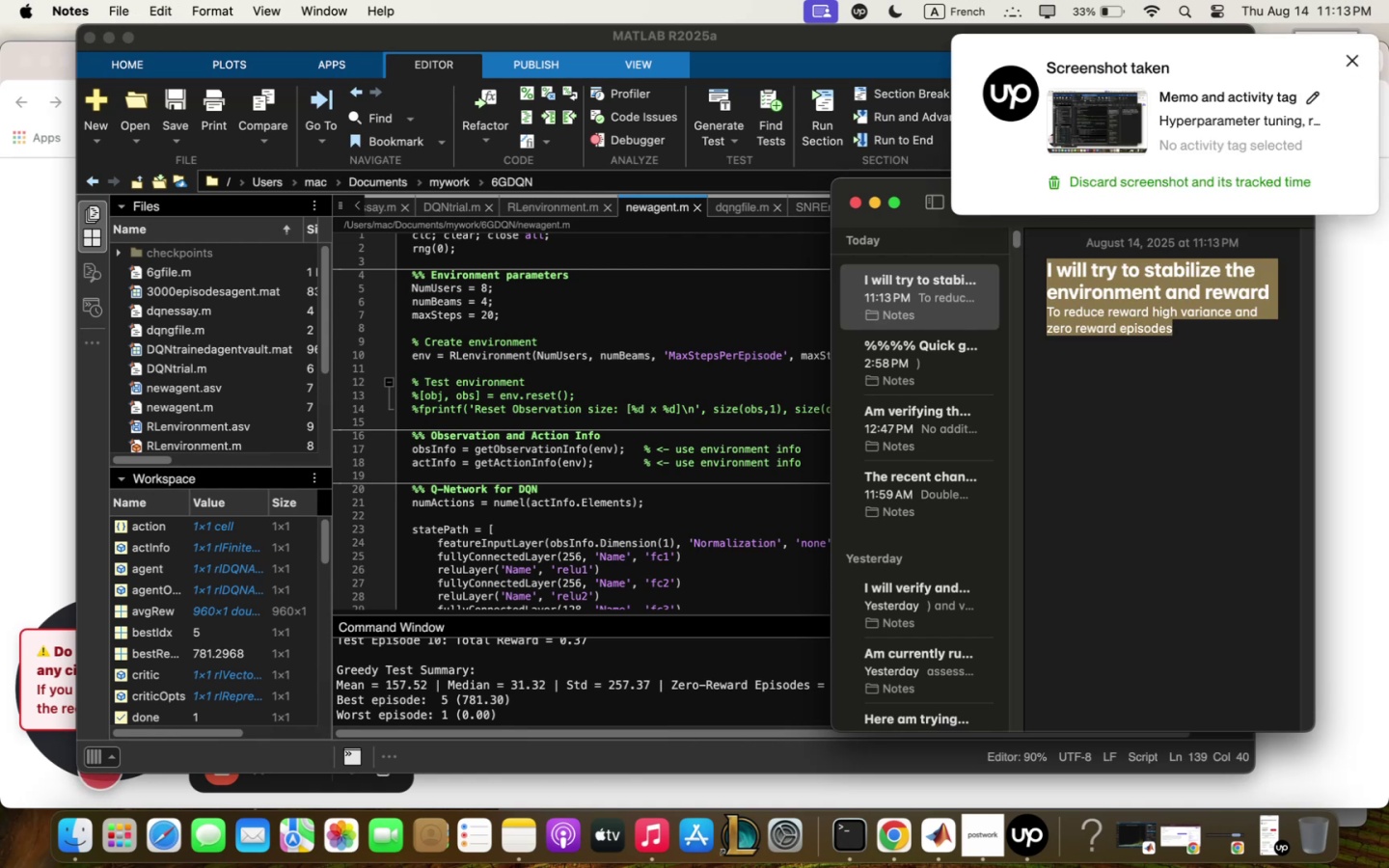 
key(Meta+C)
 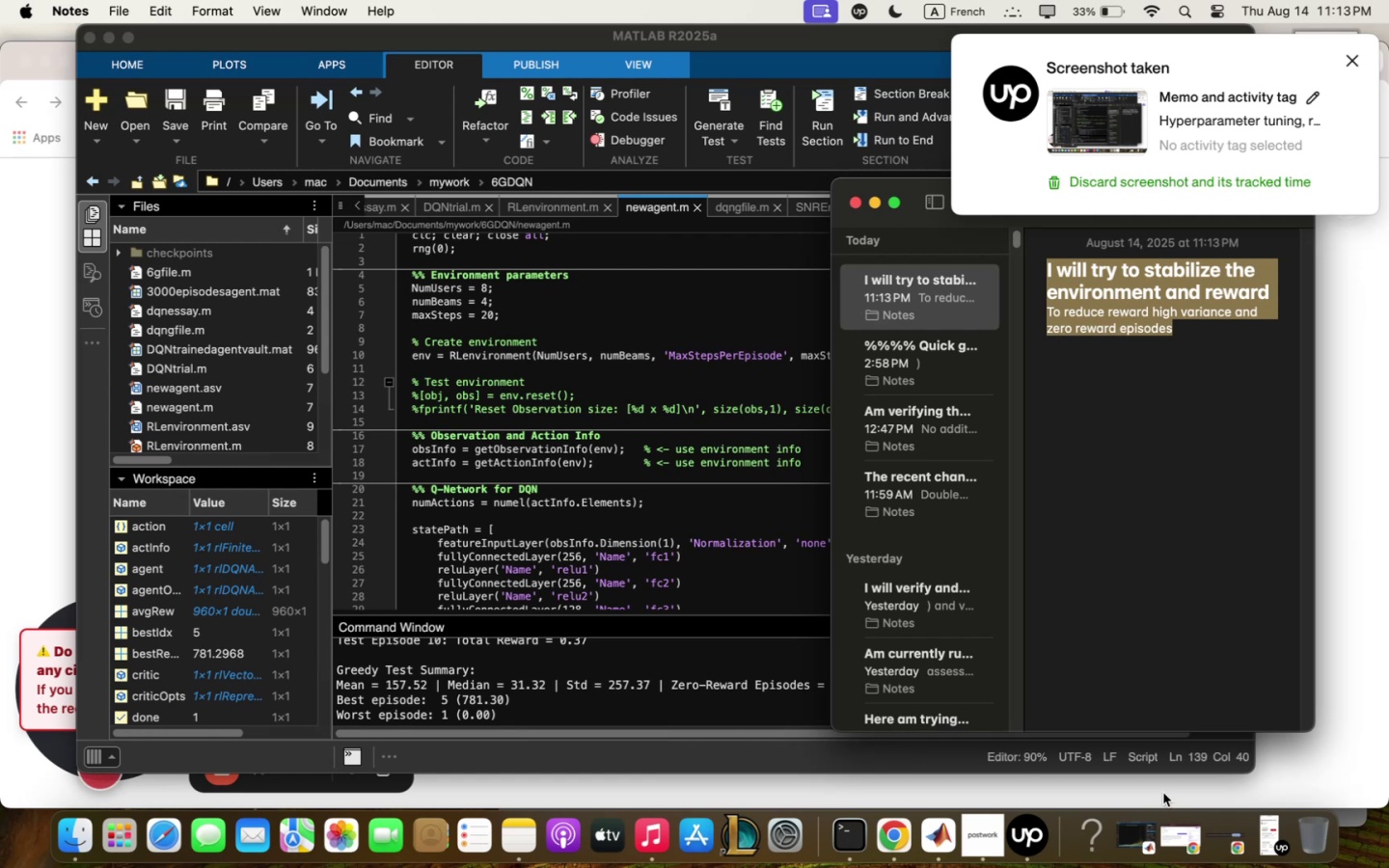 
mouse_move([1041, 838])
 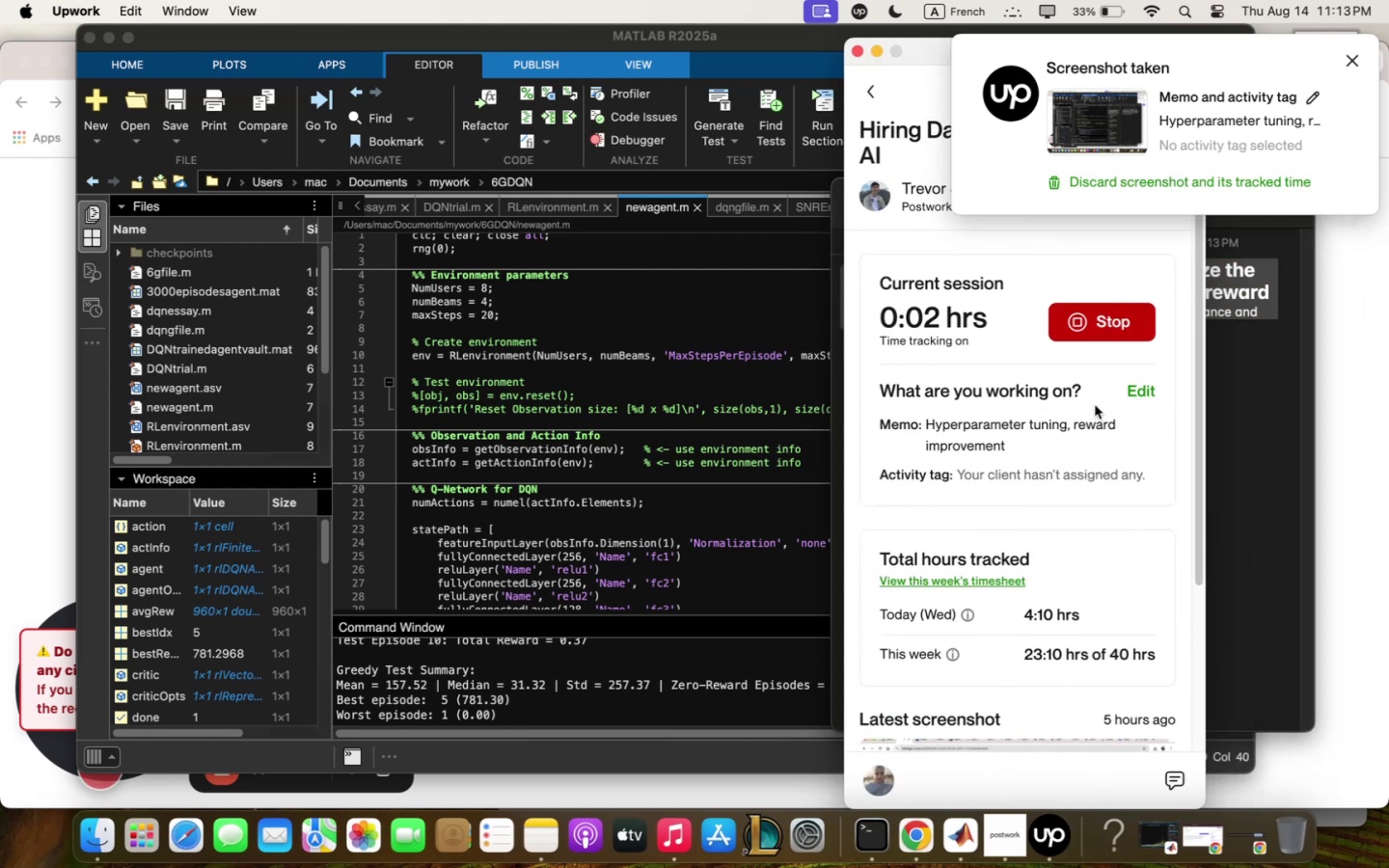 
left_click([1139, 389])
 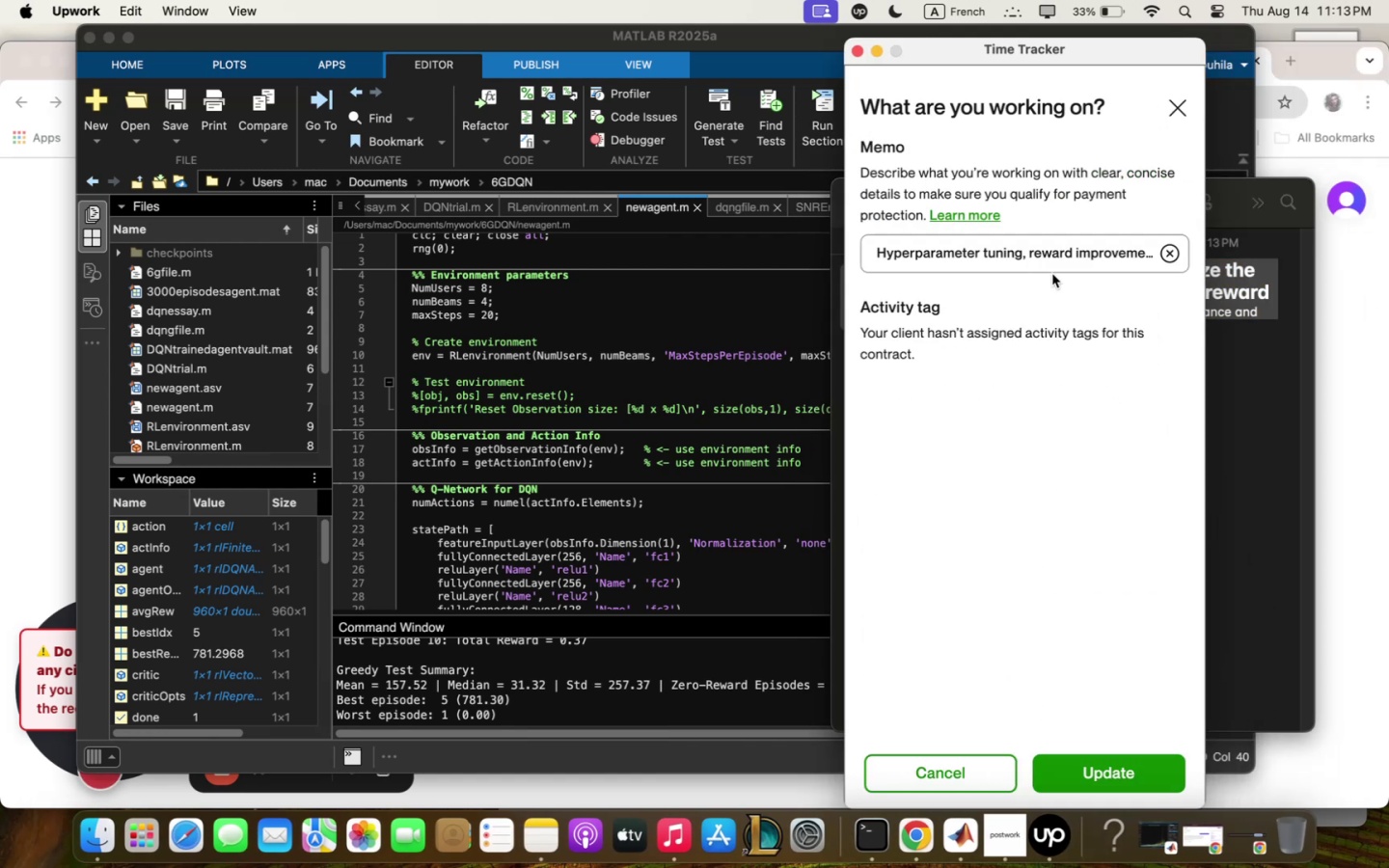 
left_click([1057, 252])
 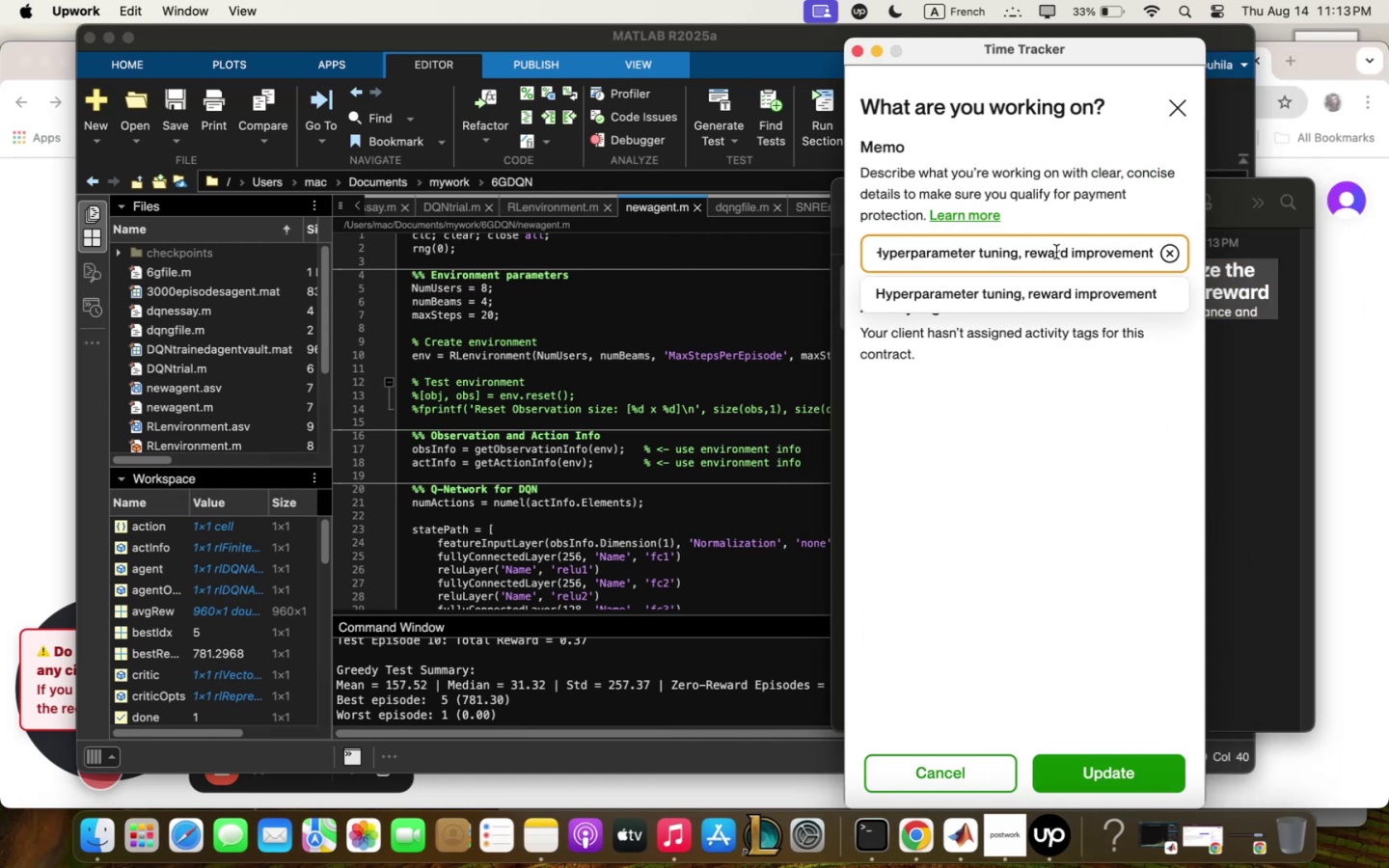 
key(Meta+Q)
 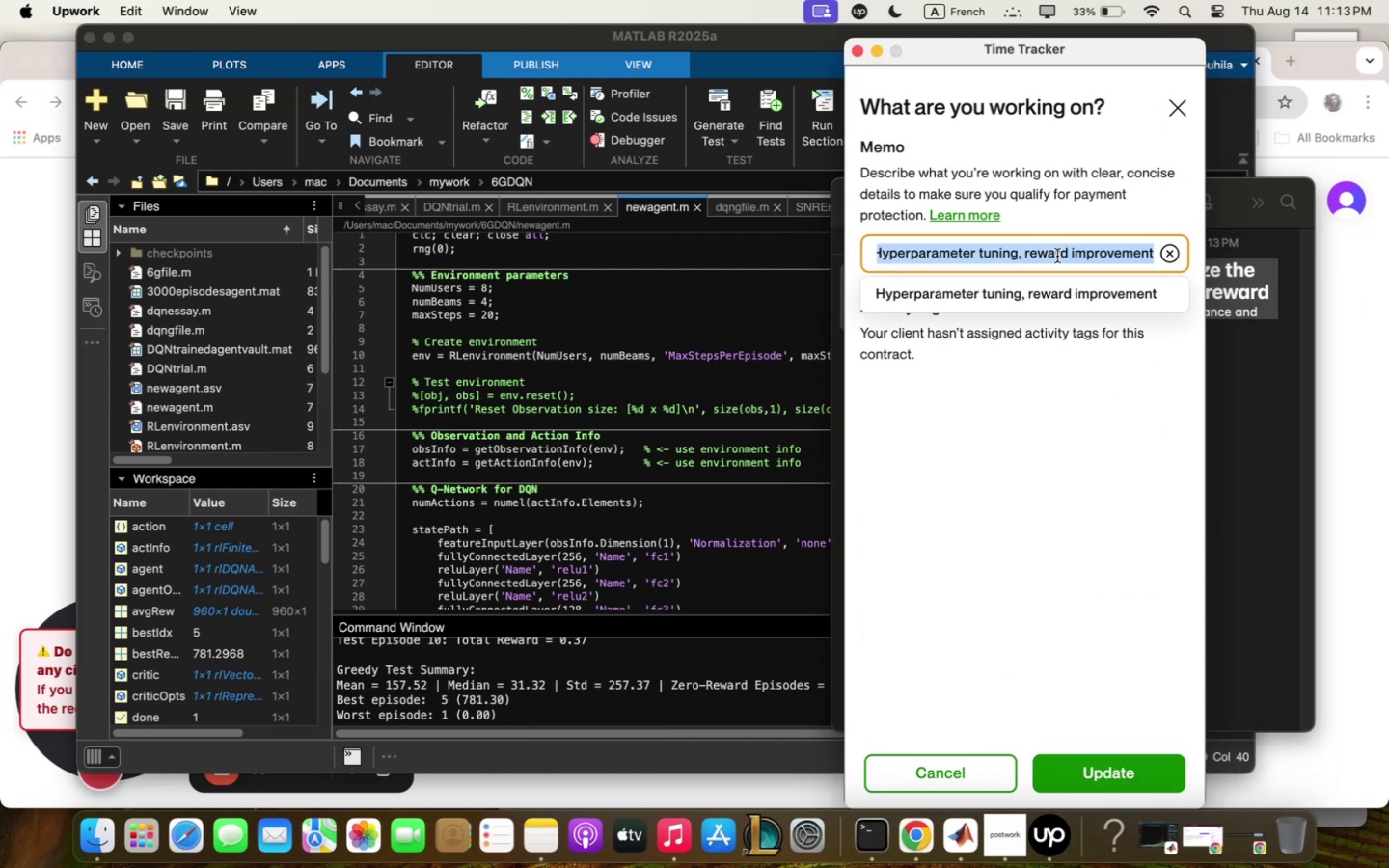 
key(Backspace)
 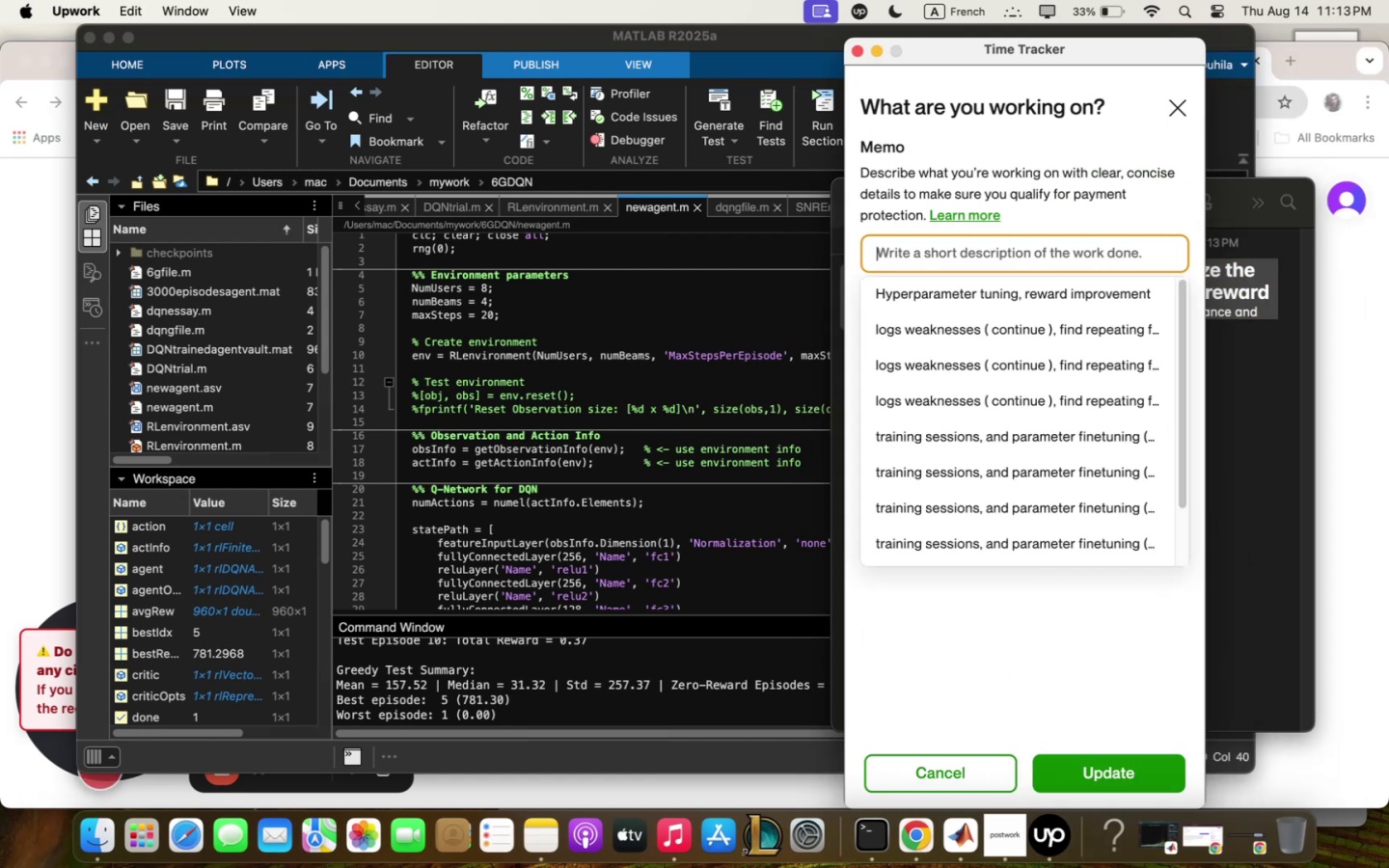 
key(Meta+V)
 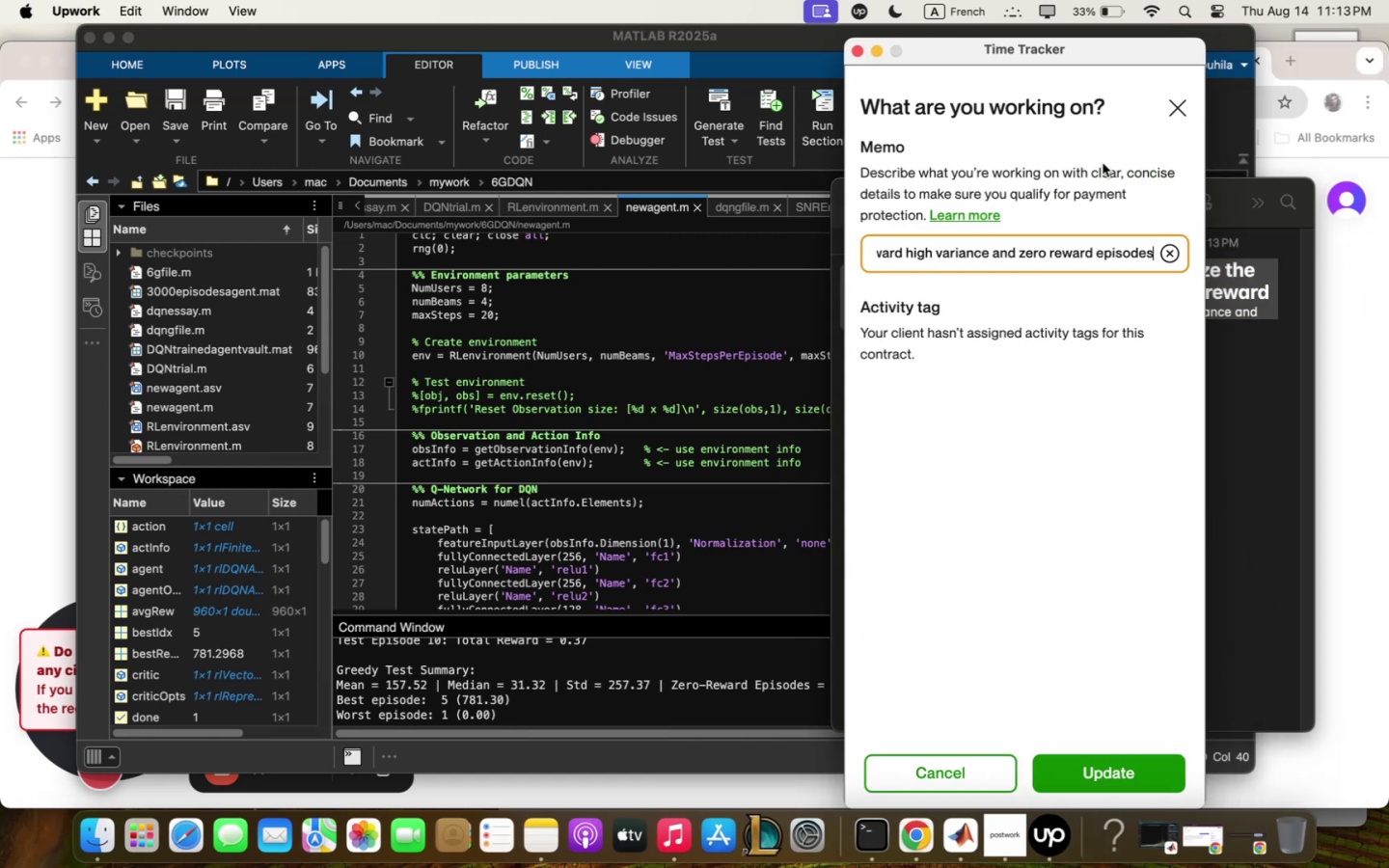 
left_click_drag(start_coordinate=[1128, 47], to_coordinate=[1048, 24])
 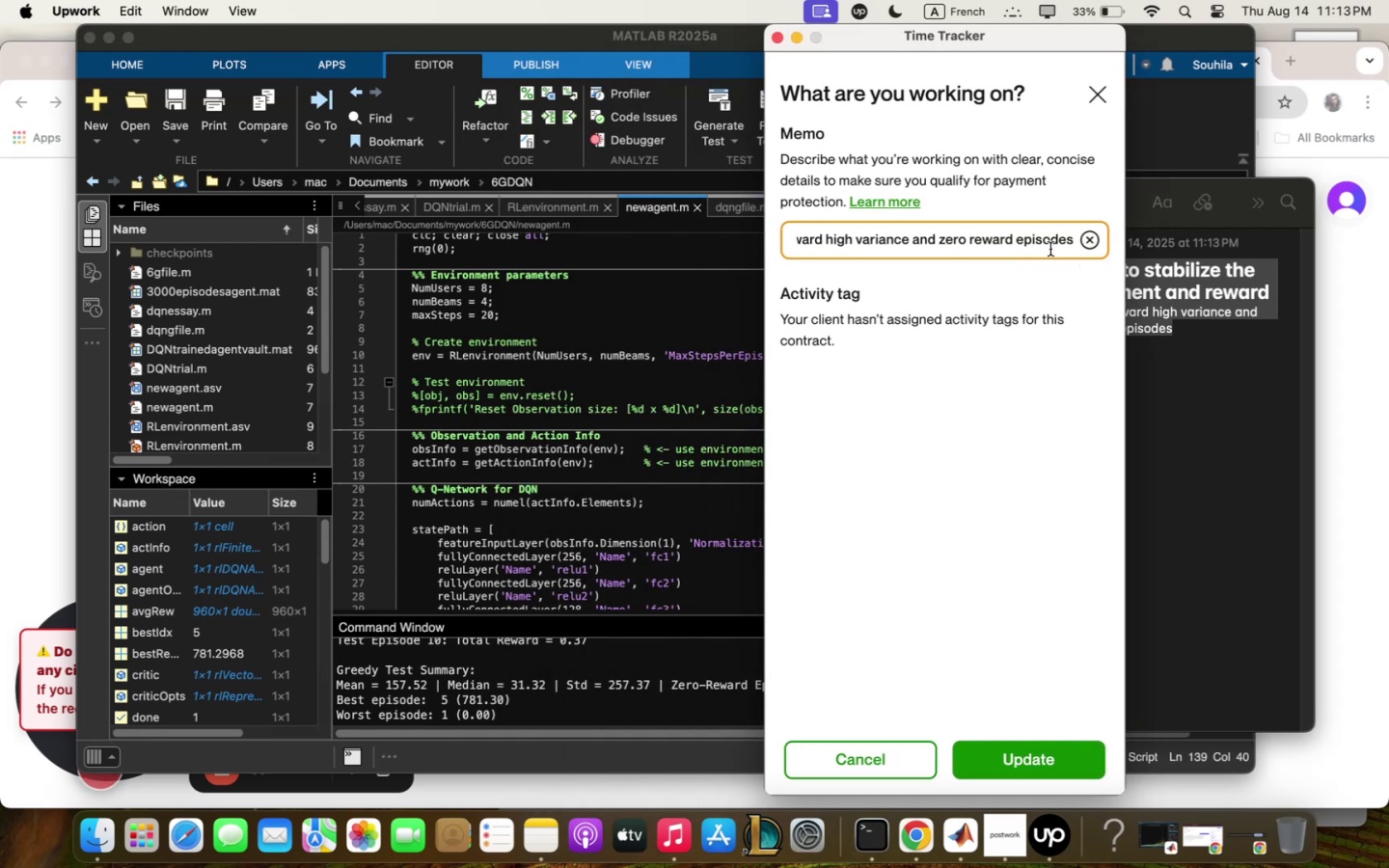 
left_click_drag(start_coordinate=[1021, 227], to_coordinate=[686, 258])
 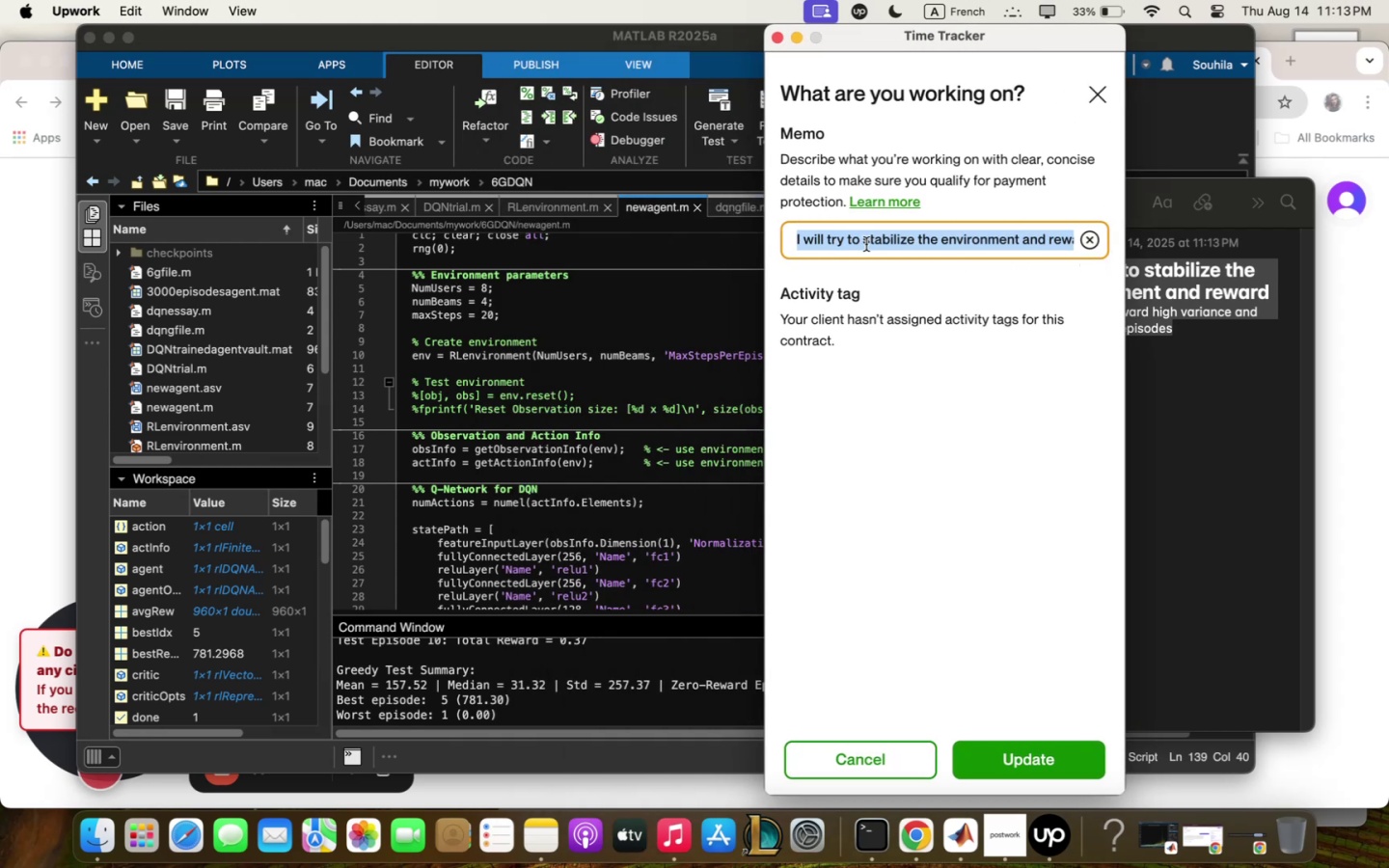 
left_click([862, 240])
 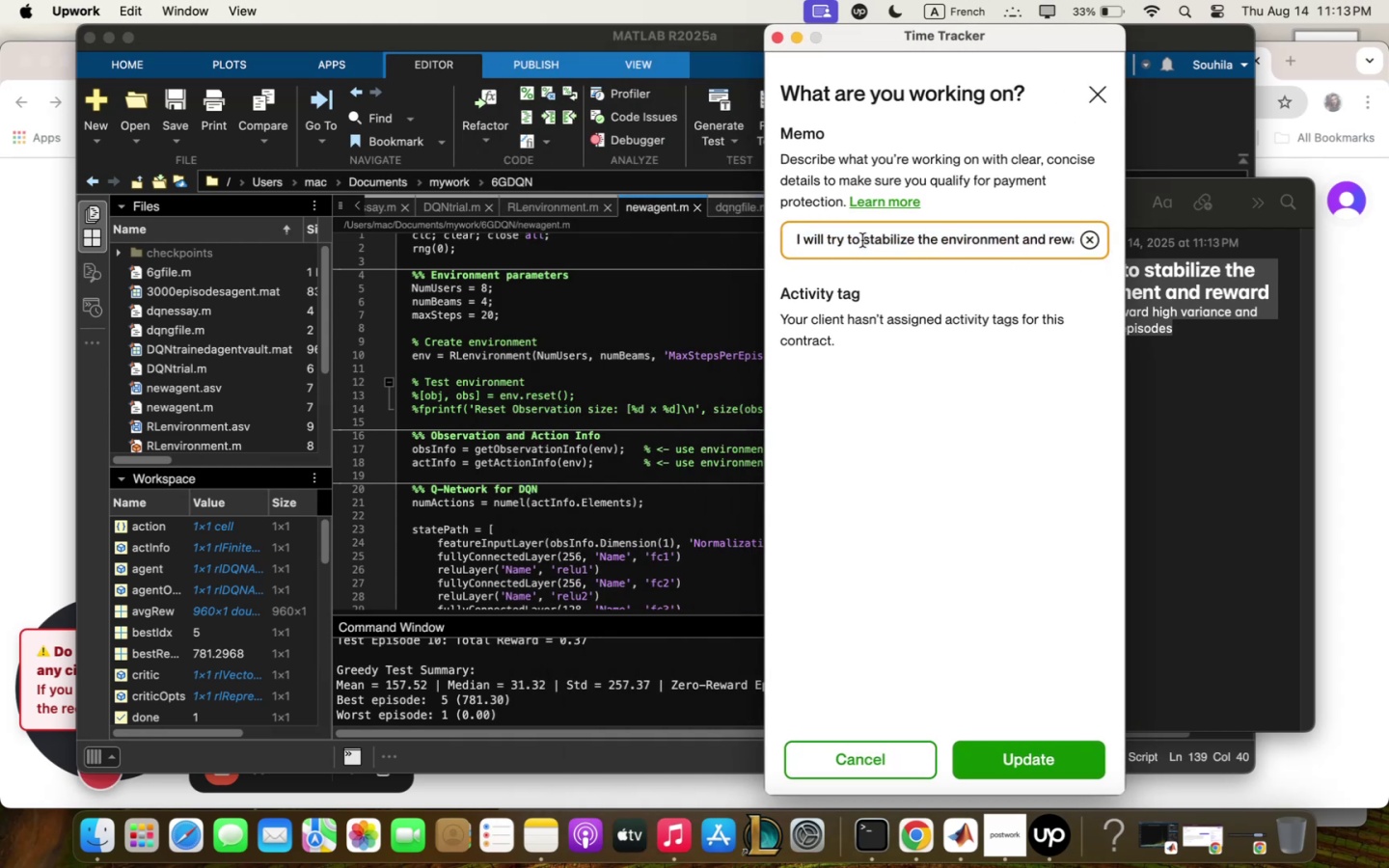 
left_click_drag(start_coordinate=[862, 240], to_coordinate=[760, 254])
 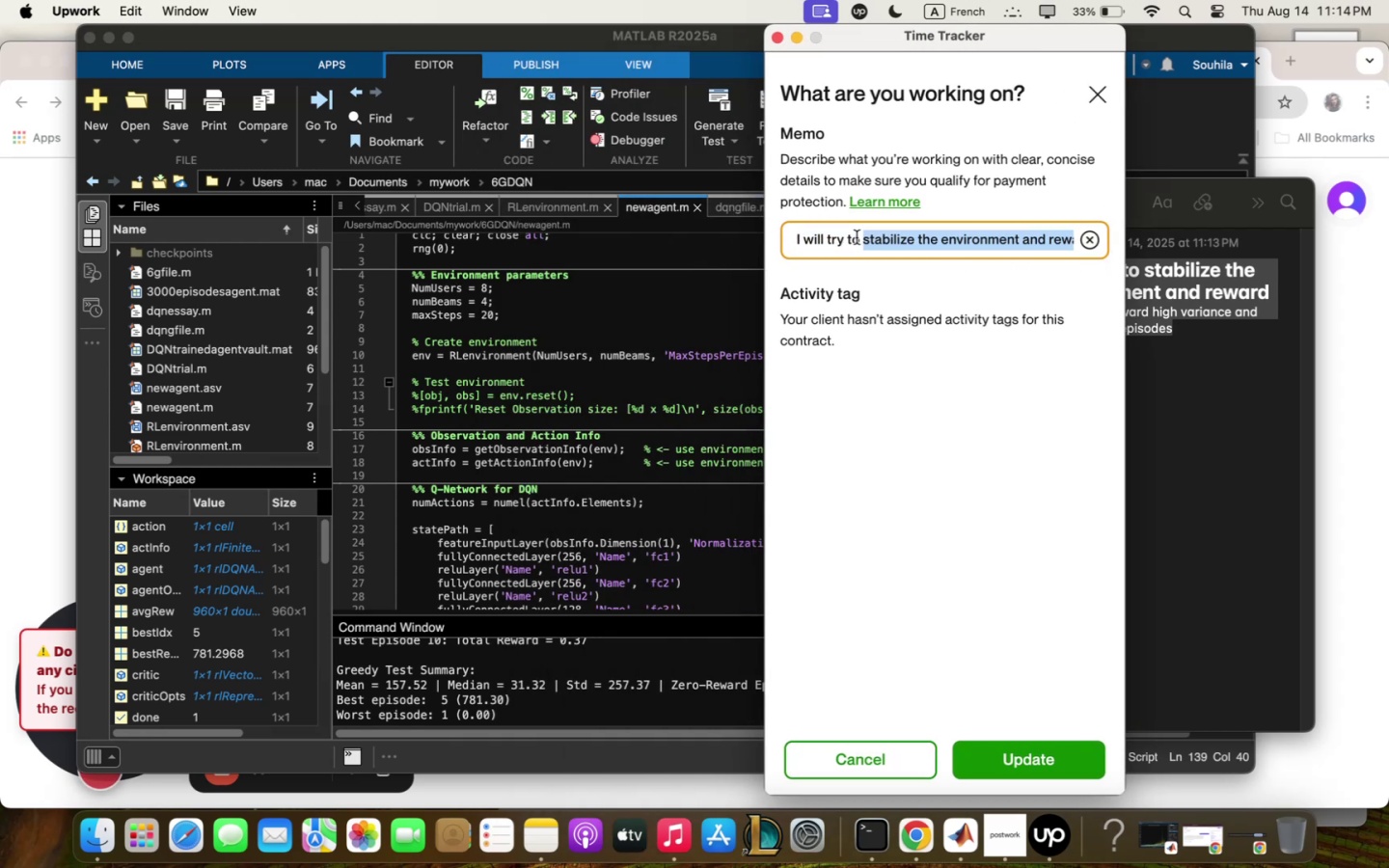 
left_click_drag(start_coordinate=[858, 239], to_coordinate=[791, 236])
 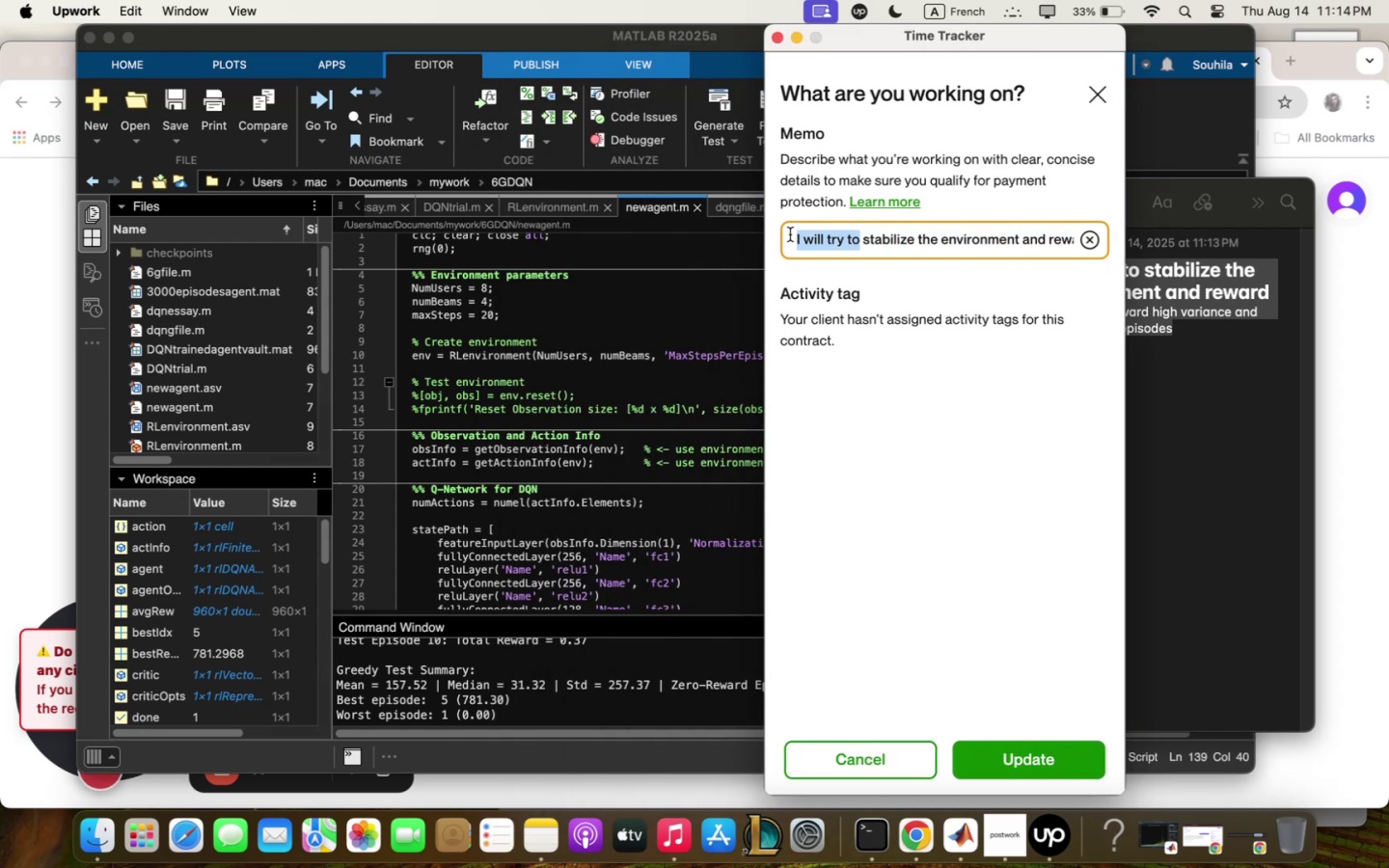 
key(Backspace)
 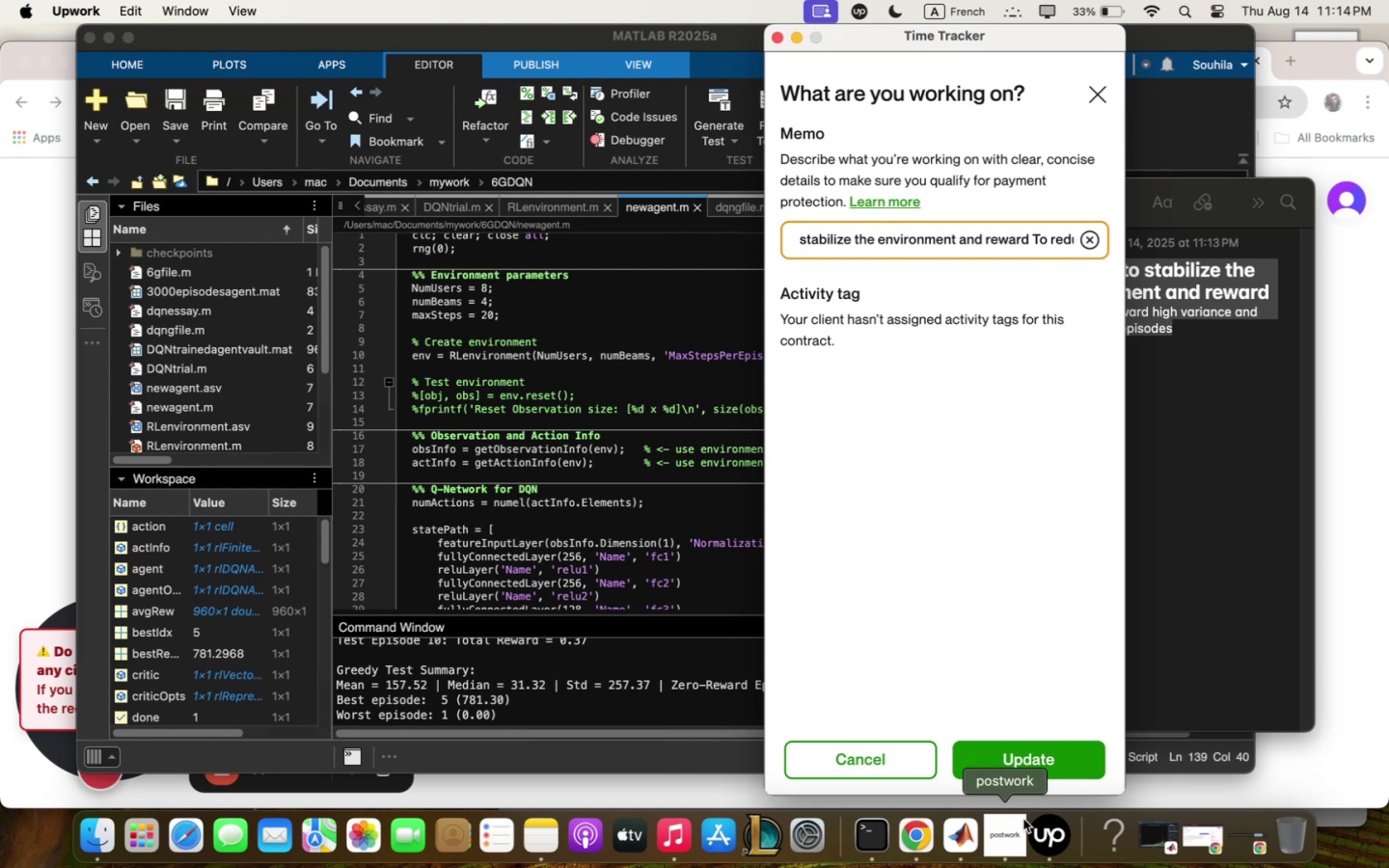 
left_click([1026, 764])
 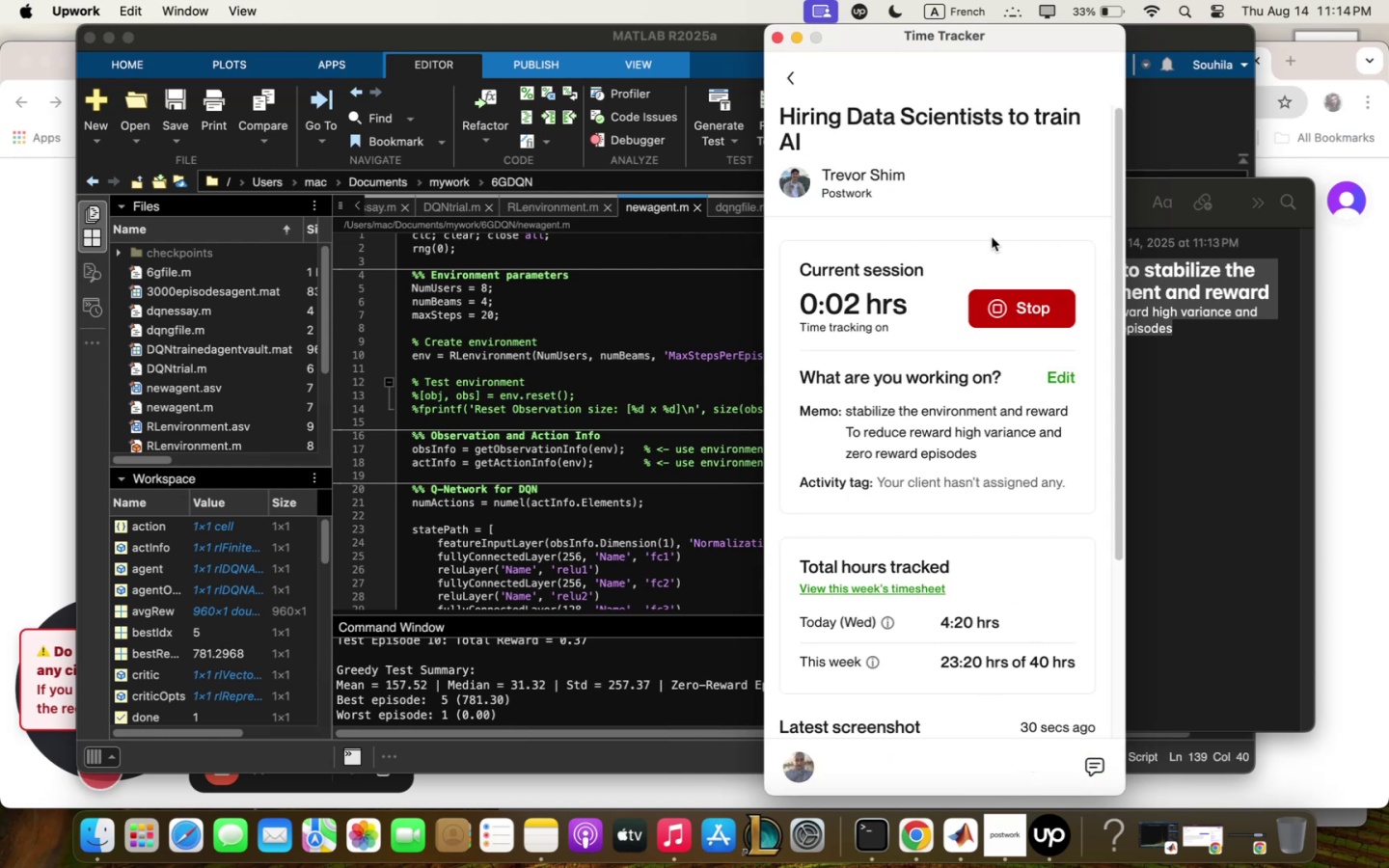 
left_click([560, 591])
 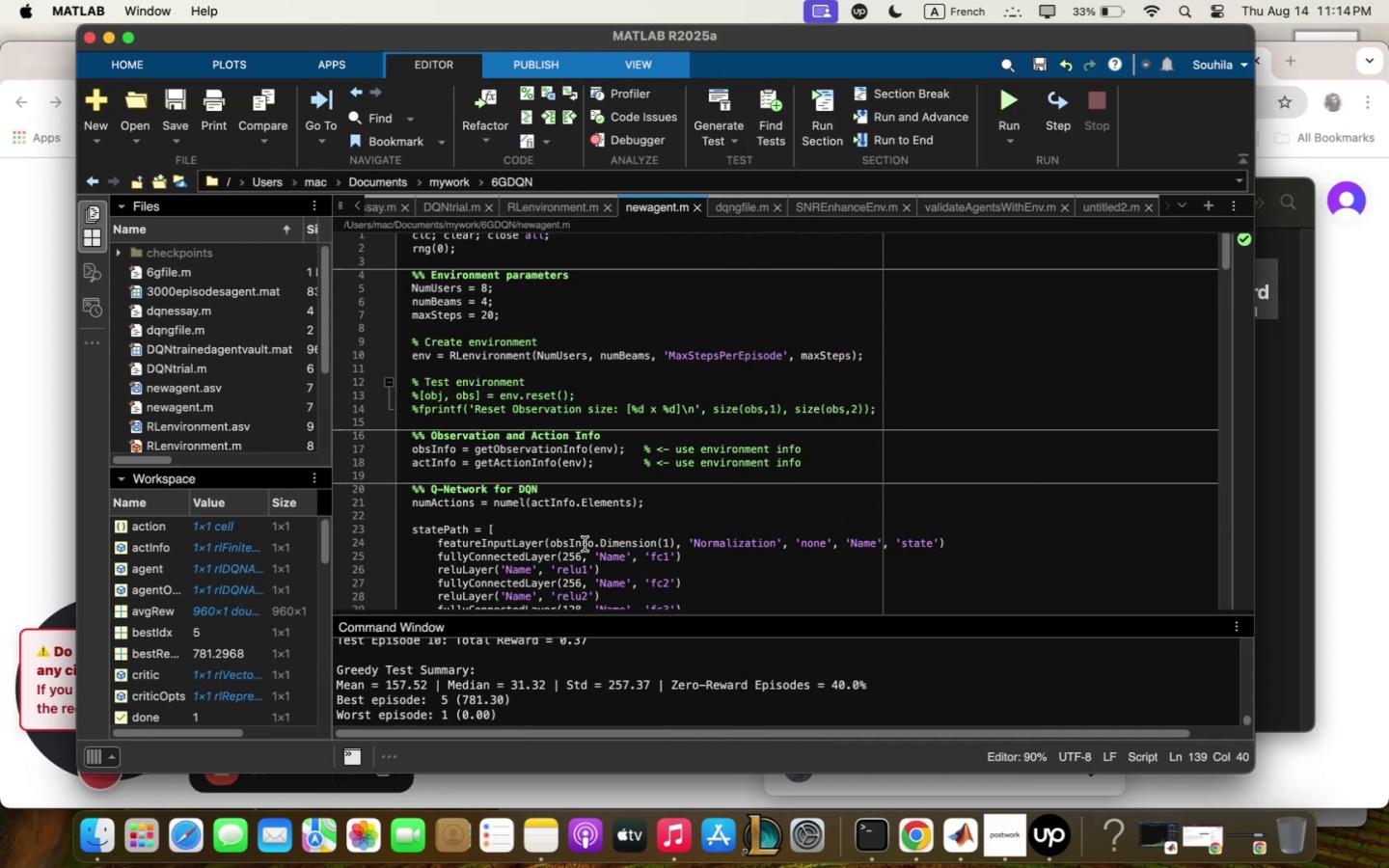 
scroll: coordinate [586, 543], scroll_direction: down, amount: 4.0
 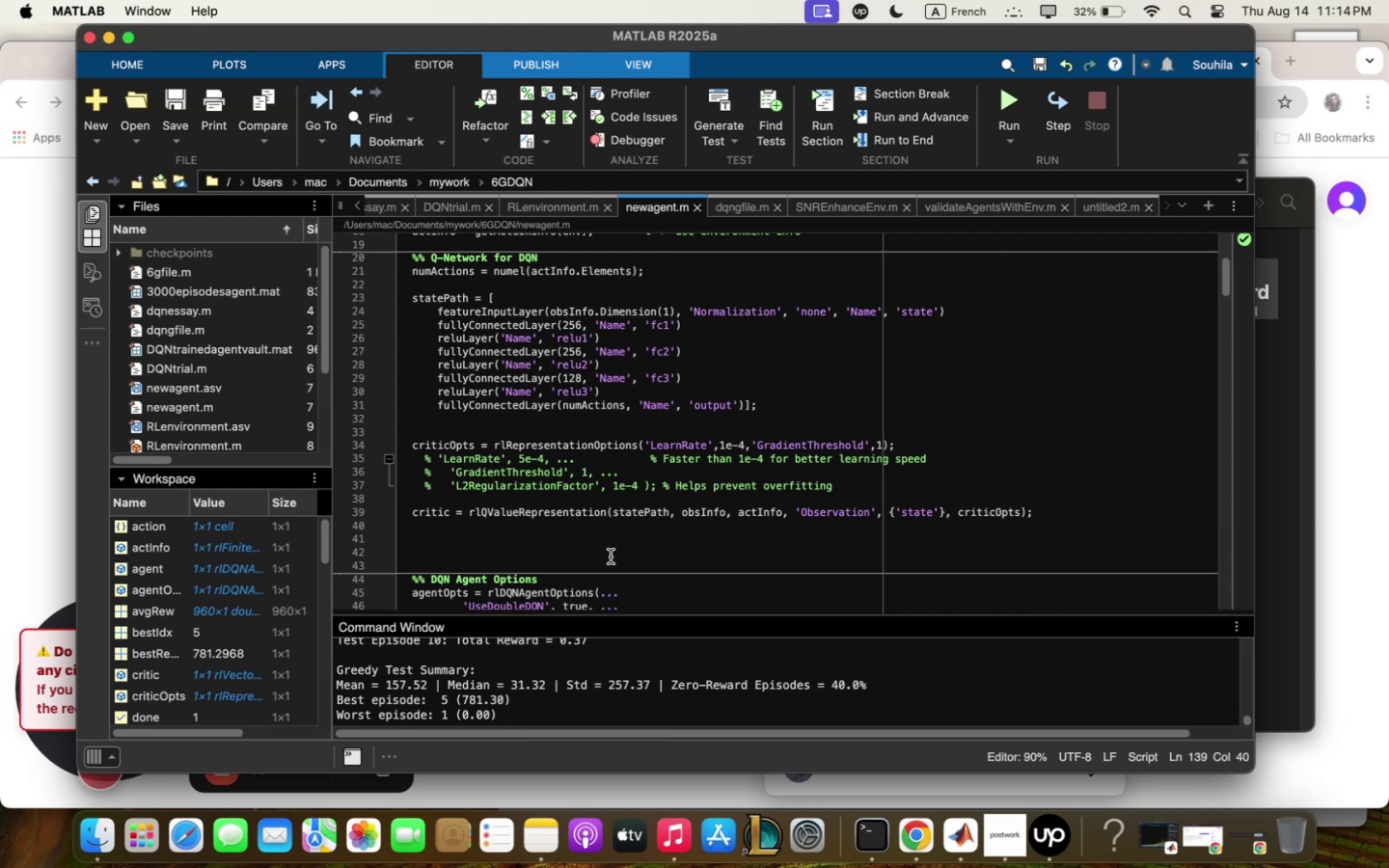 
wait(19.9)
 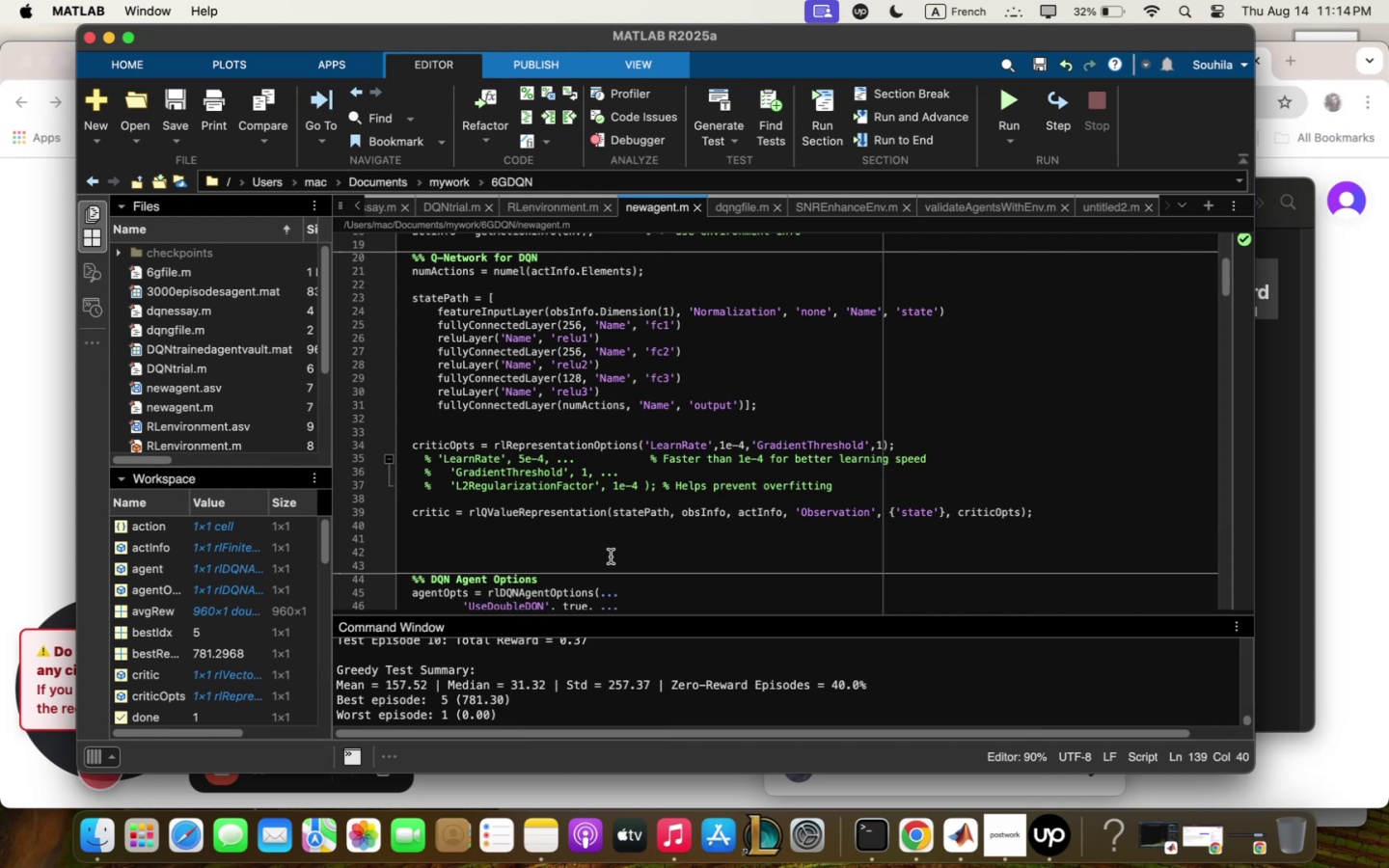 
scroll: coordinate [622, 543], scroll_direction: up, amount: 57.0
 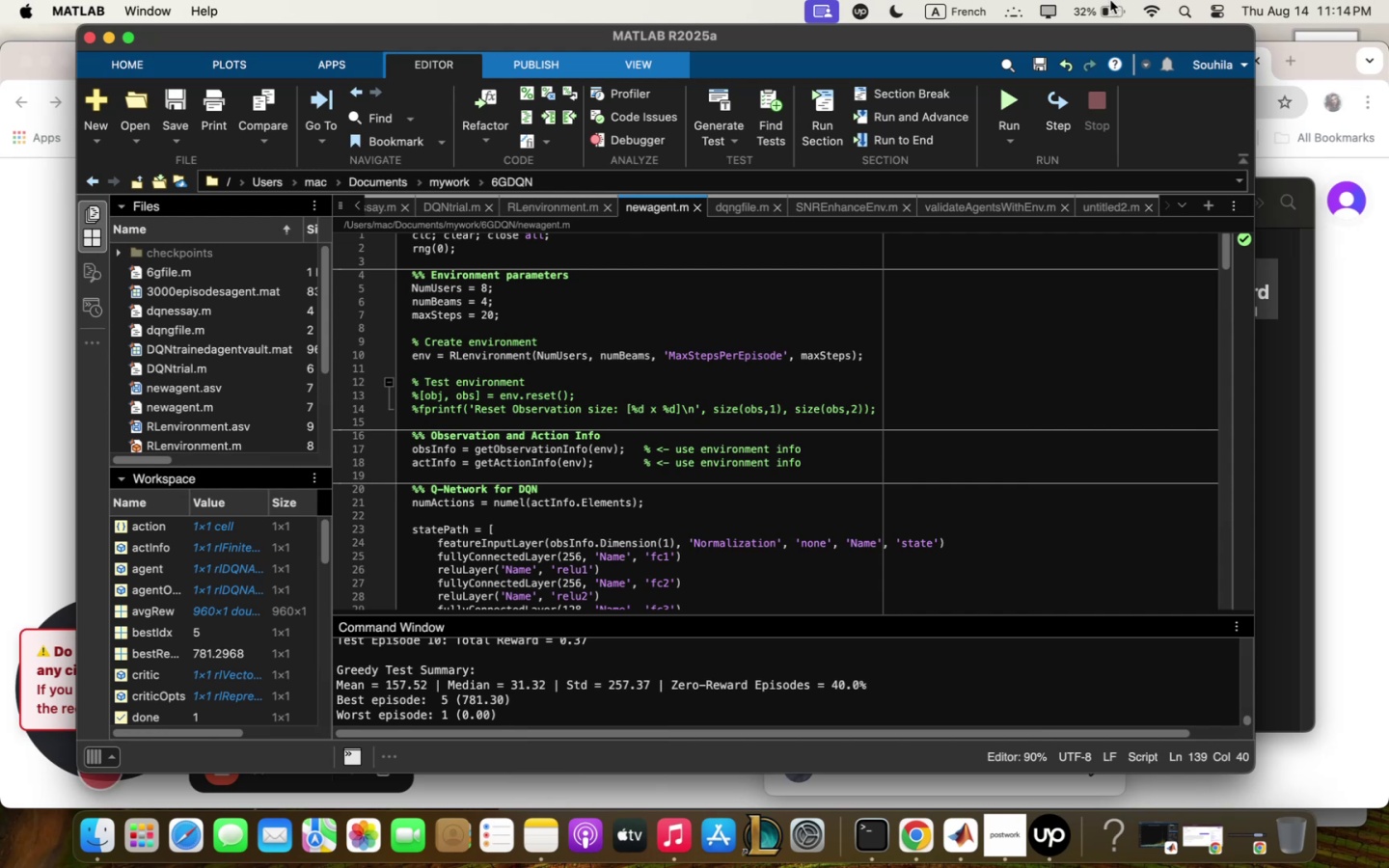 
wait(27.5)
 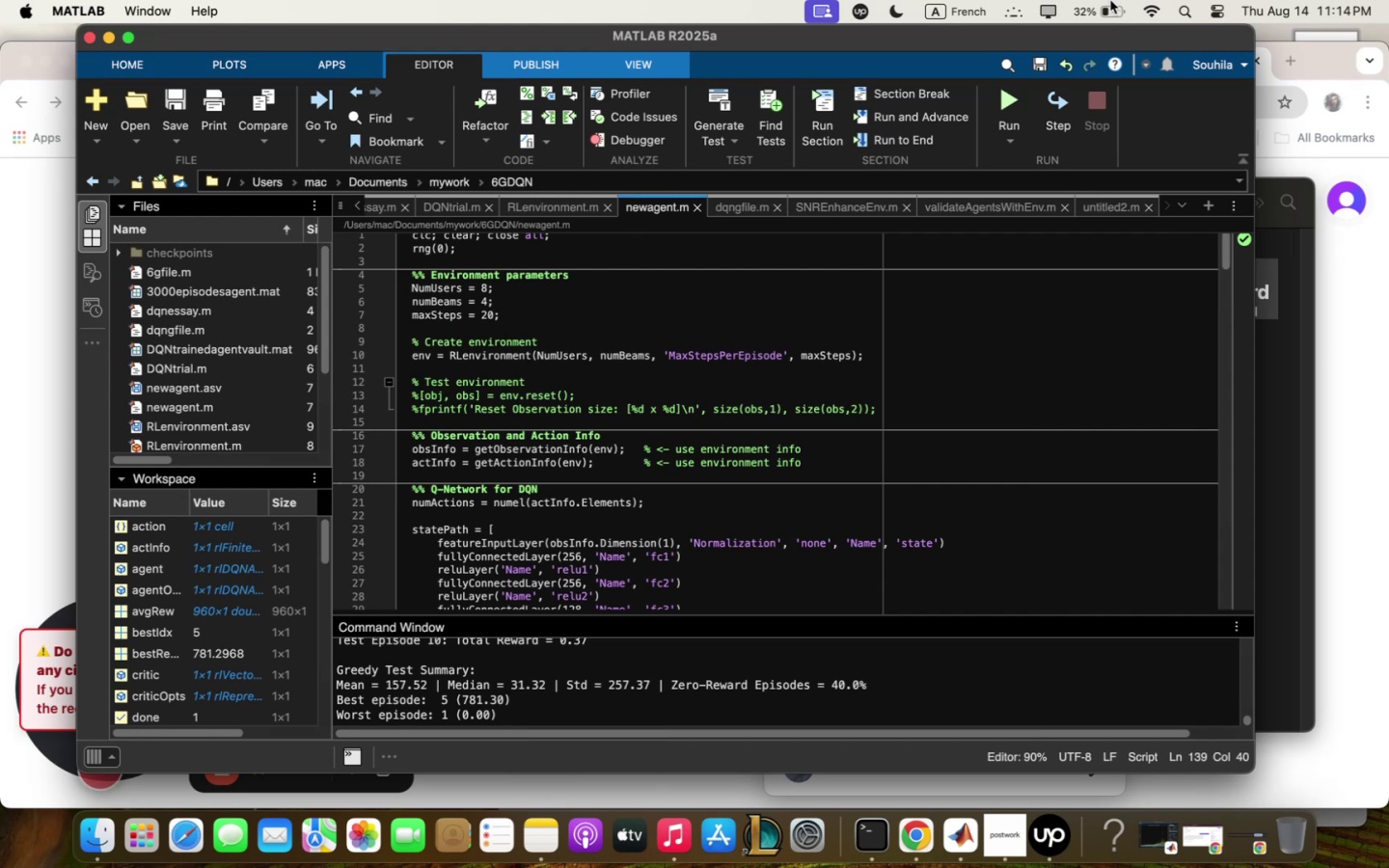 
scroll: coordinate [589, 398], scroll_direction: down, amount: 2.0
 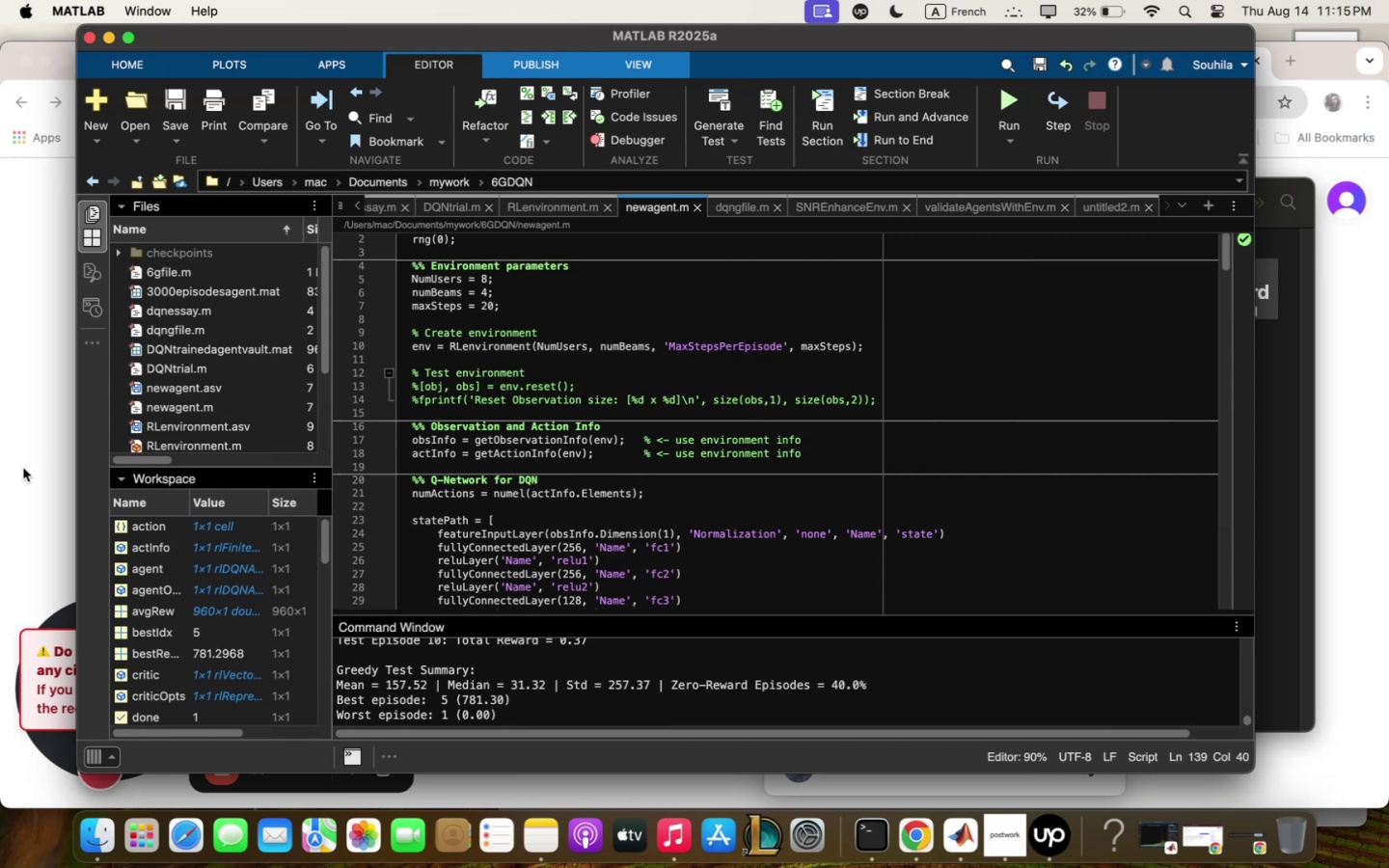 
key(Meta+Q)
 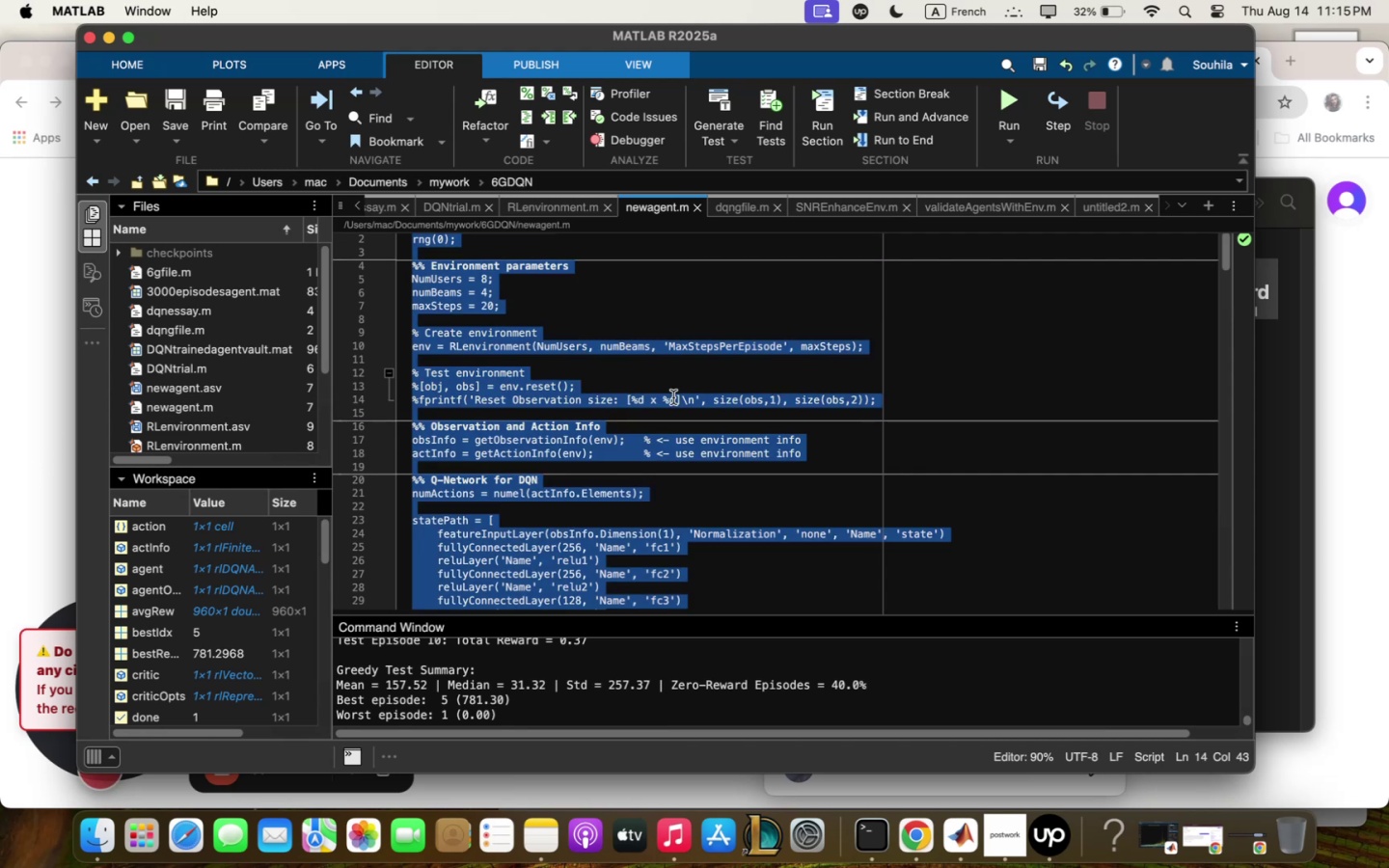 
key(Meta+C)
 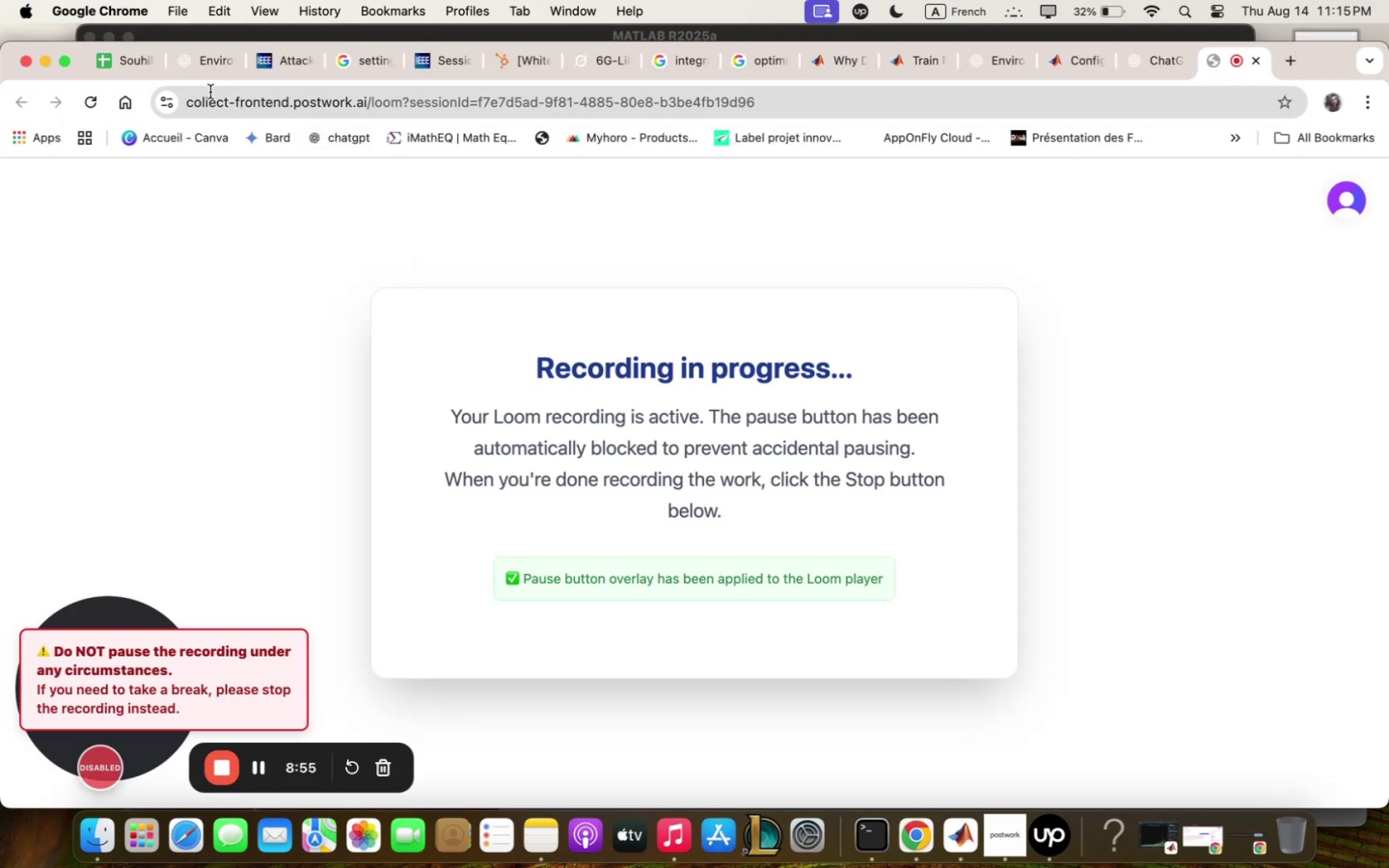 
left_click([212, 79])
 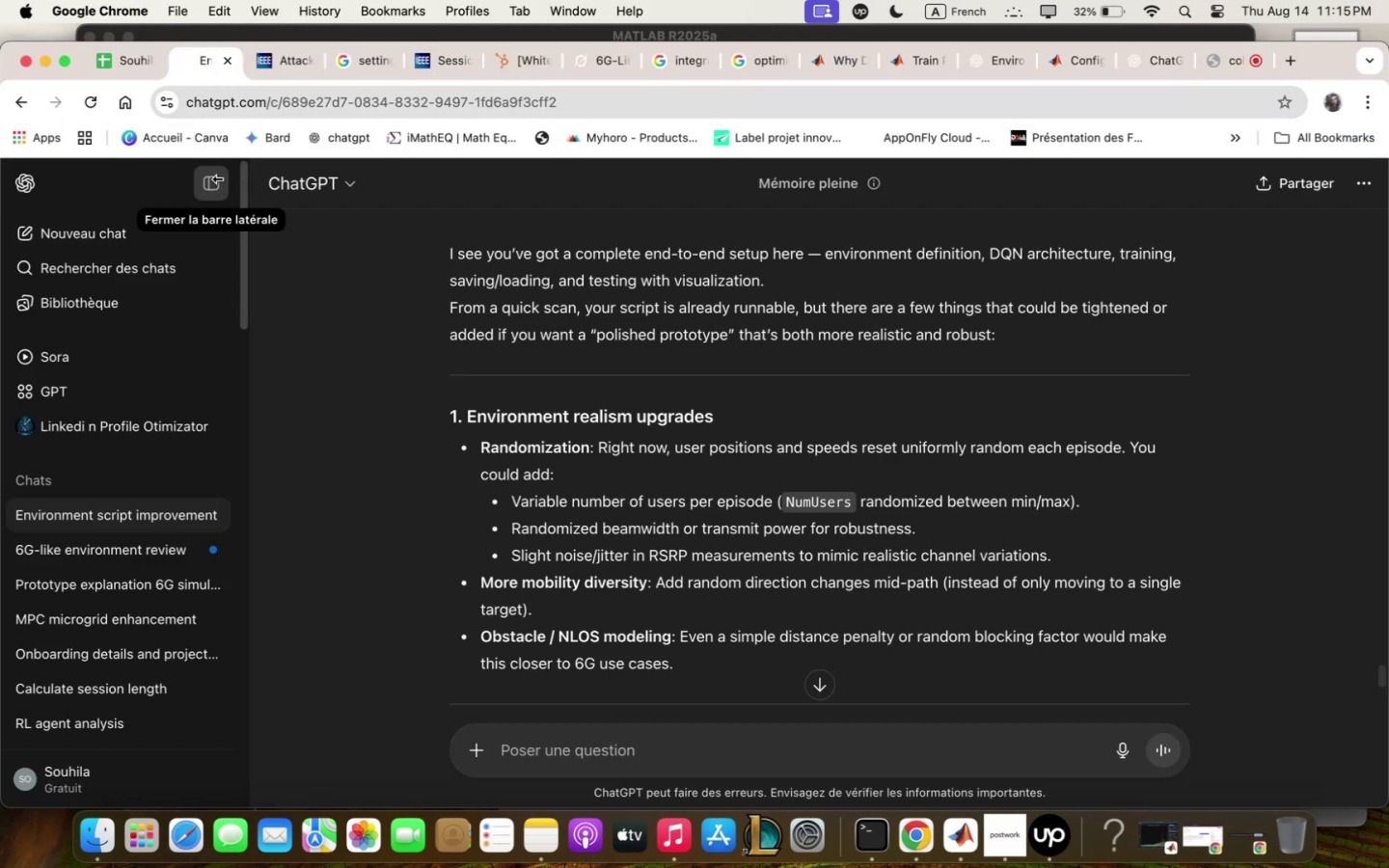 
left_click_drag(start_coordinate=[222, 190], to_coordinate=[335, 268])
 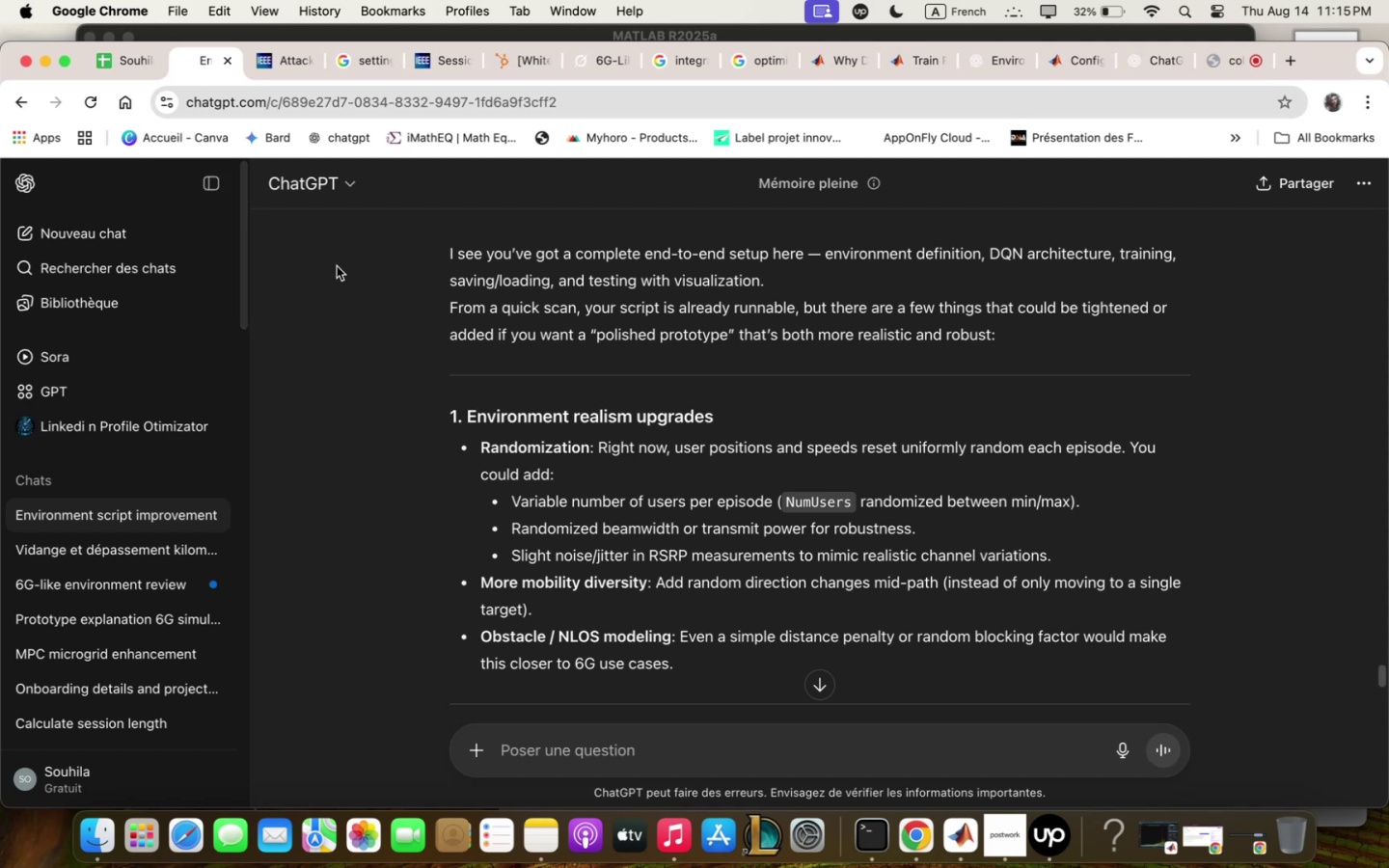 
wait(8.06)
 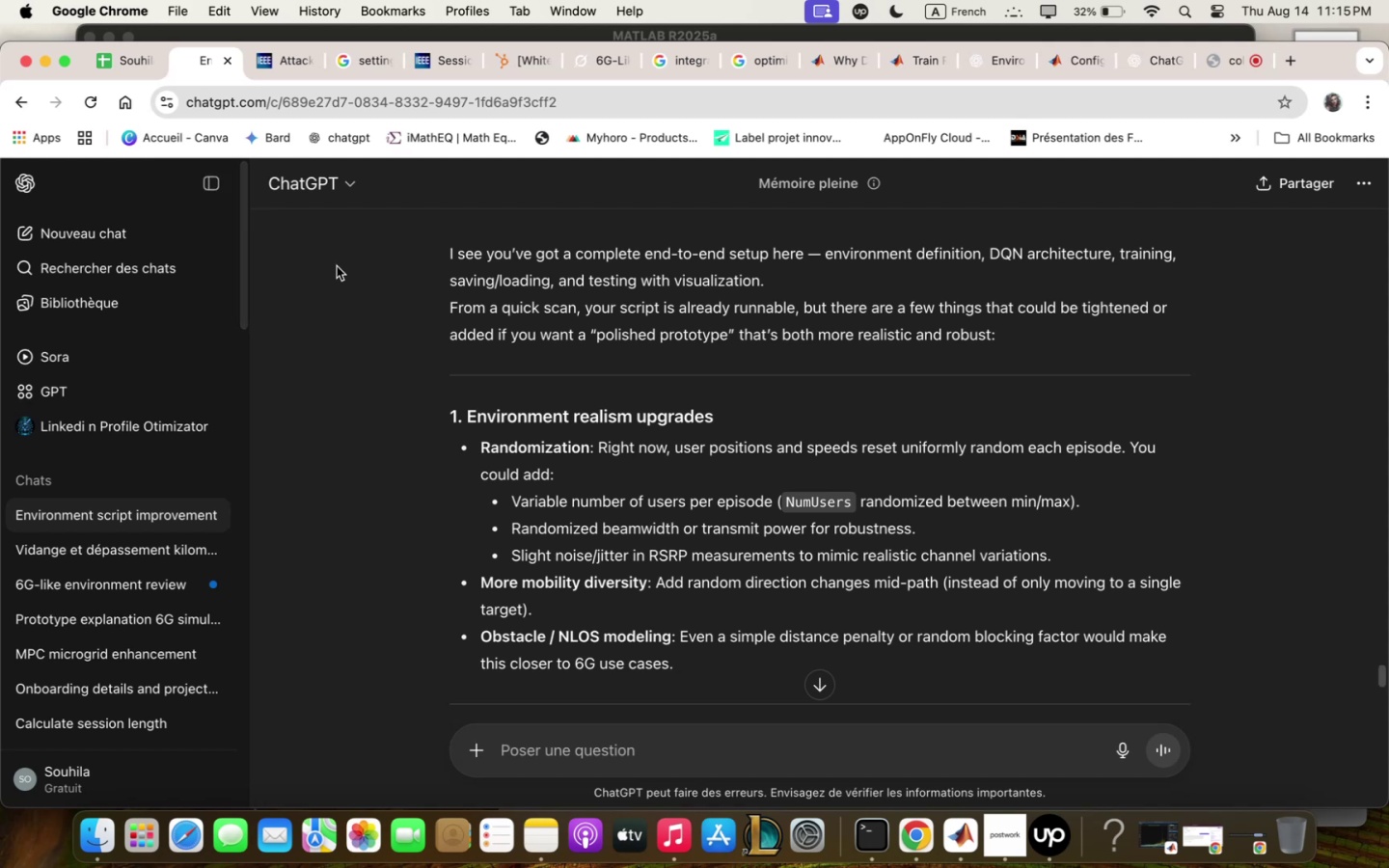 
left_click([215, 183])
 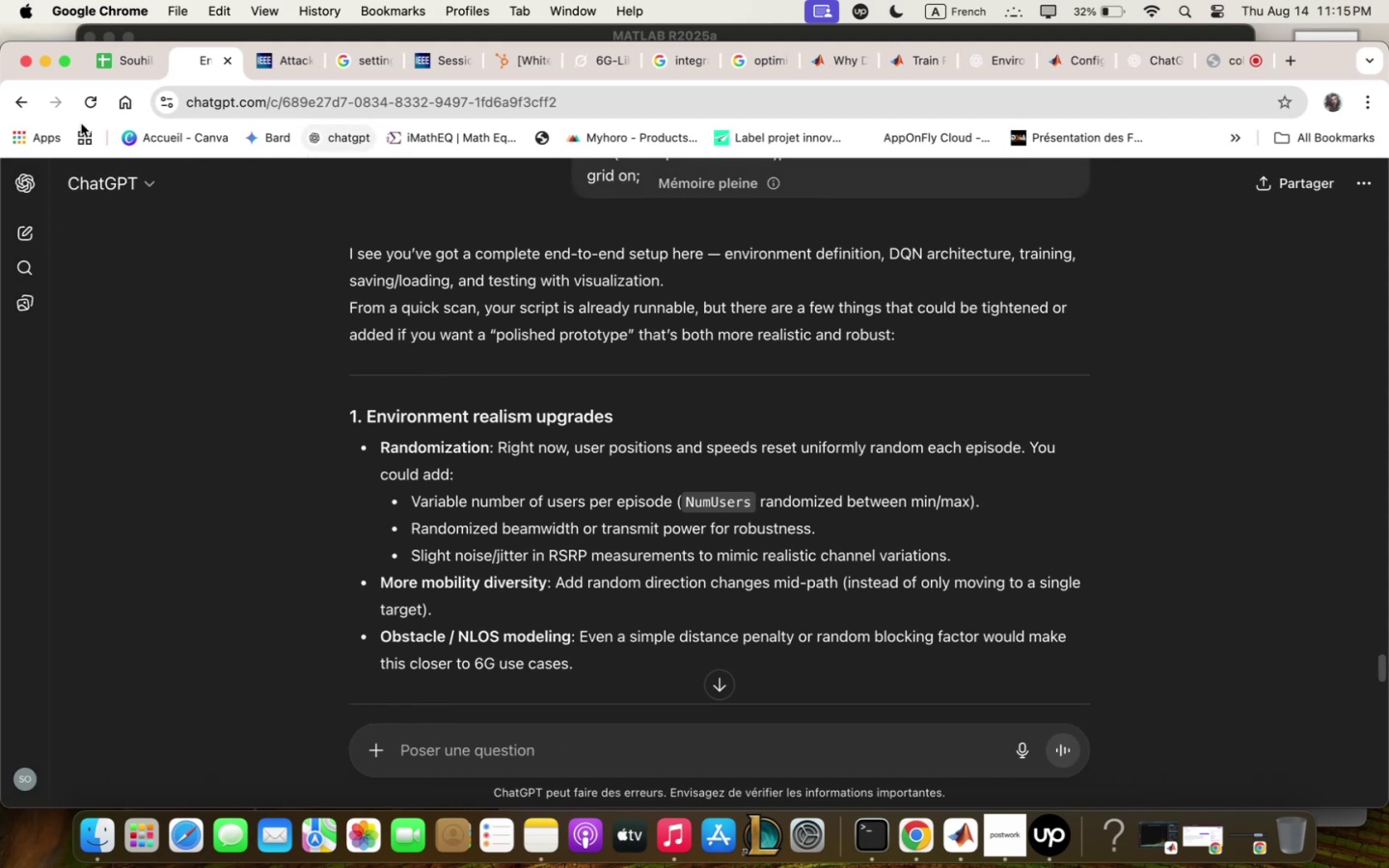 
left_click([23, 233])
 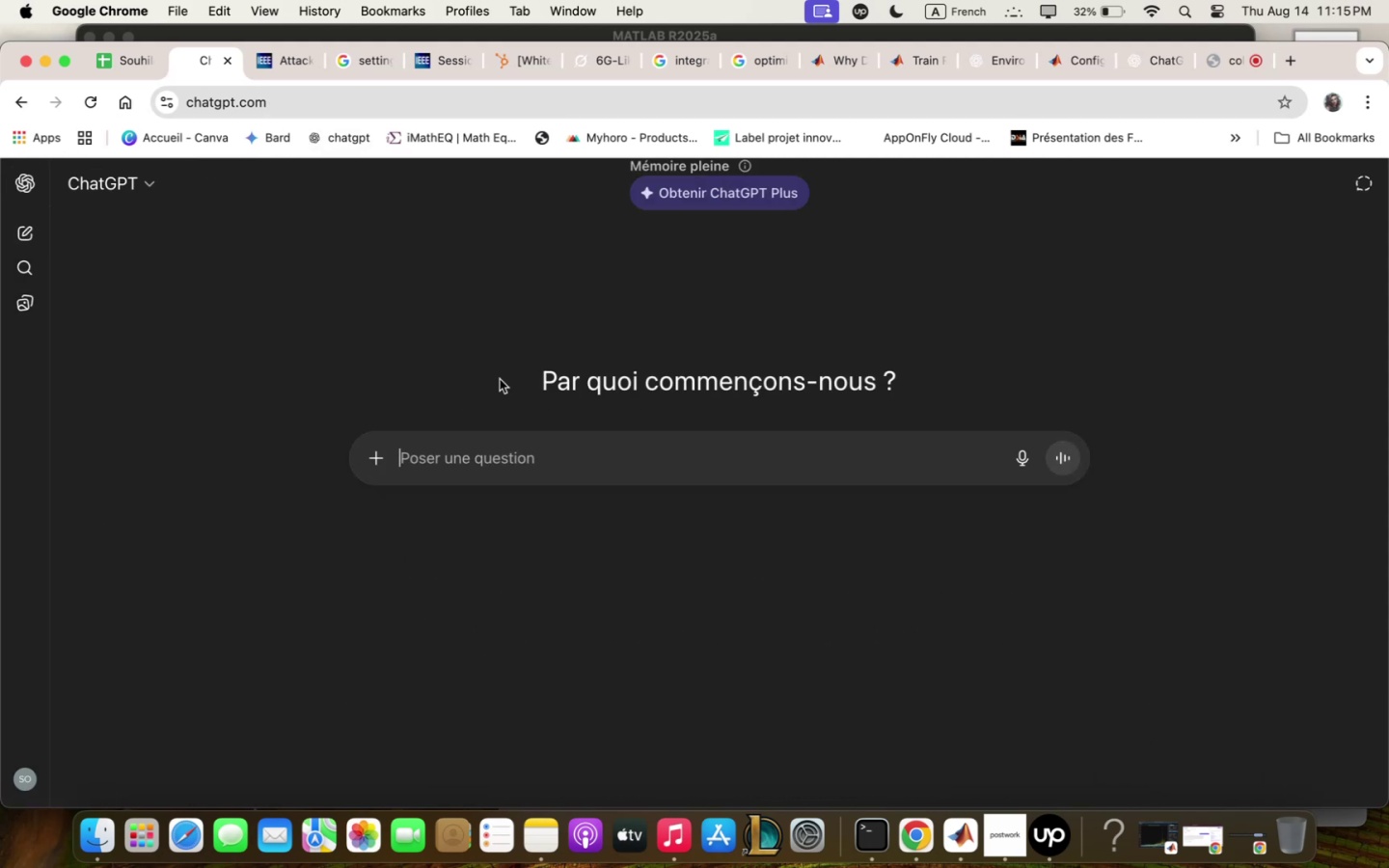 
left_click([544, 453])
 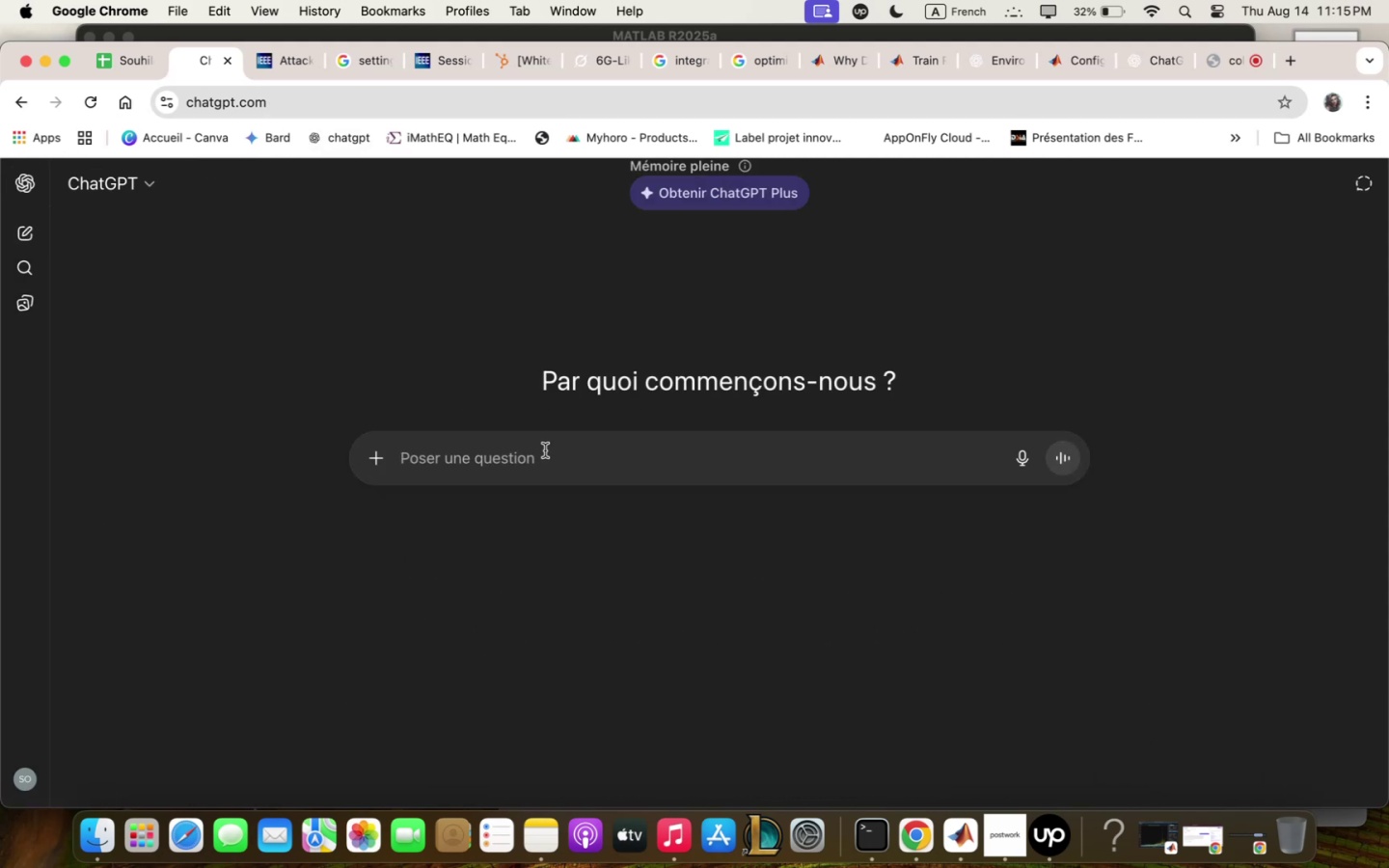 
key(Meta+V)
 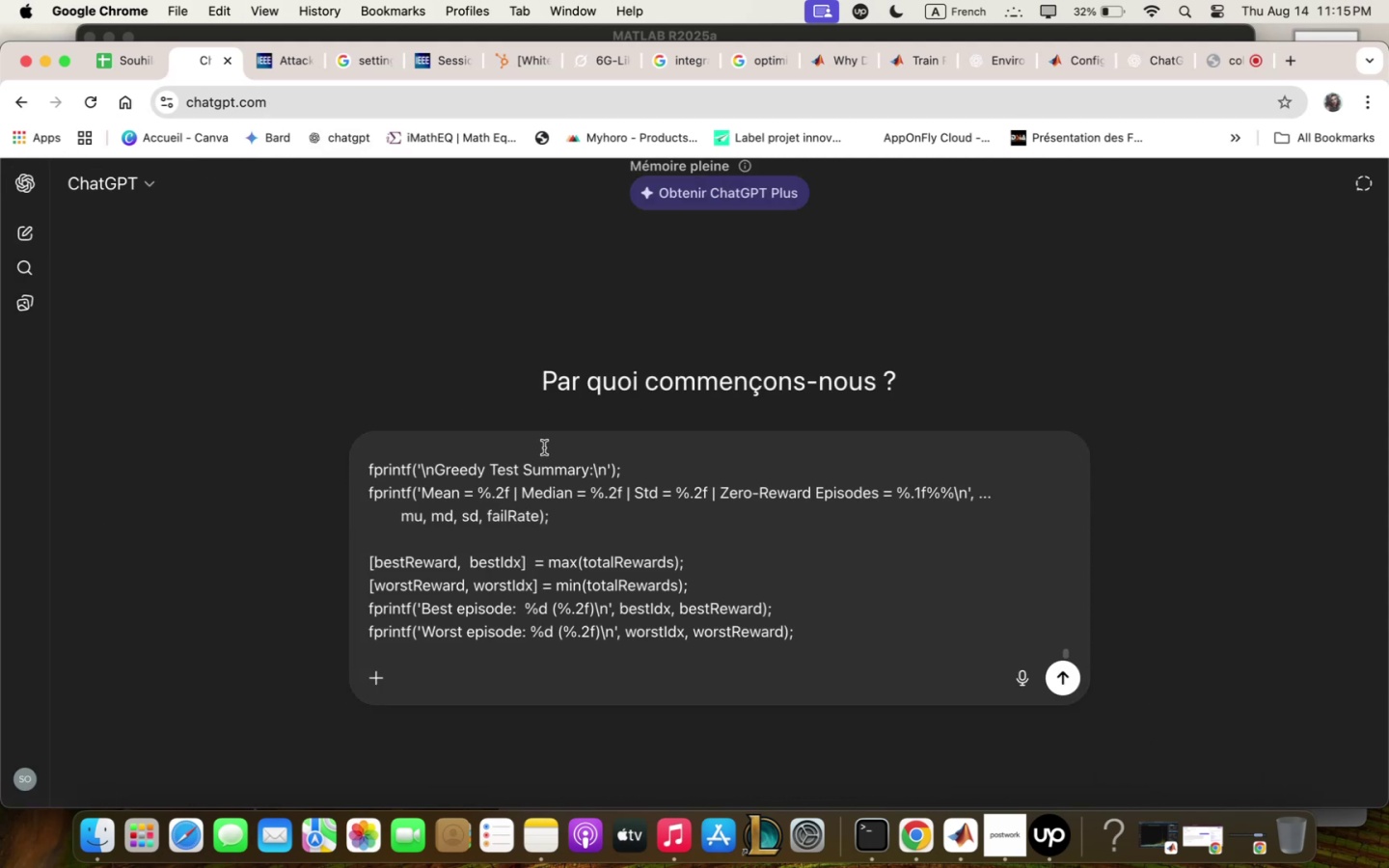 
scroll: coordinate [475, 507], scroll_direction: up, amount: 146.0
 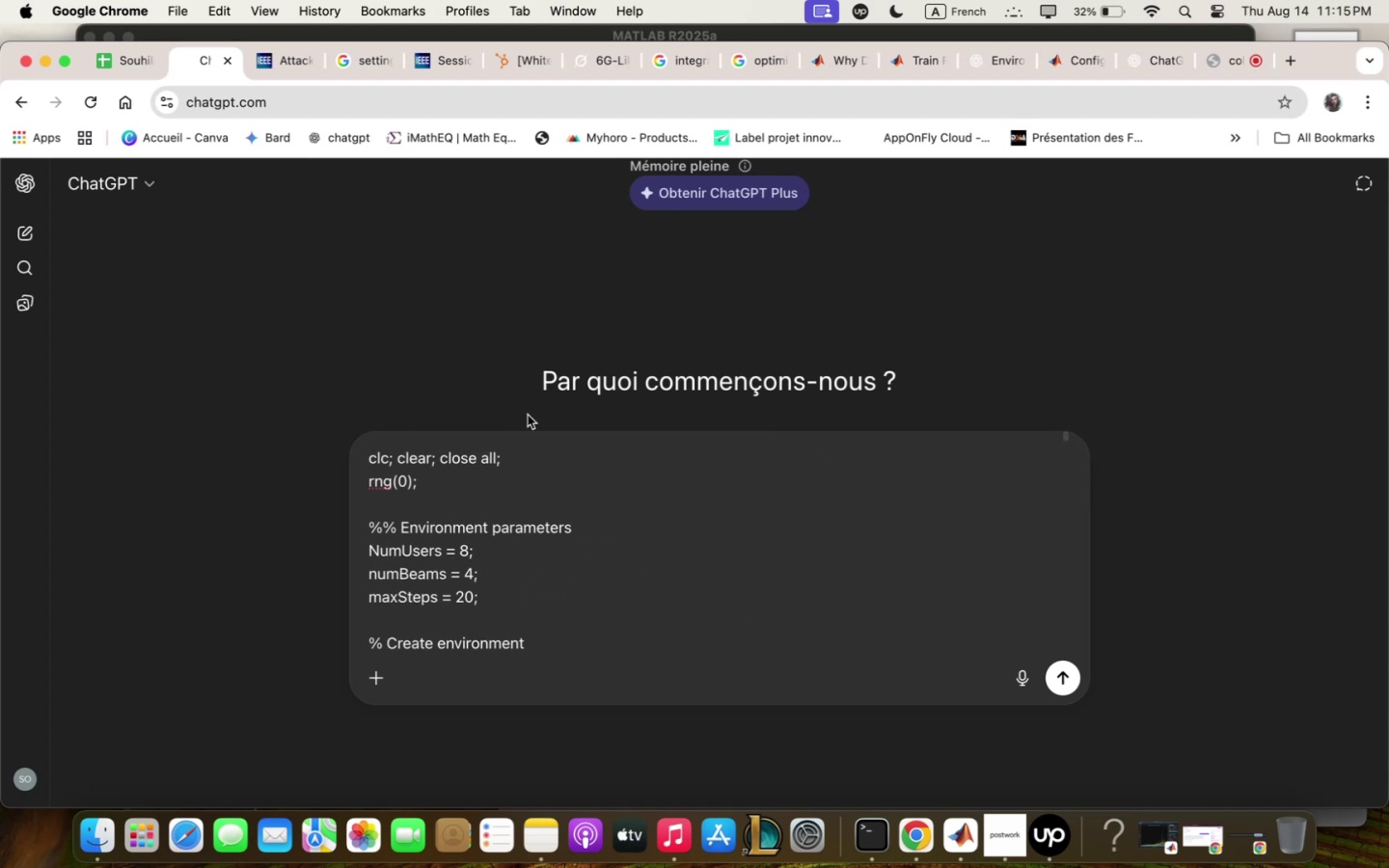 
wait(5.64)
 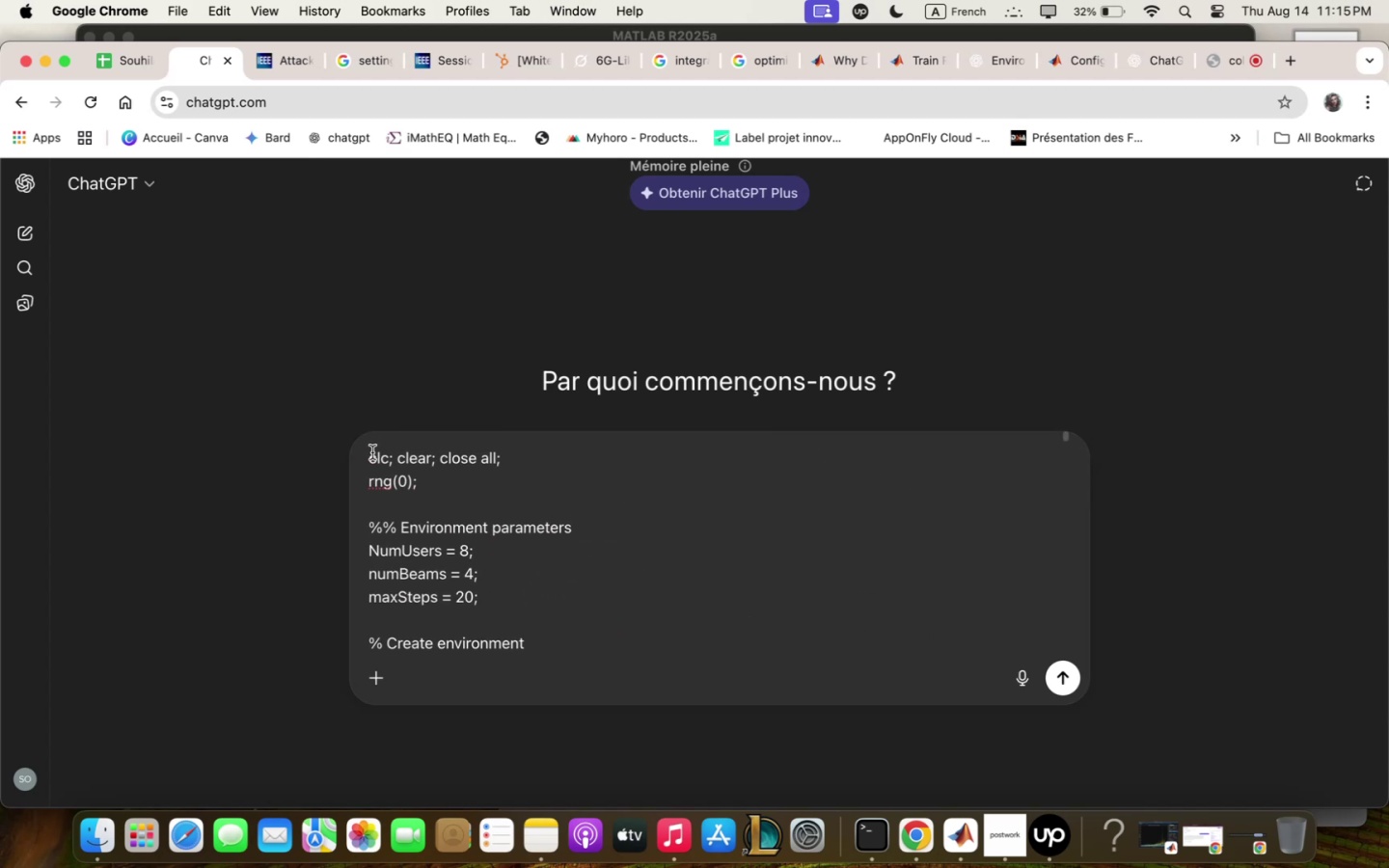 
type(i need )
 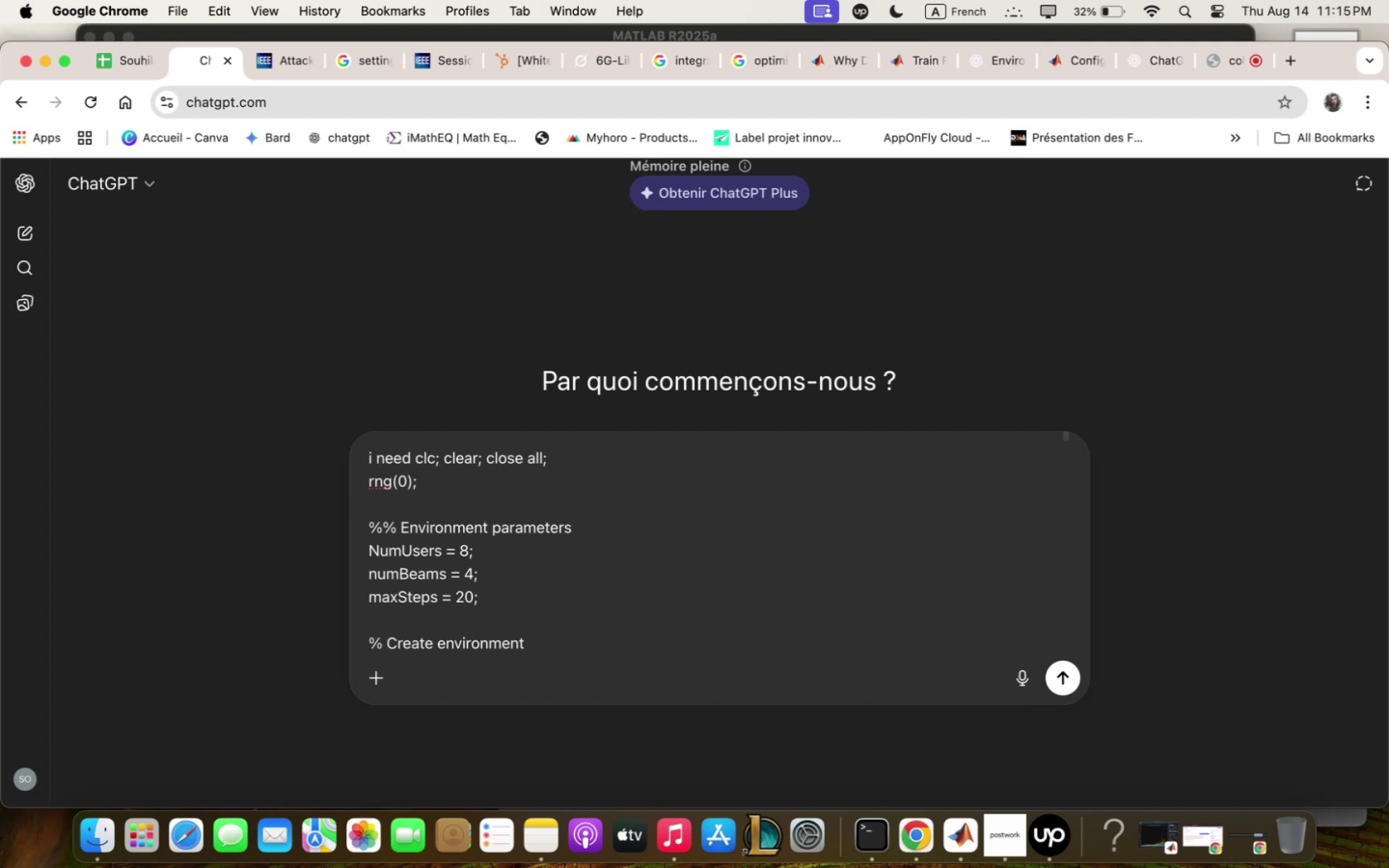 
wait(7.43)
 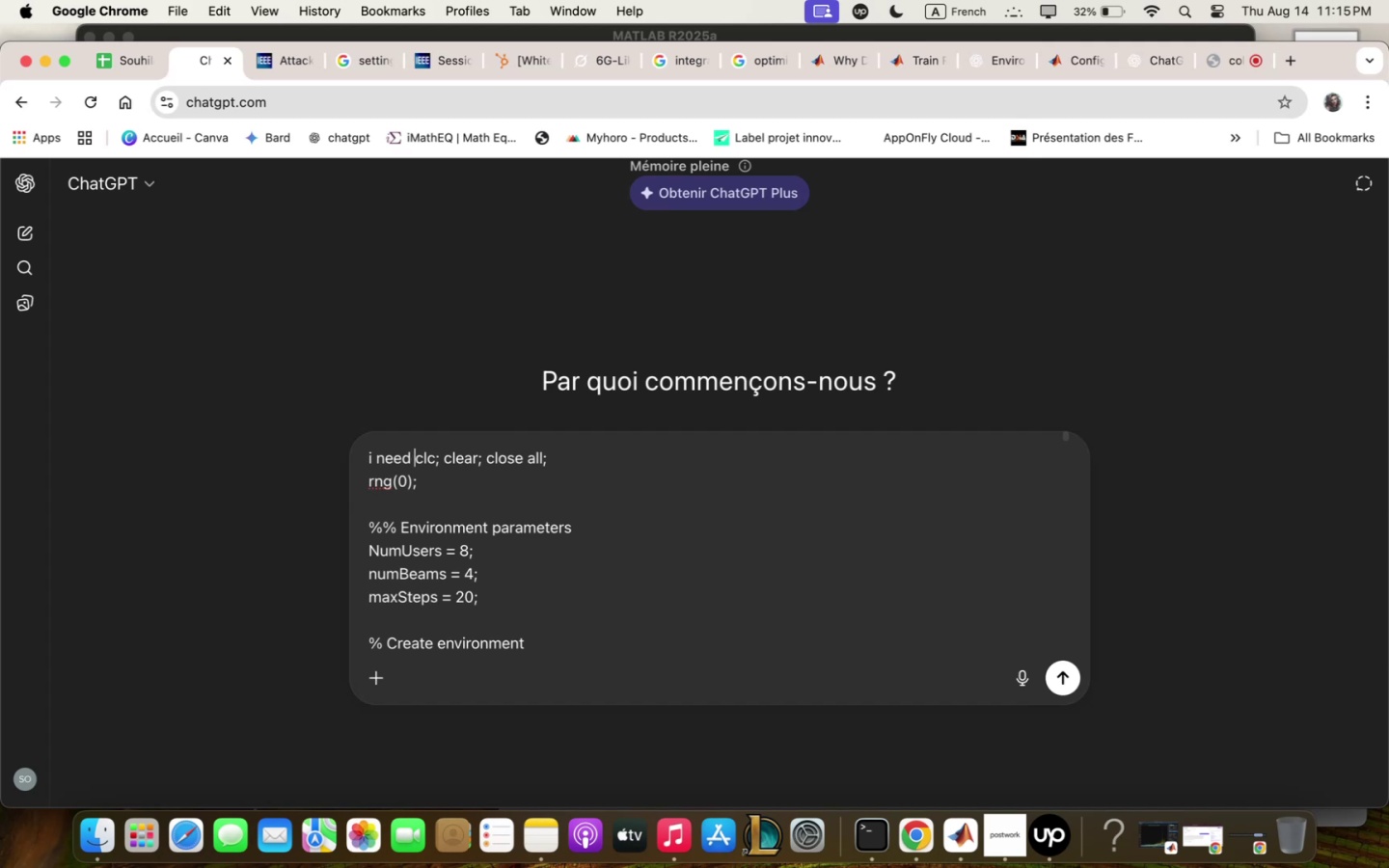 
type(to reduce rezqrd vqriqnce qnd wero rezqrd)
 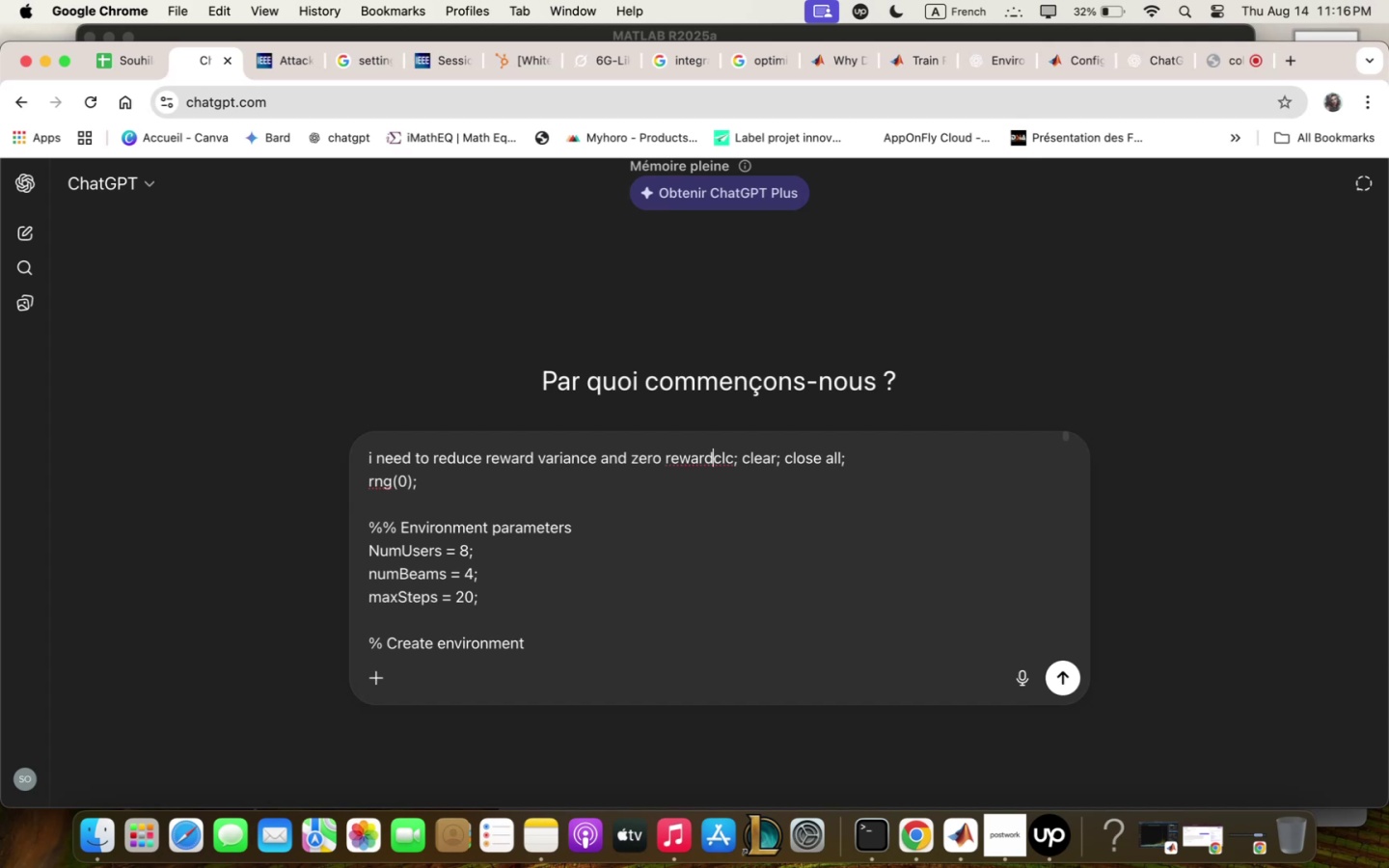 
type( episodes )
 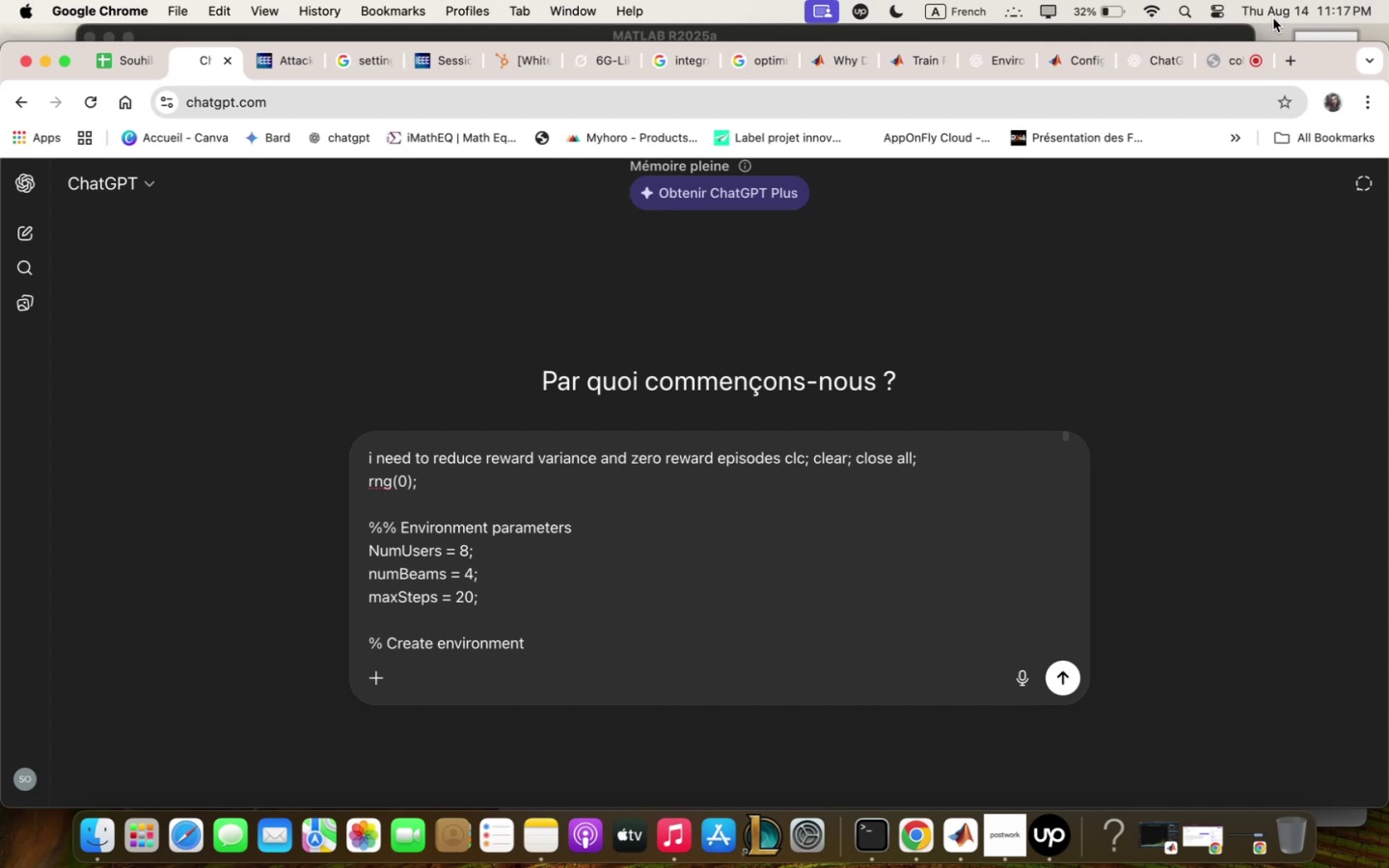 
wait(70.98)
 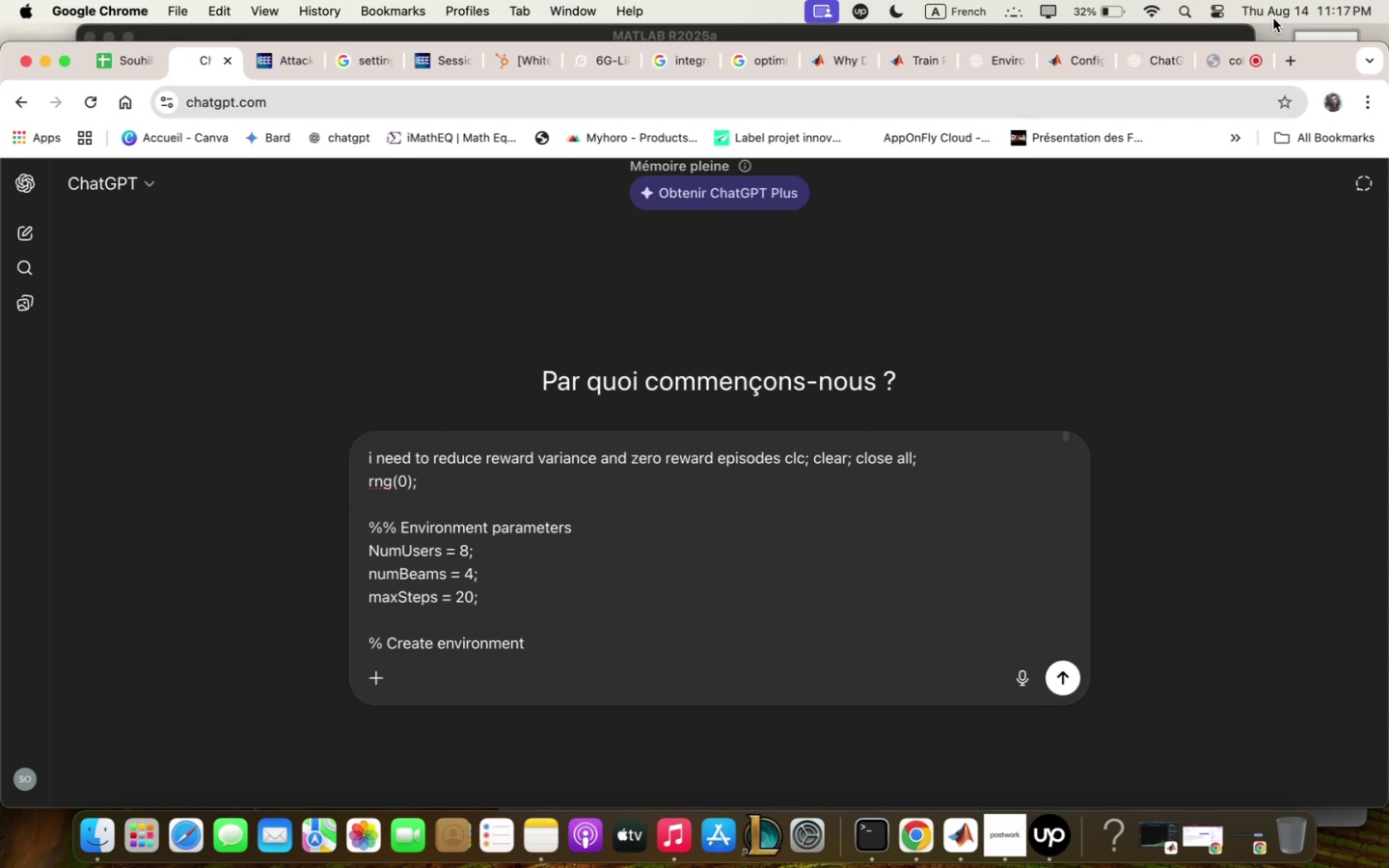 
key(Backspace)
 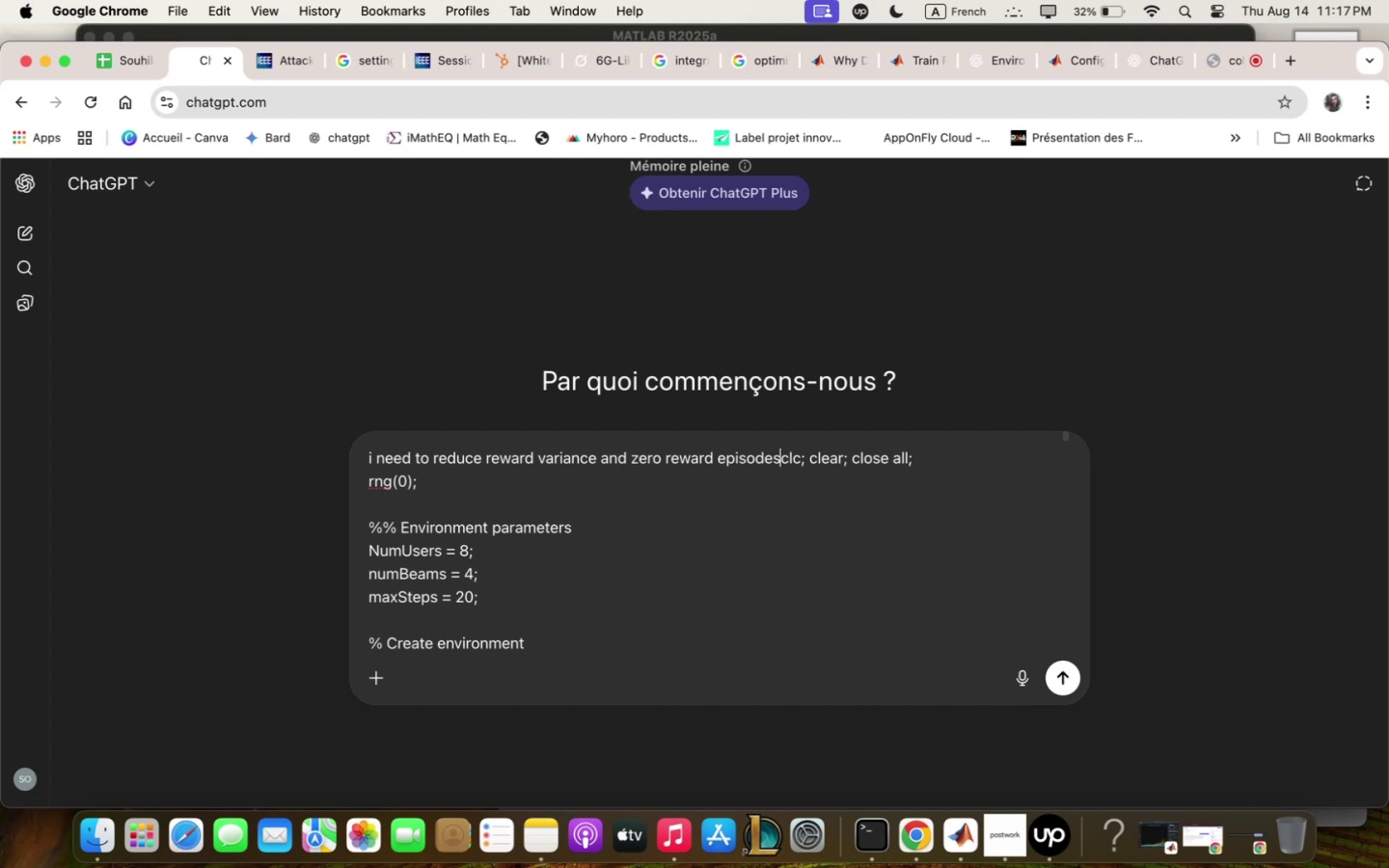 
key(Space)
 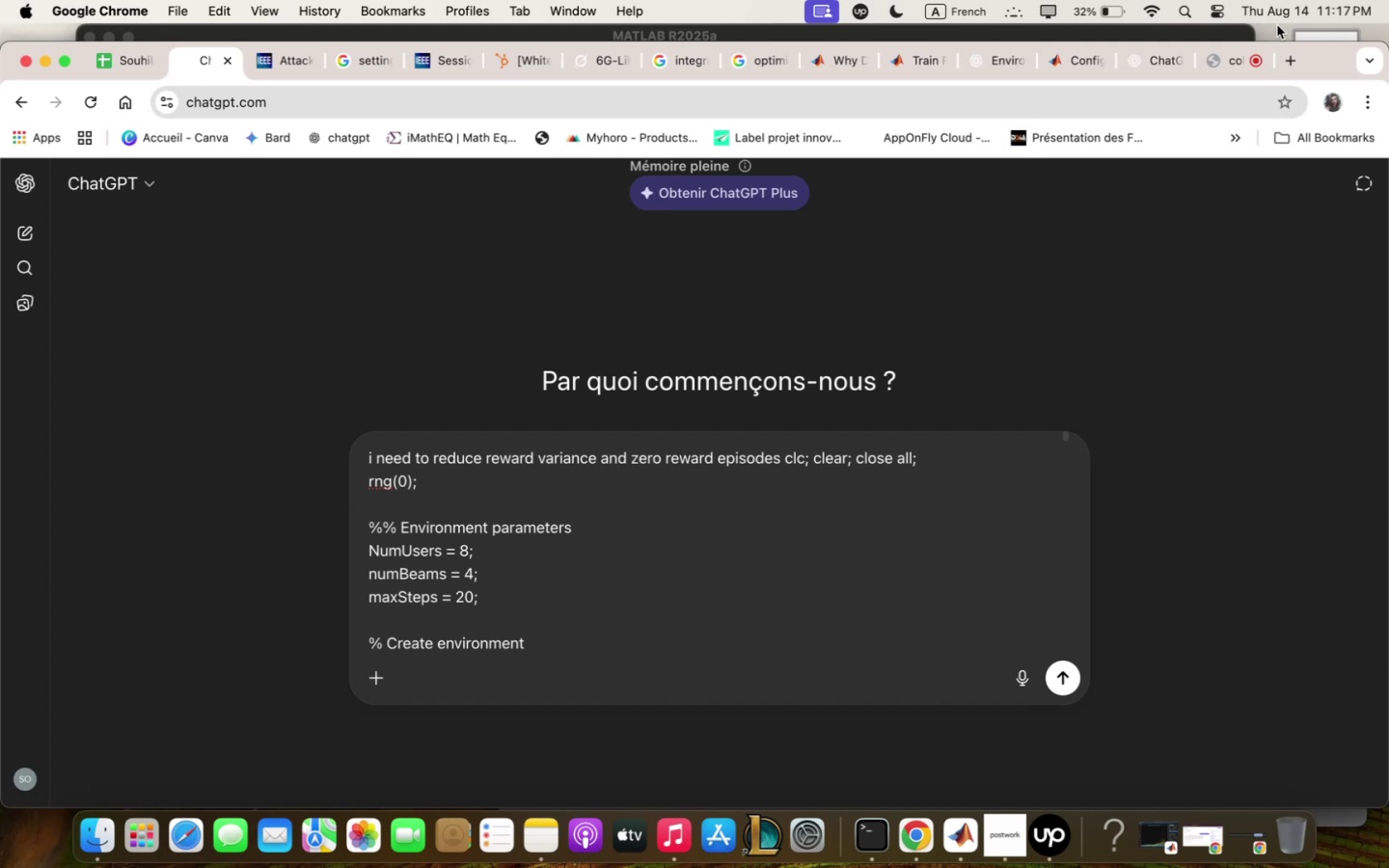 
wait(30.59)
 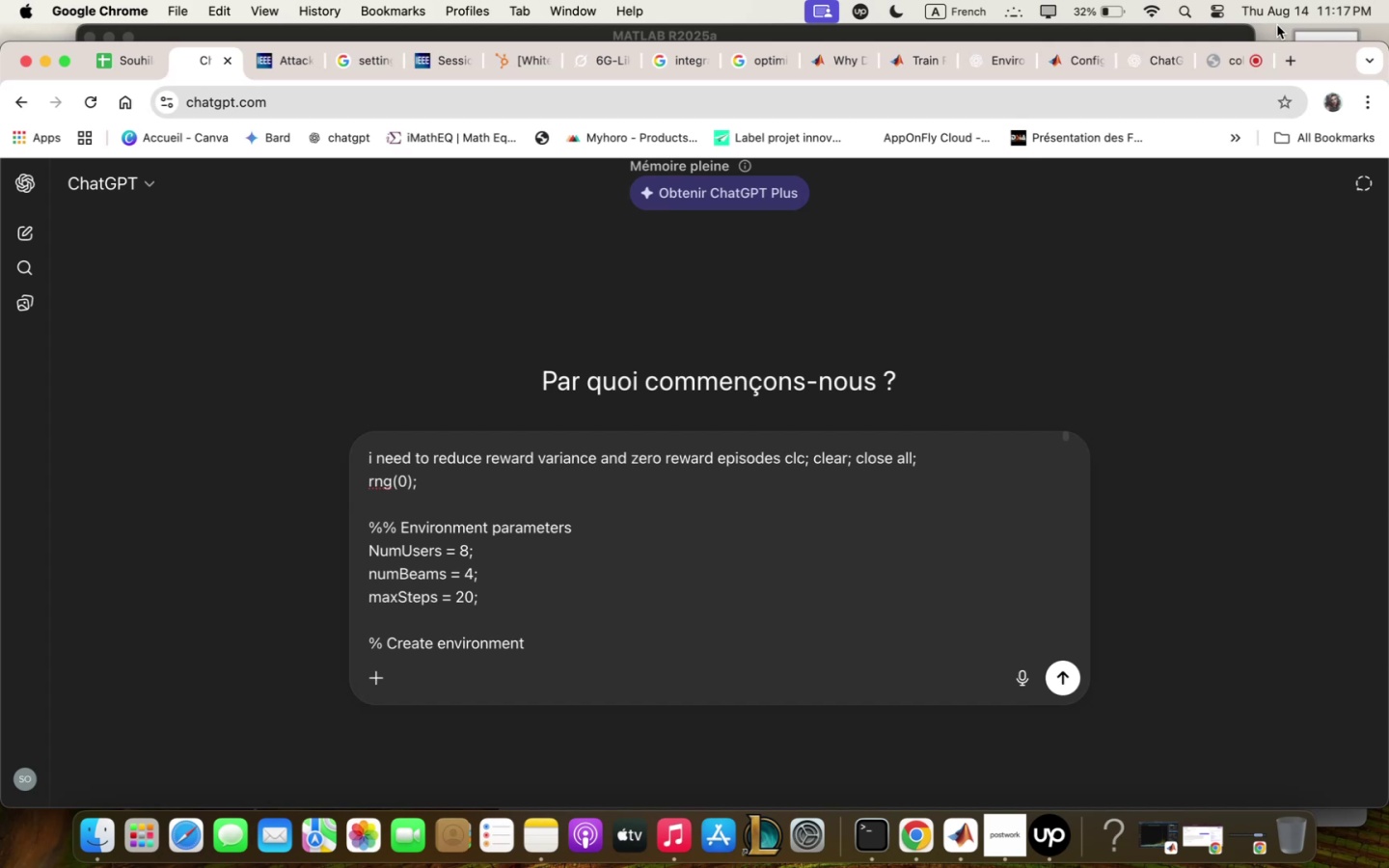 
key(Backspace)
 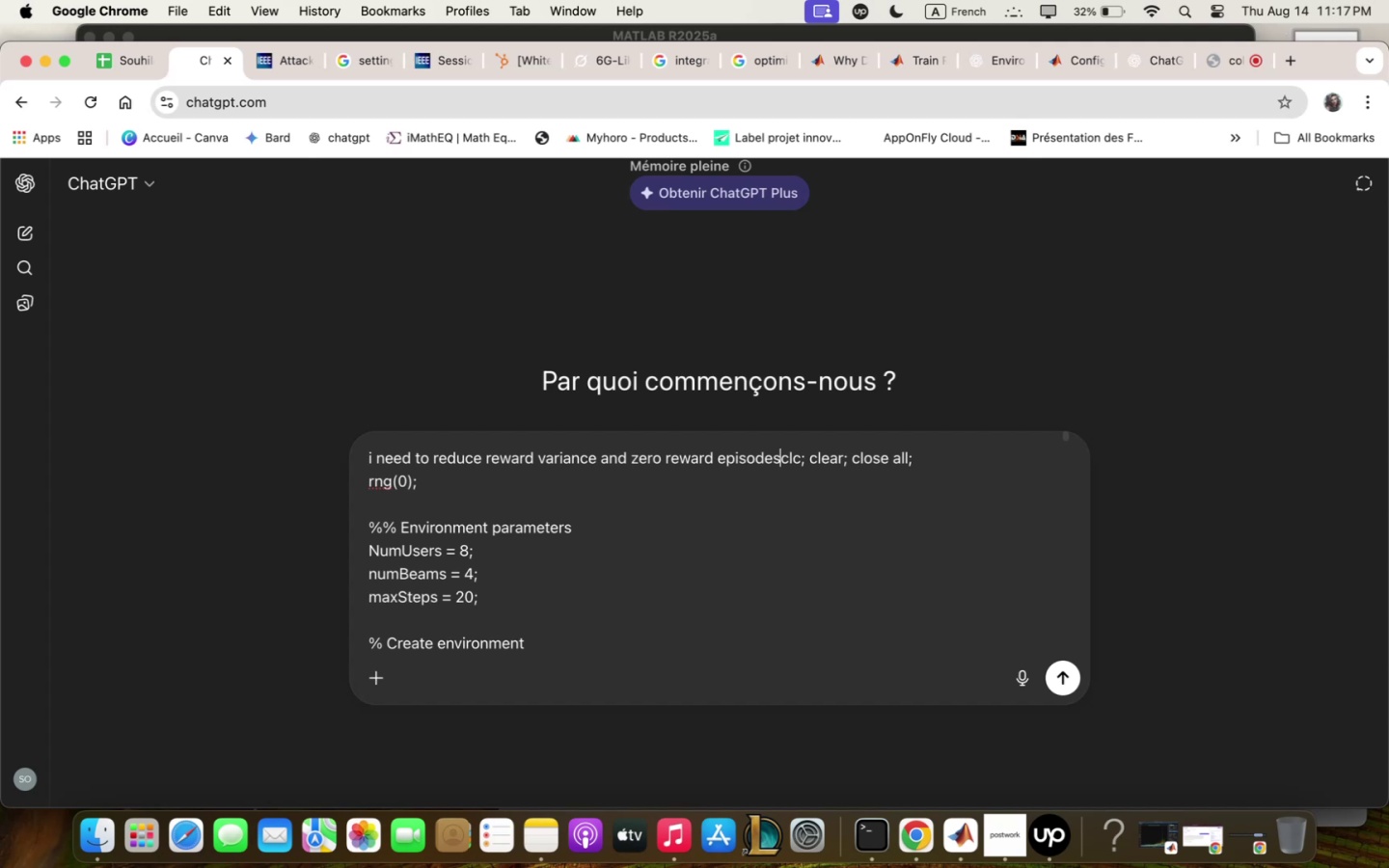 
key(Space)
 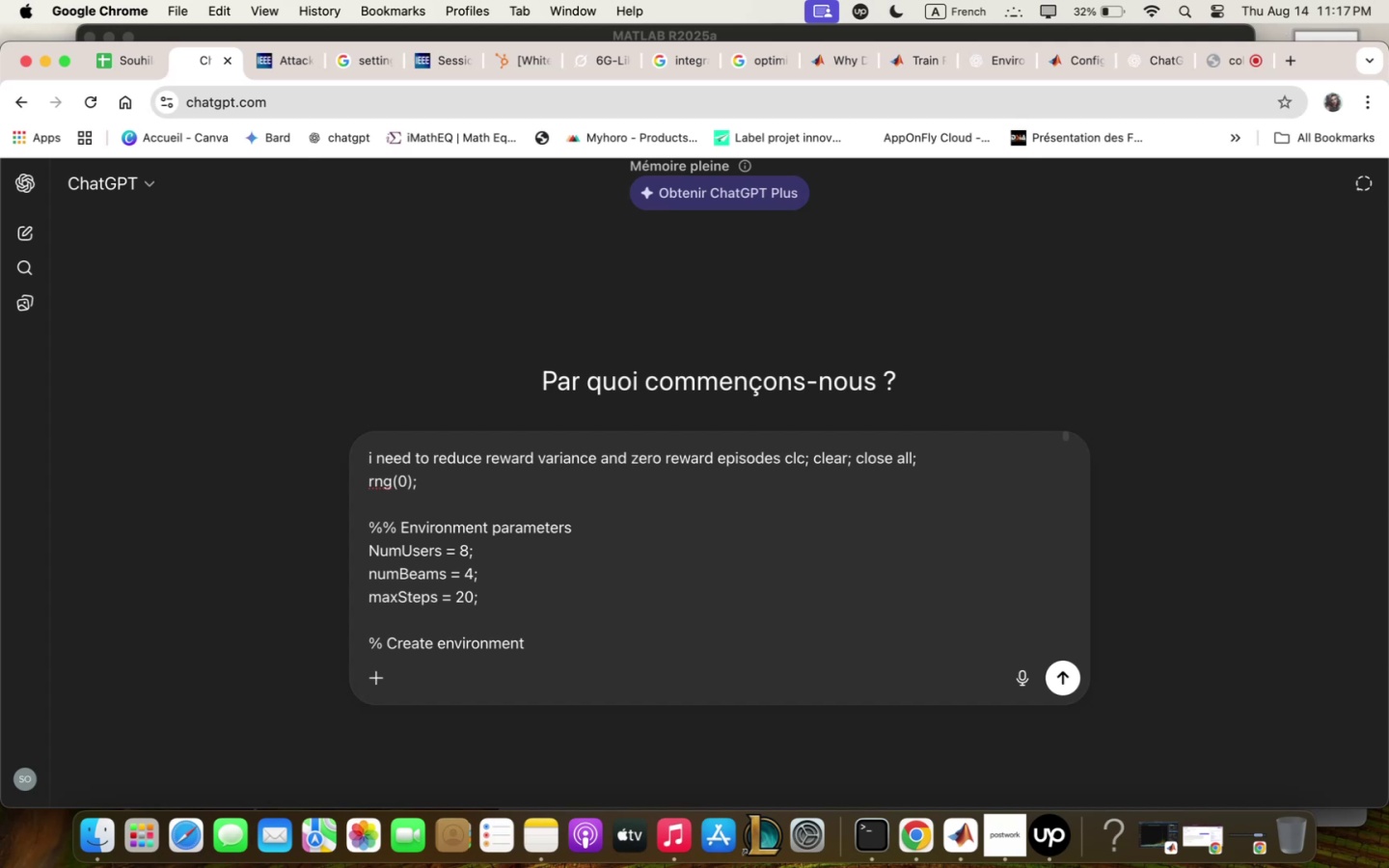 
wait(8.53)
 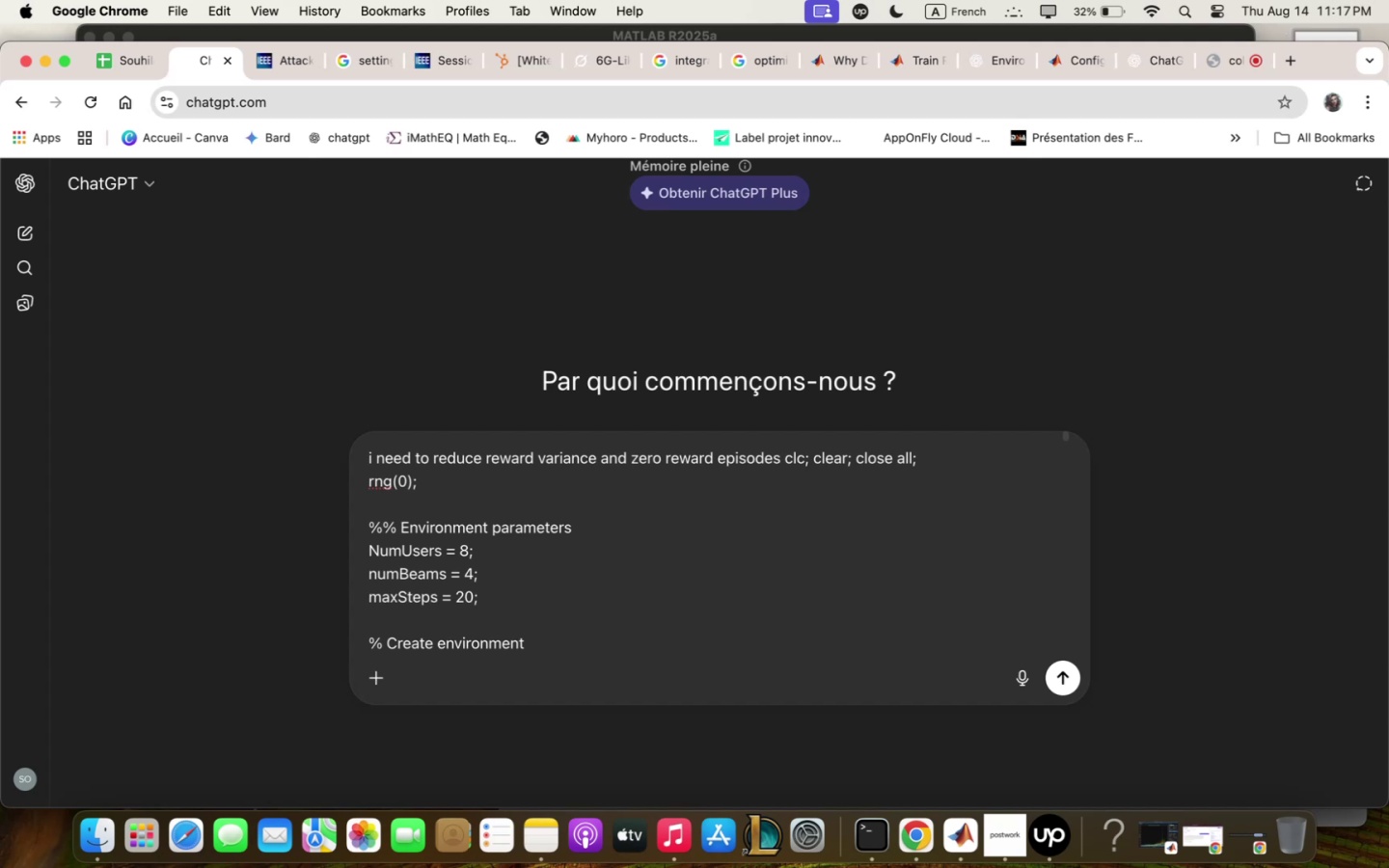 
type(5 rezqrd redesign)
key(Backspace)
key(Backspace)
key(Backspace)
key(Backspace)
type(nor;qliwe rsrp to )m! -)
key(Backspace)
type(m)
 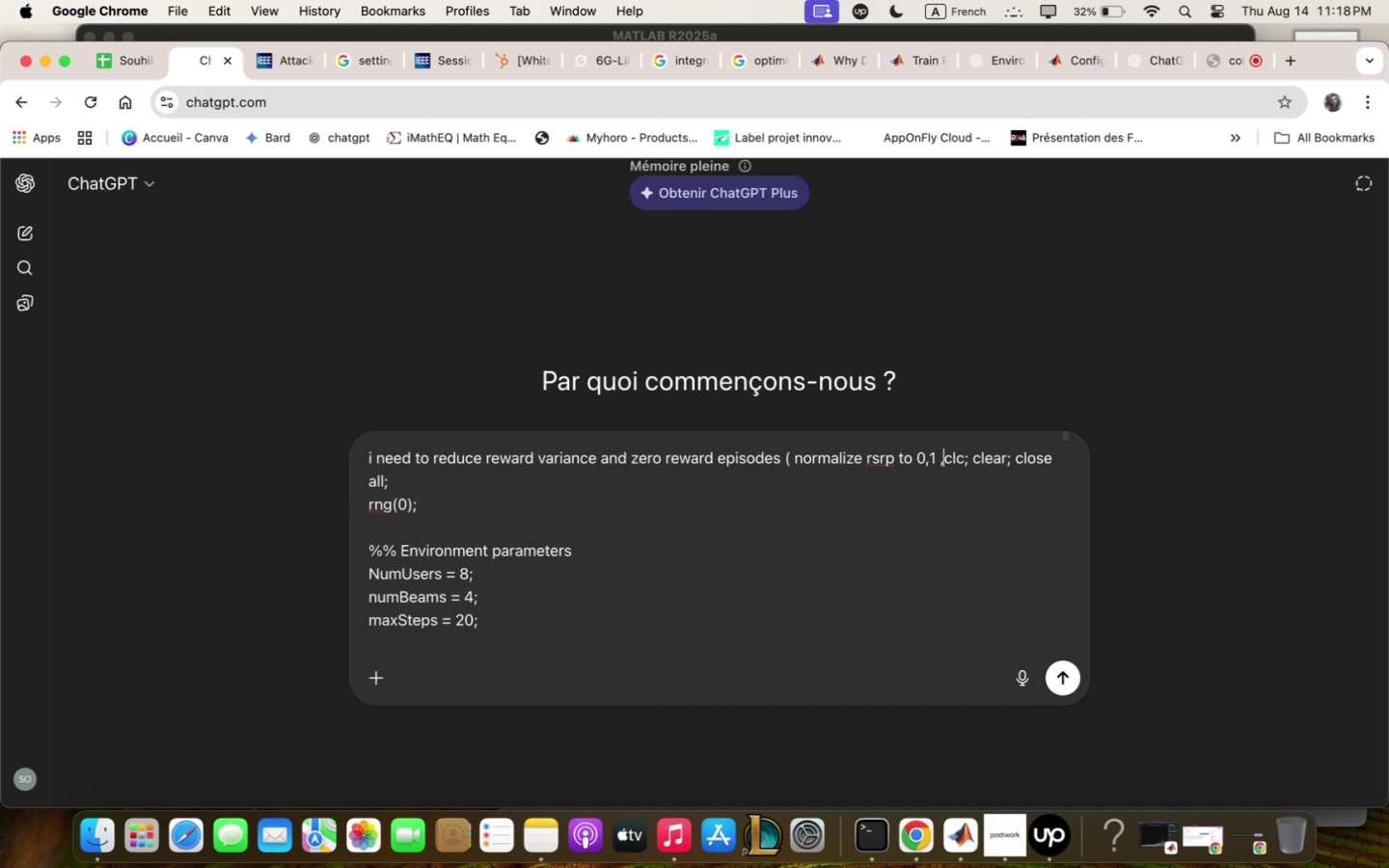 
type( qdd fqr)
key(Backspace)
type(irness ter;sm )
 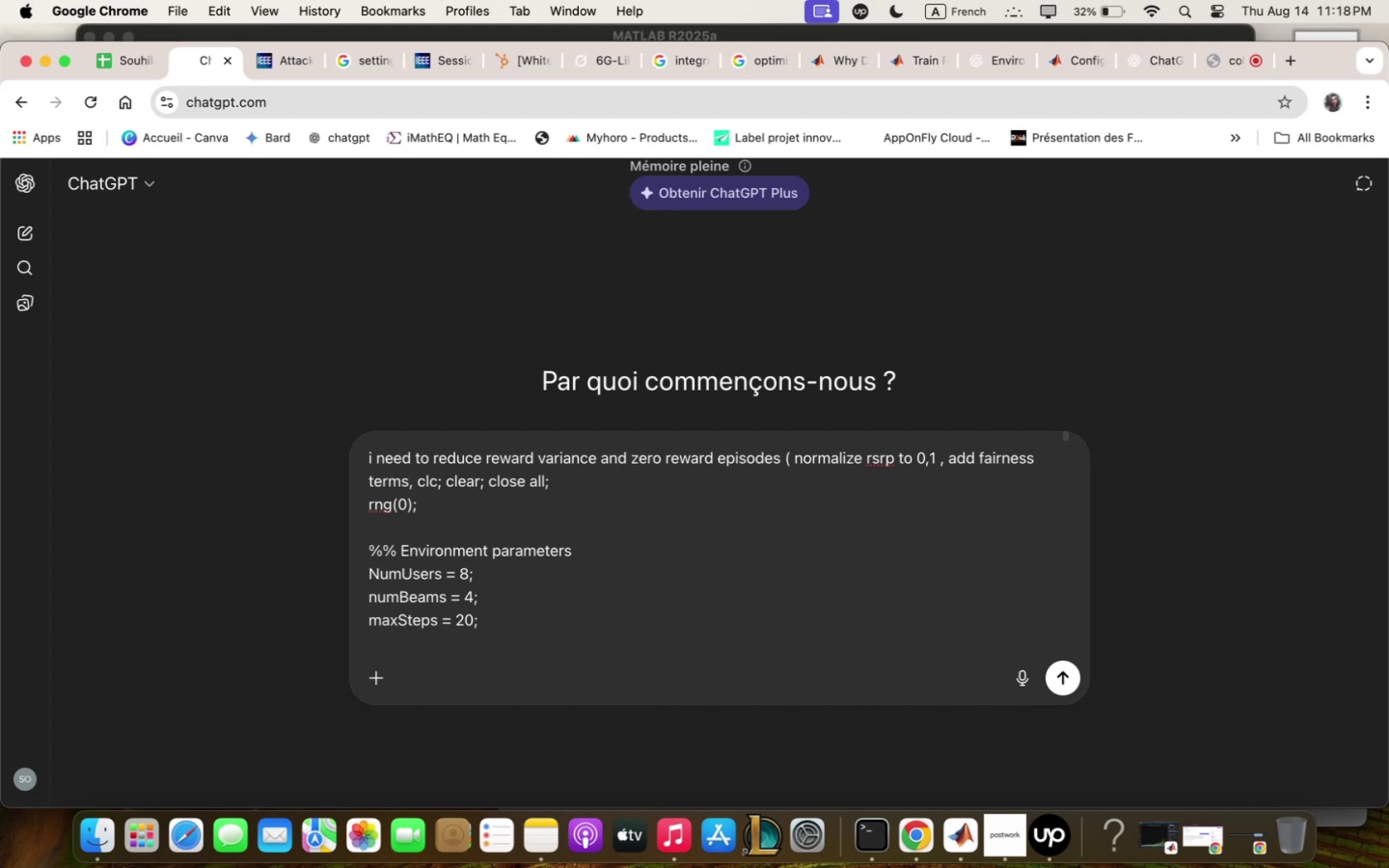 
wait(16.63)
 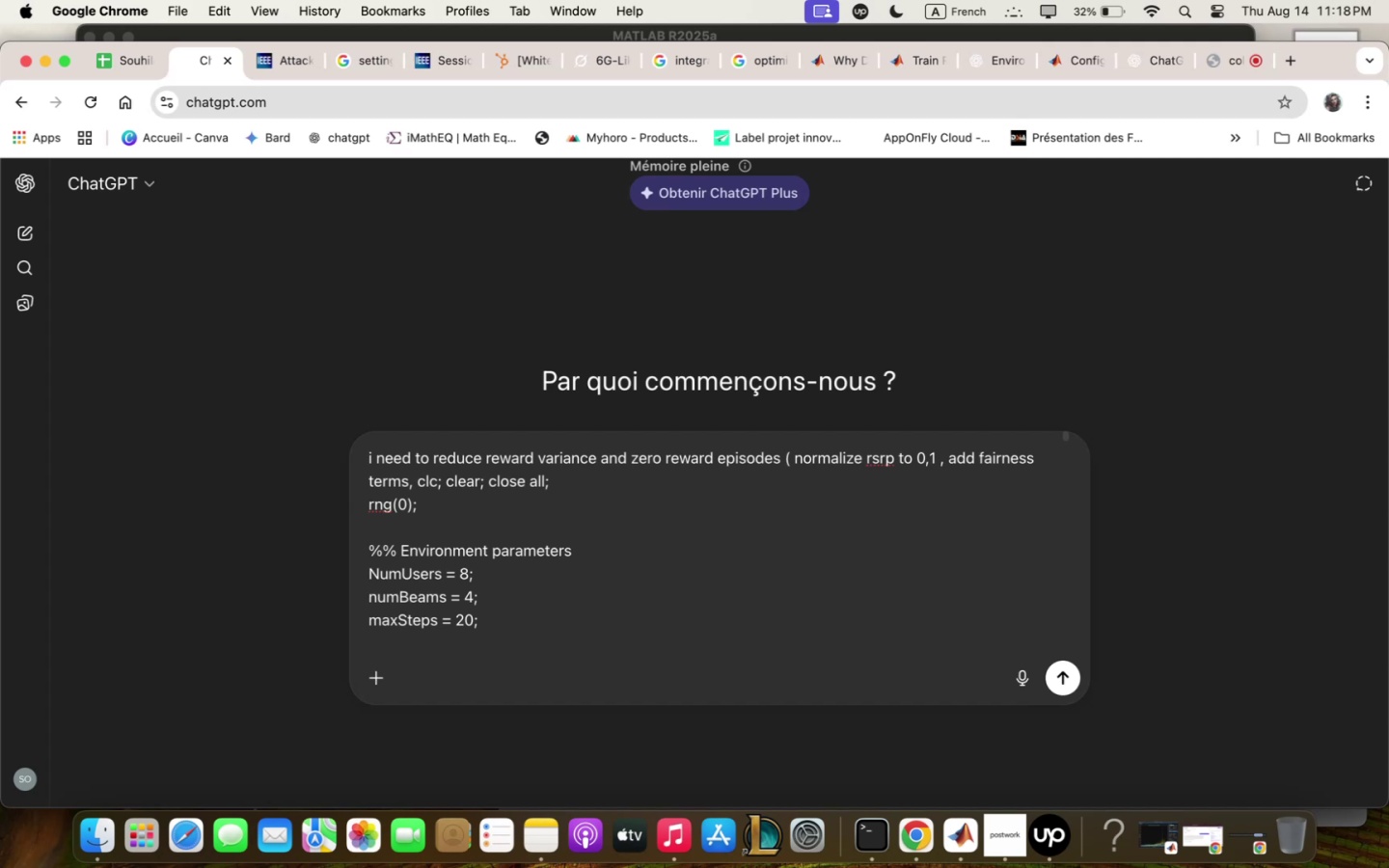 
type(qnd clip finql rezqrd to s;qll rqnge for ;ore DAN stqbilitym qs noz the re)
key(Backspace)
key(Backspace)
type(rezqrd isqe)
key(Backspace)
type(gent isnt robut)
key(Backspace)
type(st its hqving peqcks qnd zorse ) )
 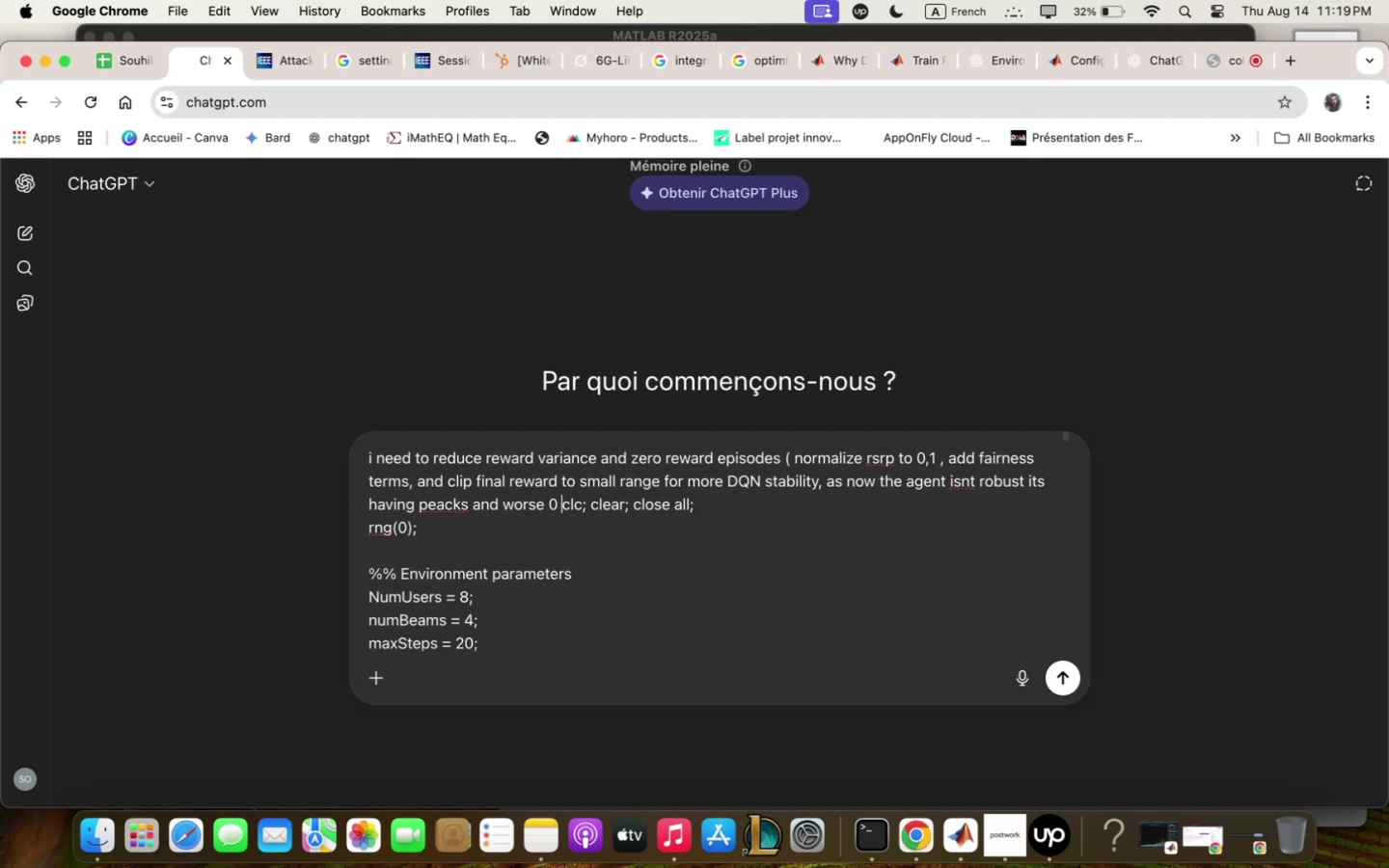 
wait(7.69)
 